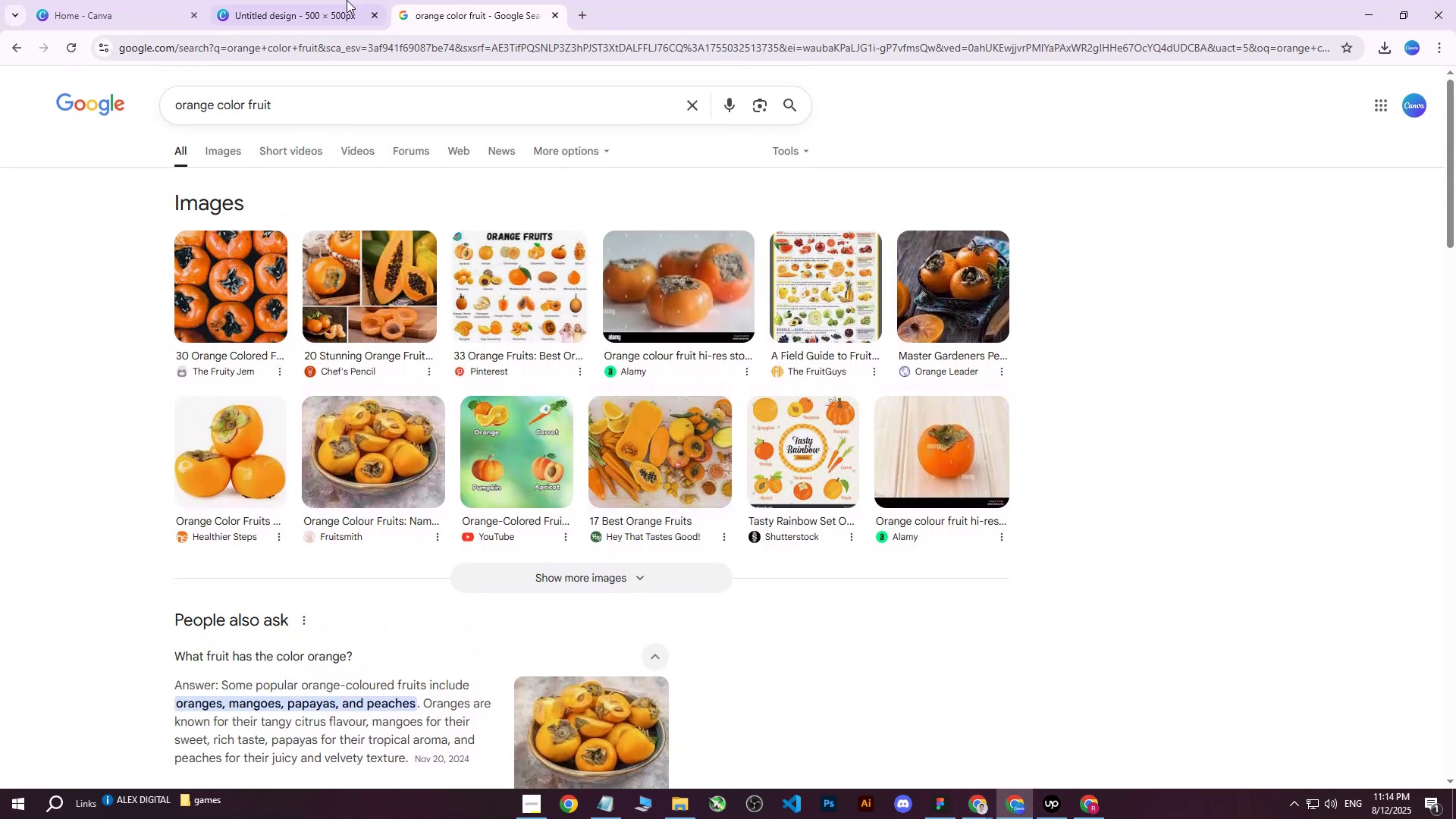 
left_click([268, 0])
 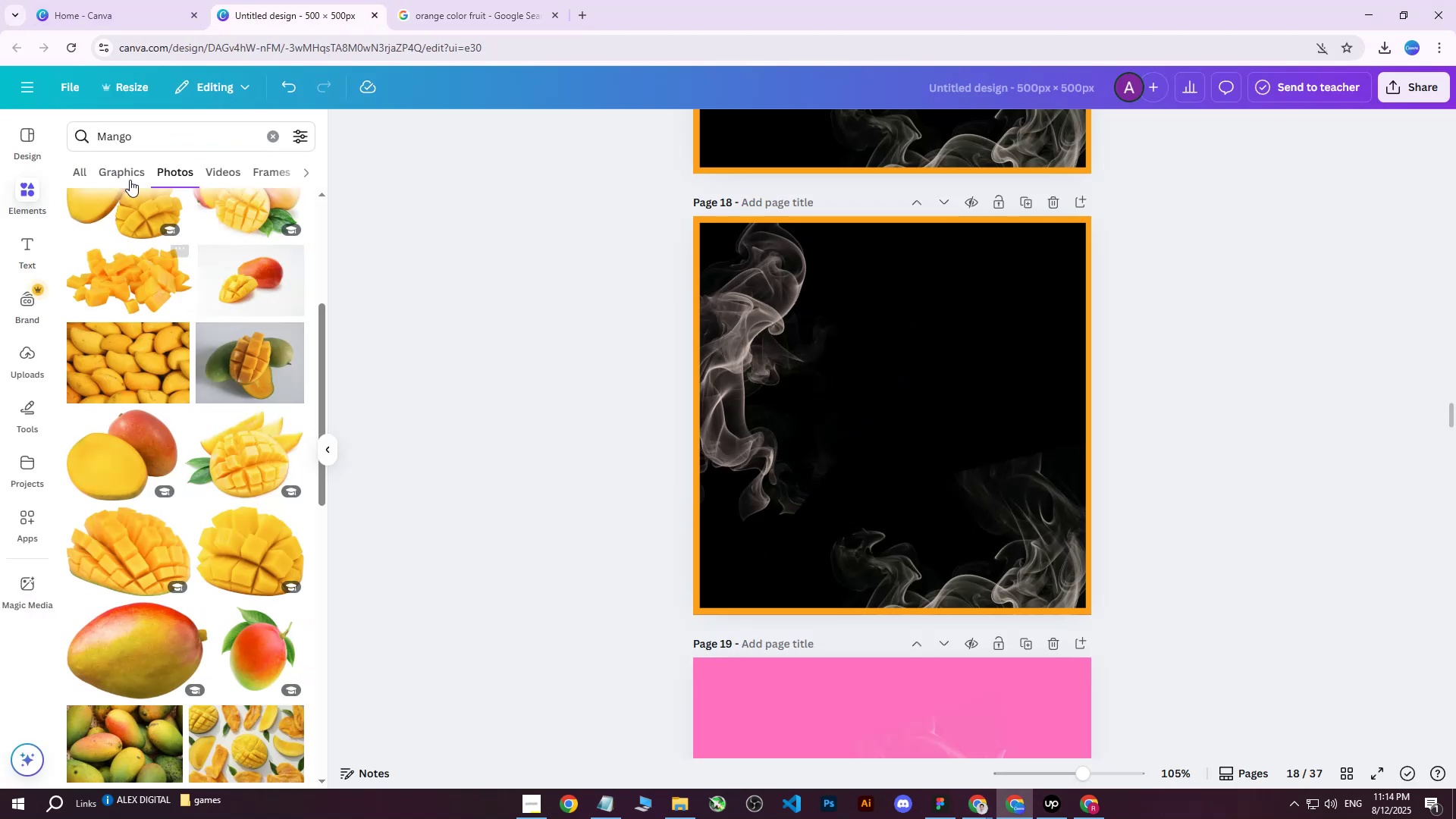 
key(Control+Z)
 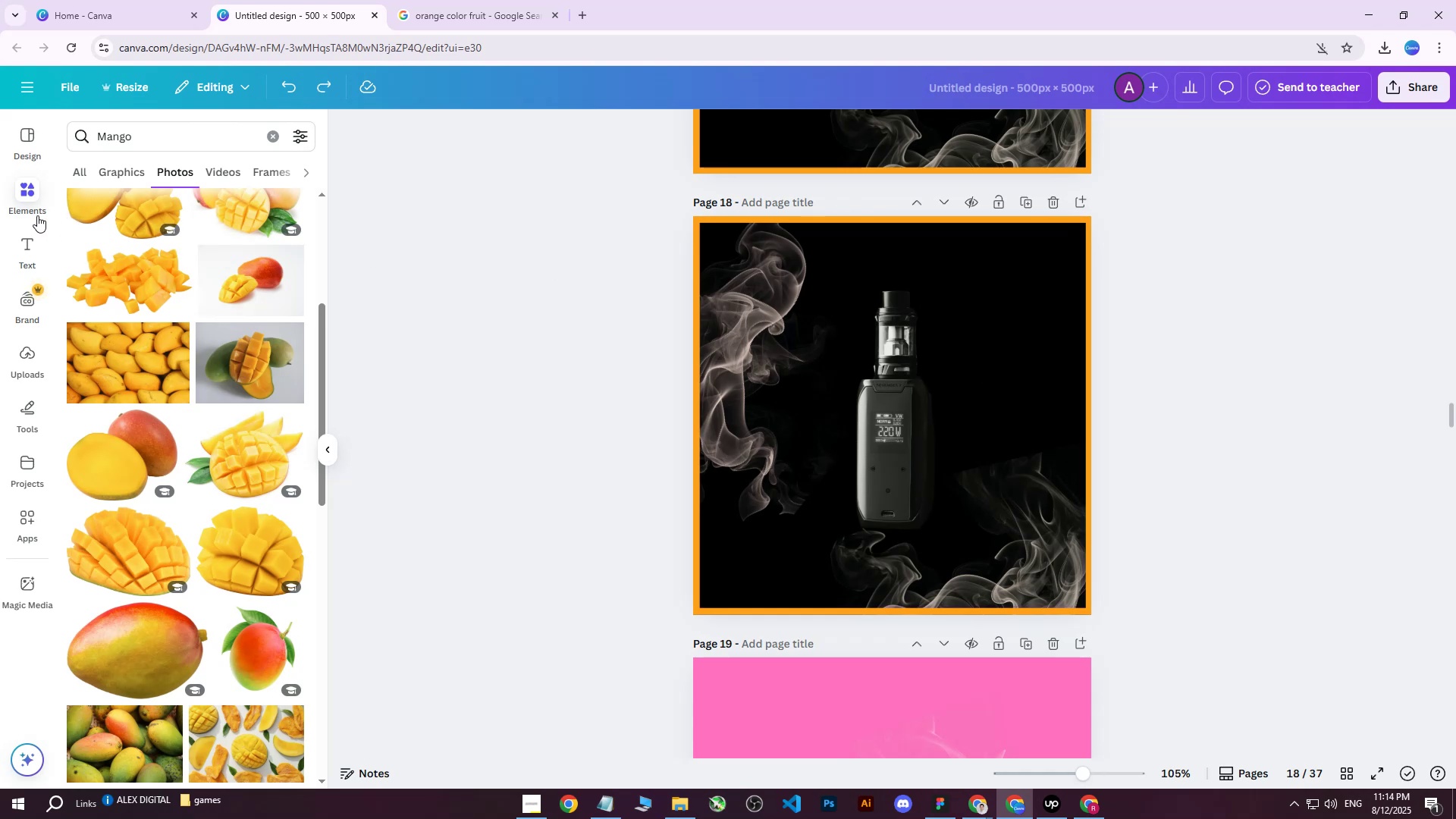 
left_click_drag(start_coordinate=[159, 139], to_coordinate=[86, 134])
 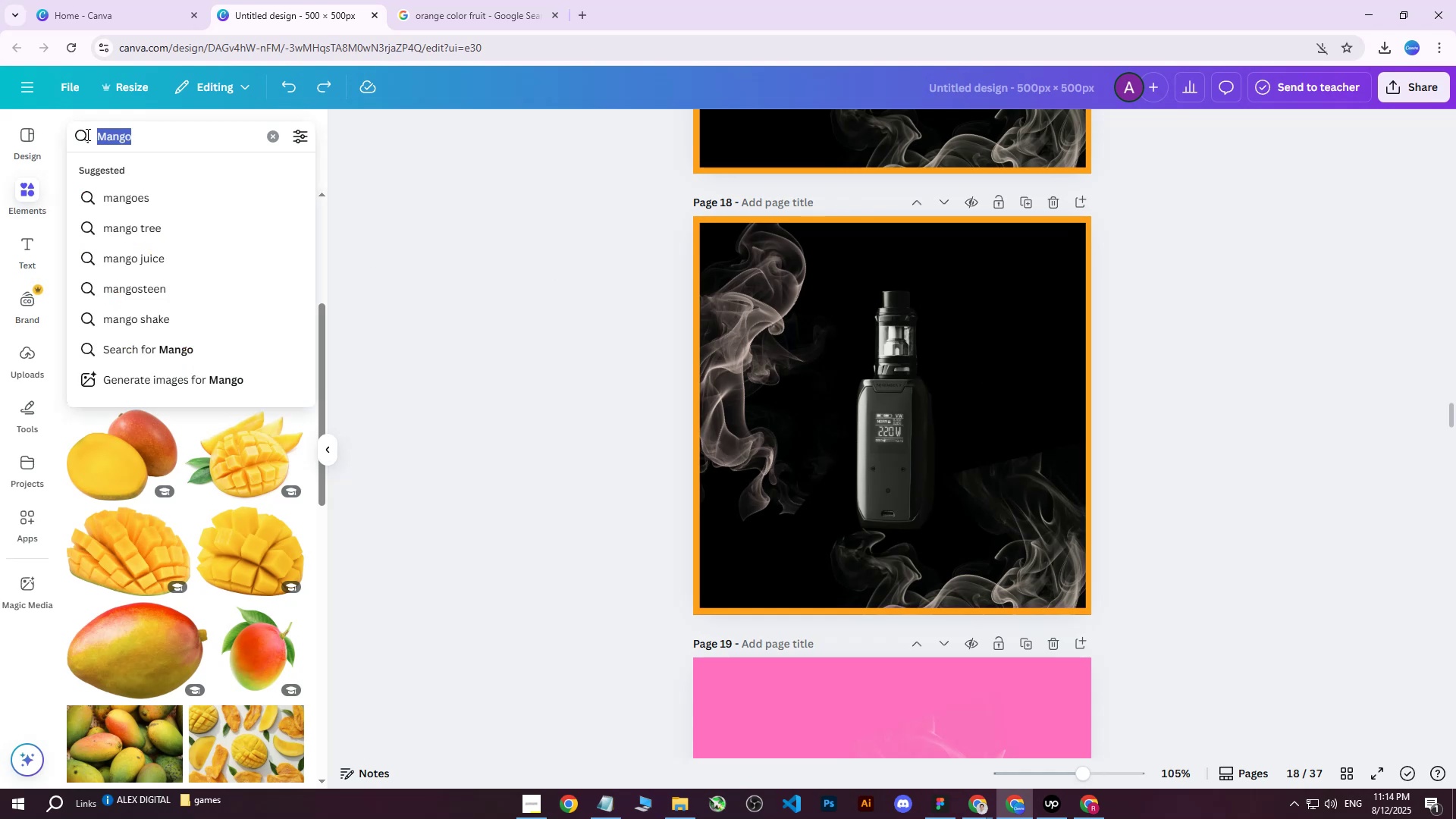 
type(Peaches)
 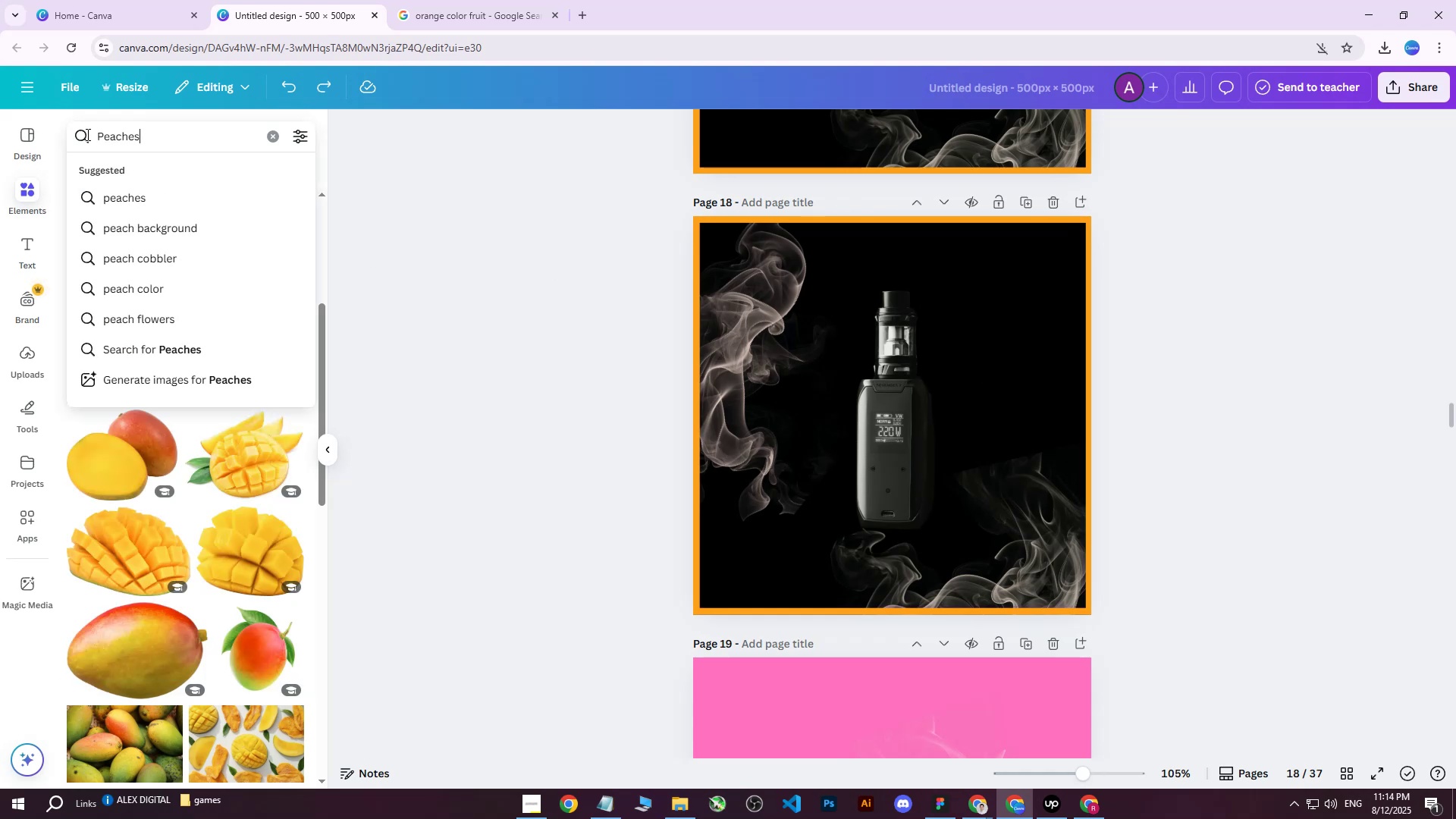 
key(Enter)
 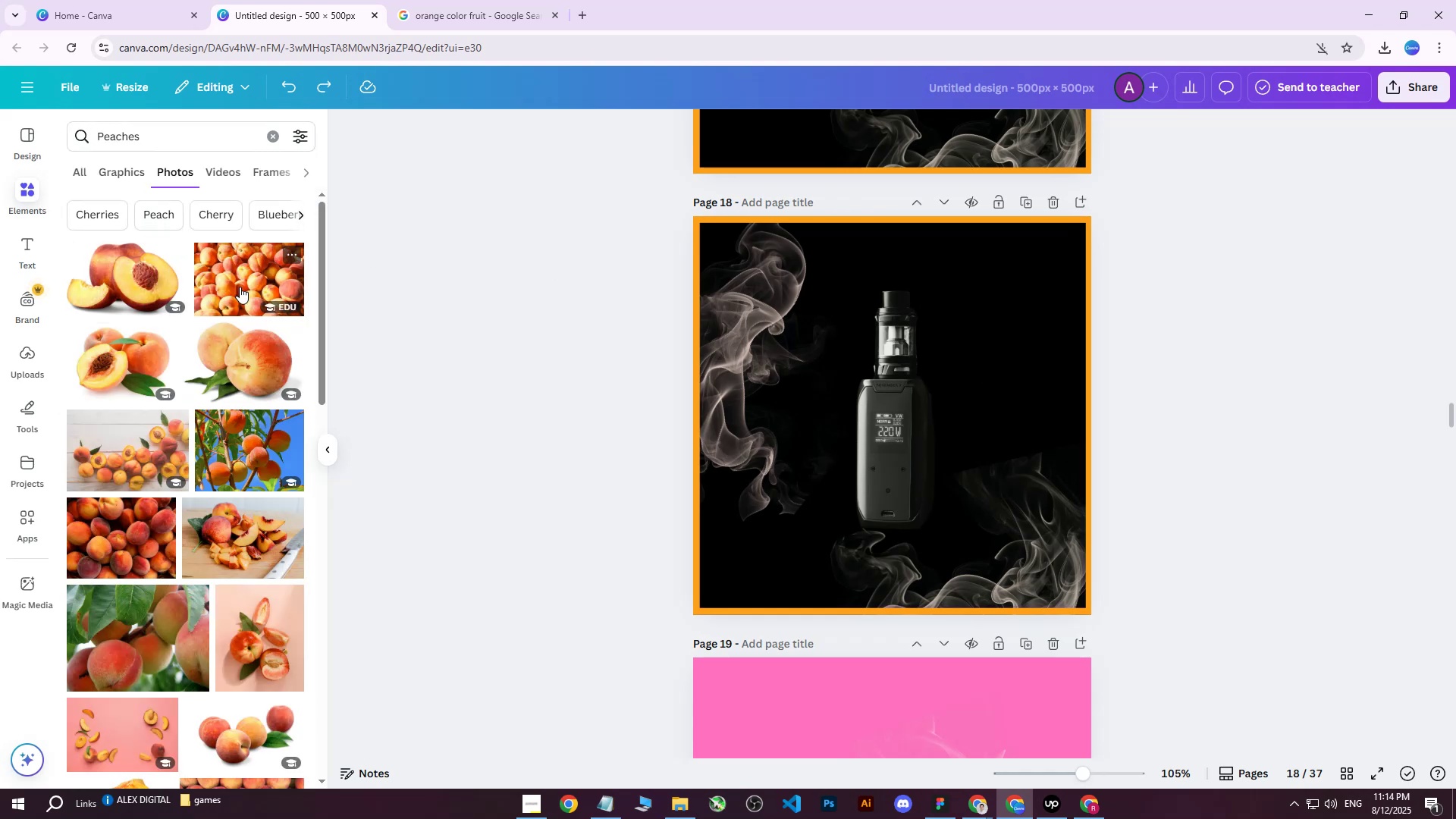 
scroll: coordinate [197, 457], scroll_direction: down, amount: 3.0
 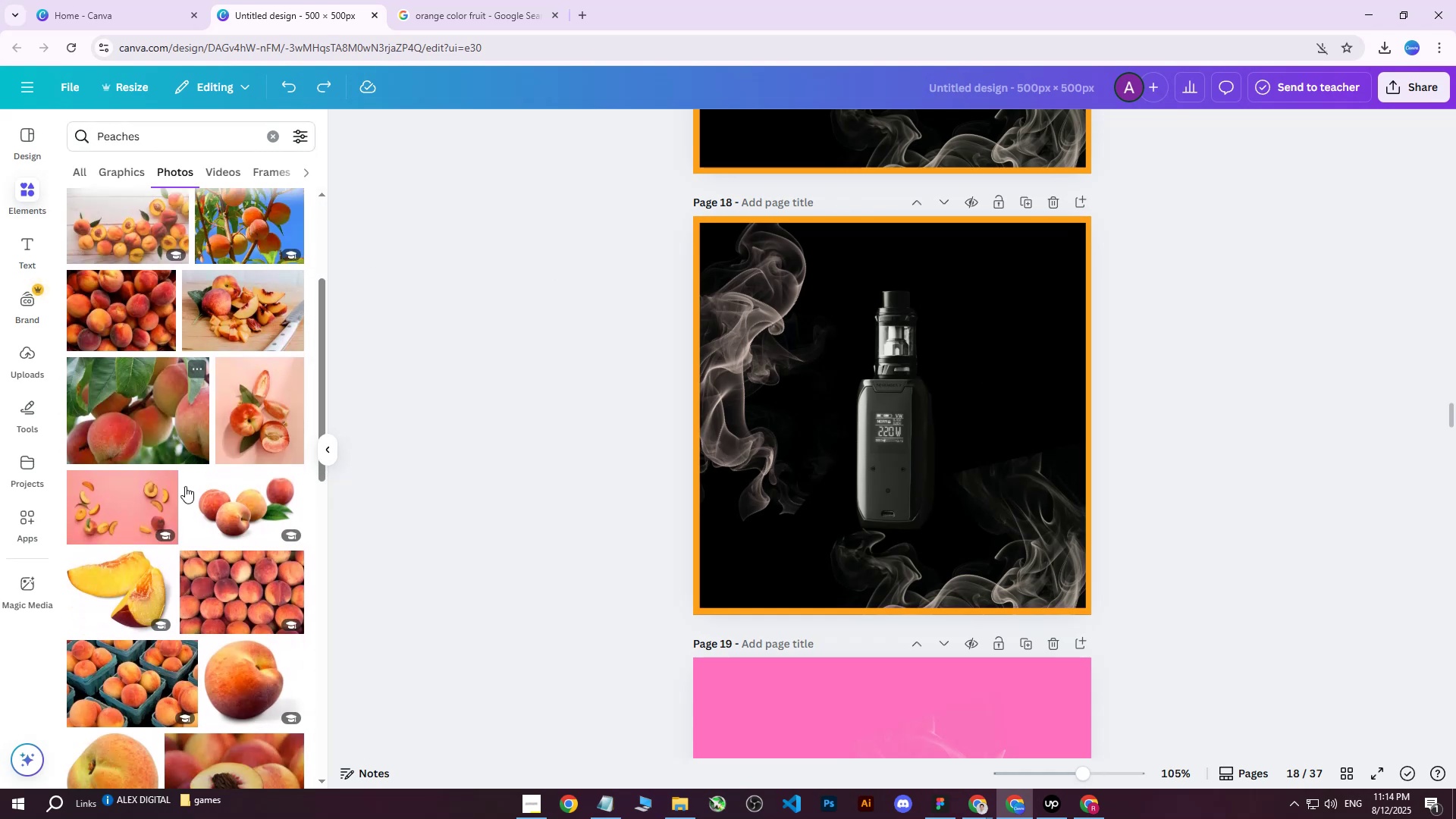 
left_click([117, 577])
 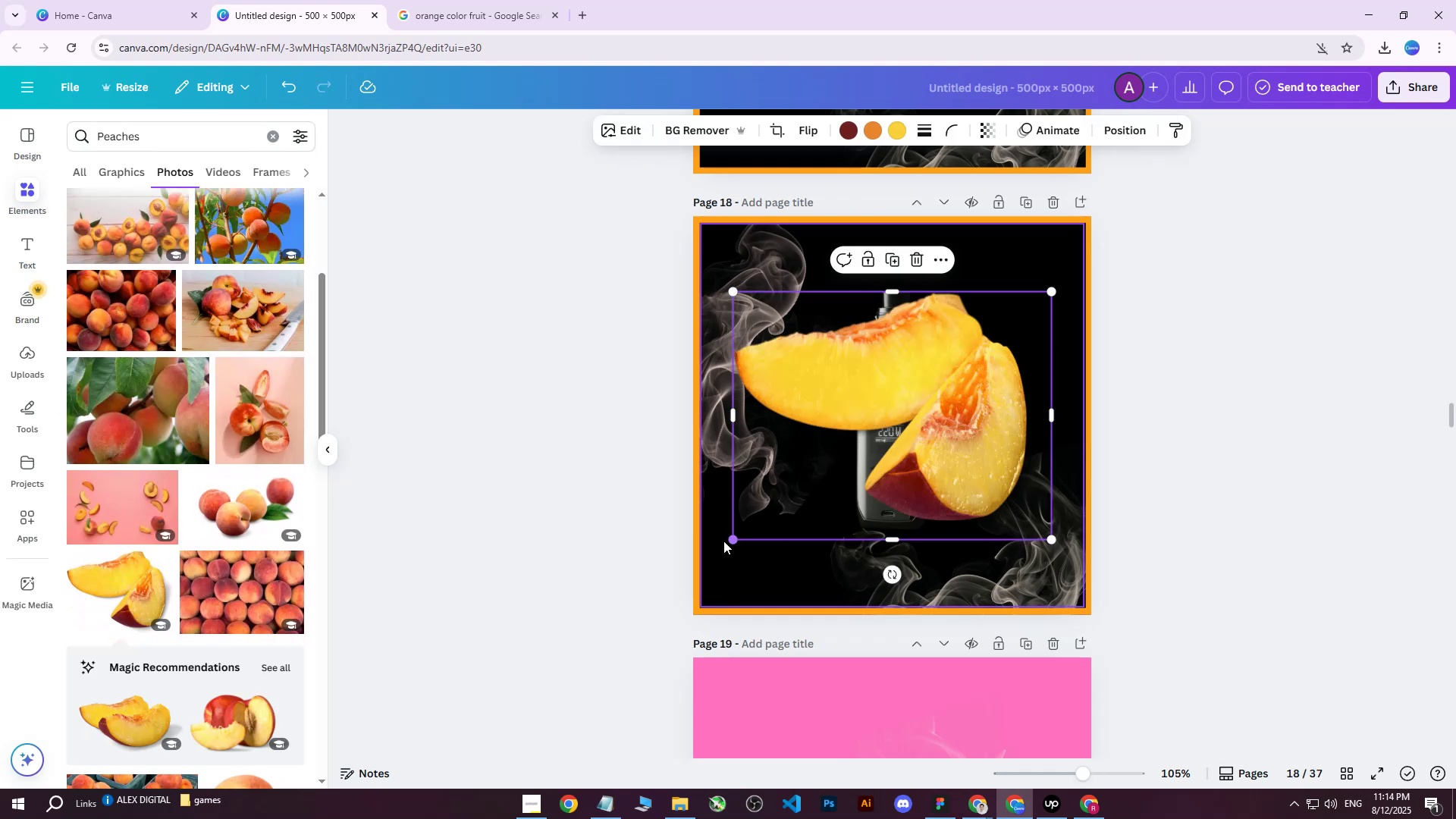 
left_click_drag(start_coordinate=[732, 541], to_coordinate=[929, 381])
 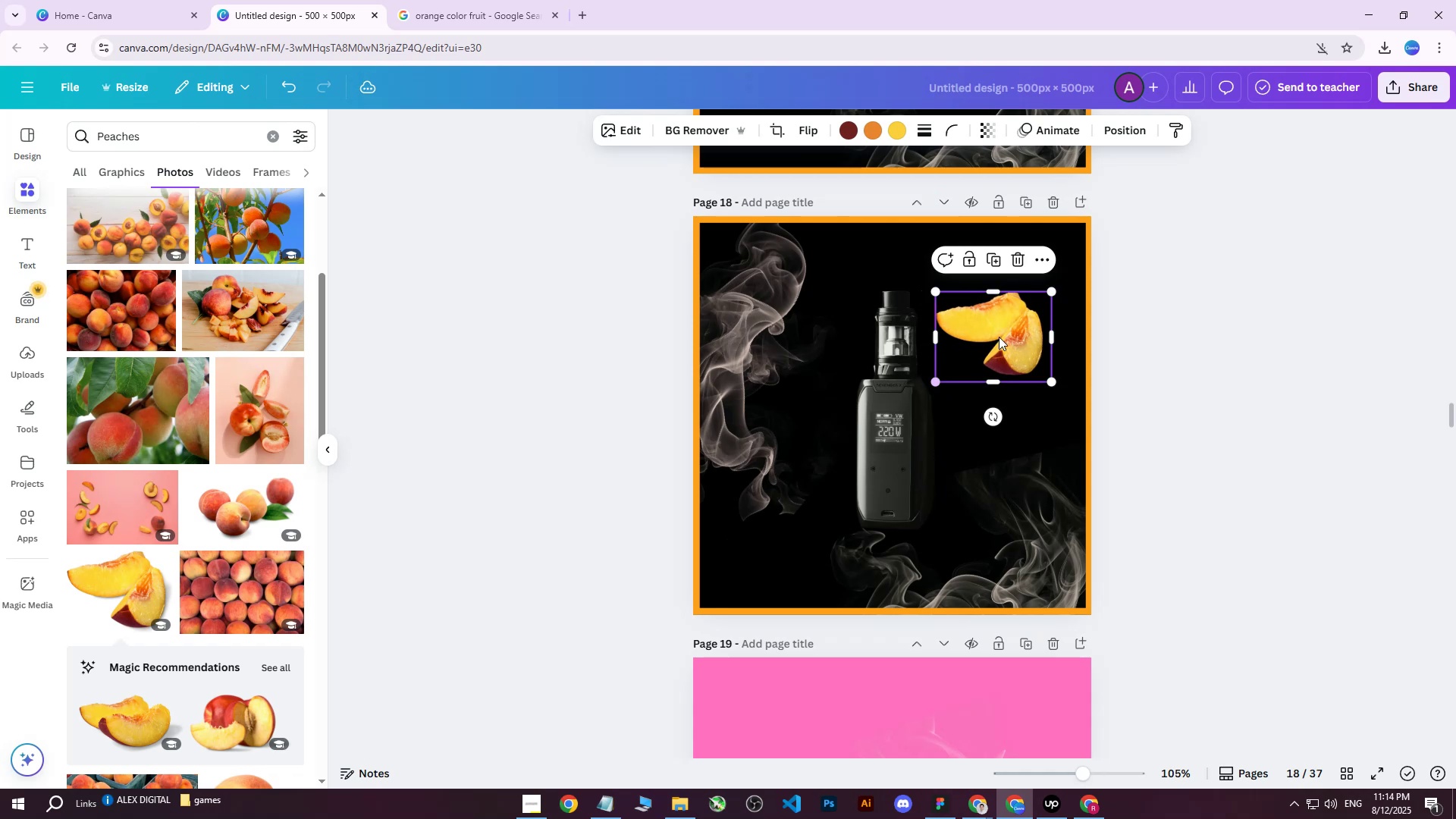 
left_click_drag(start_coordinate=[1010, 328], to_coordinate=[1031, 277])
 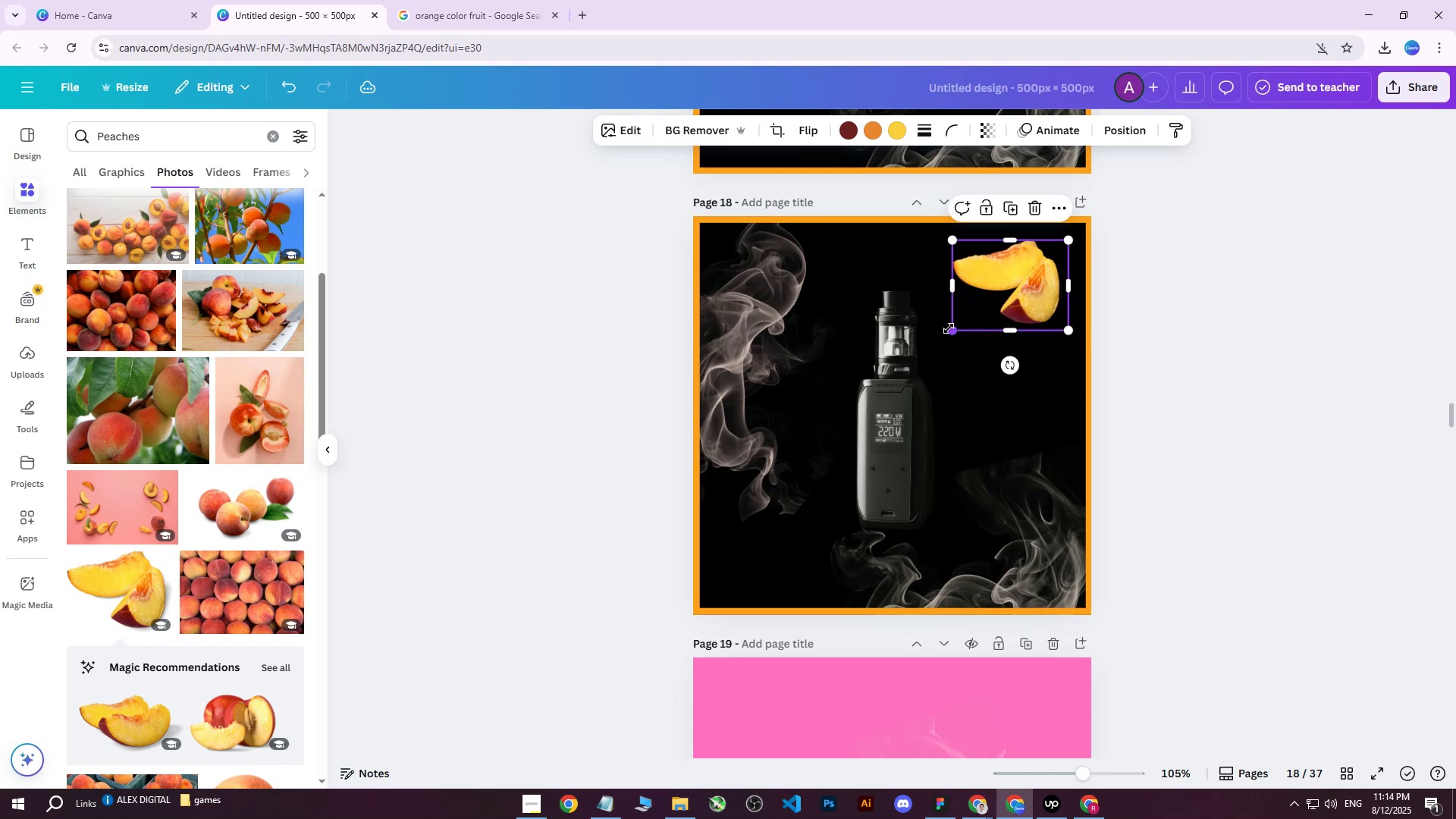 
left_click_drag(start_coordinate=[952, 330], to_coordinate=[963, 320])
 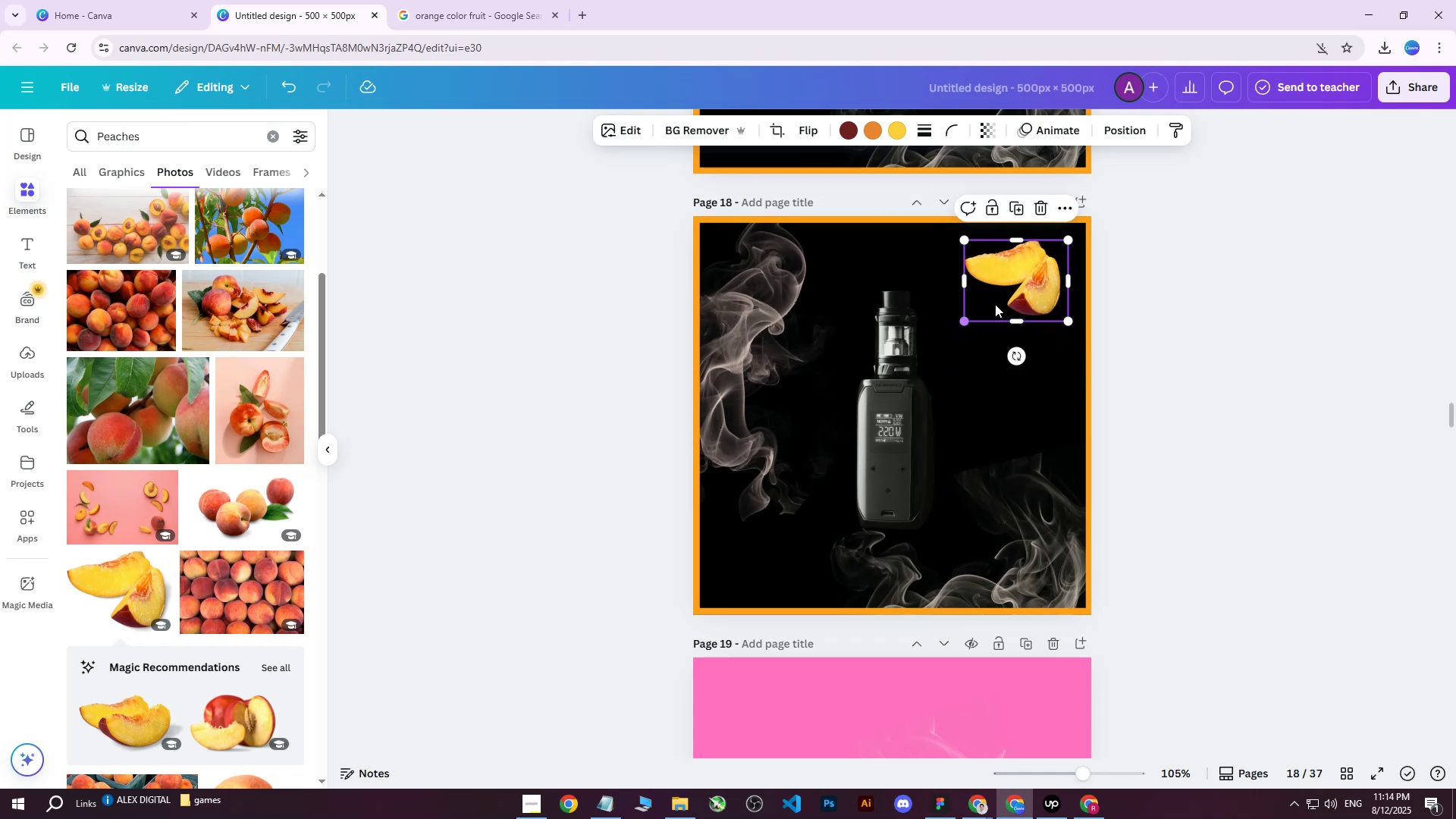 
left_click_drag(start_coordinate=[1002, 300], to_coordinate=[1006, 299])
 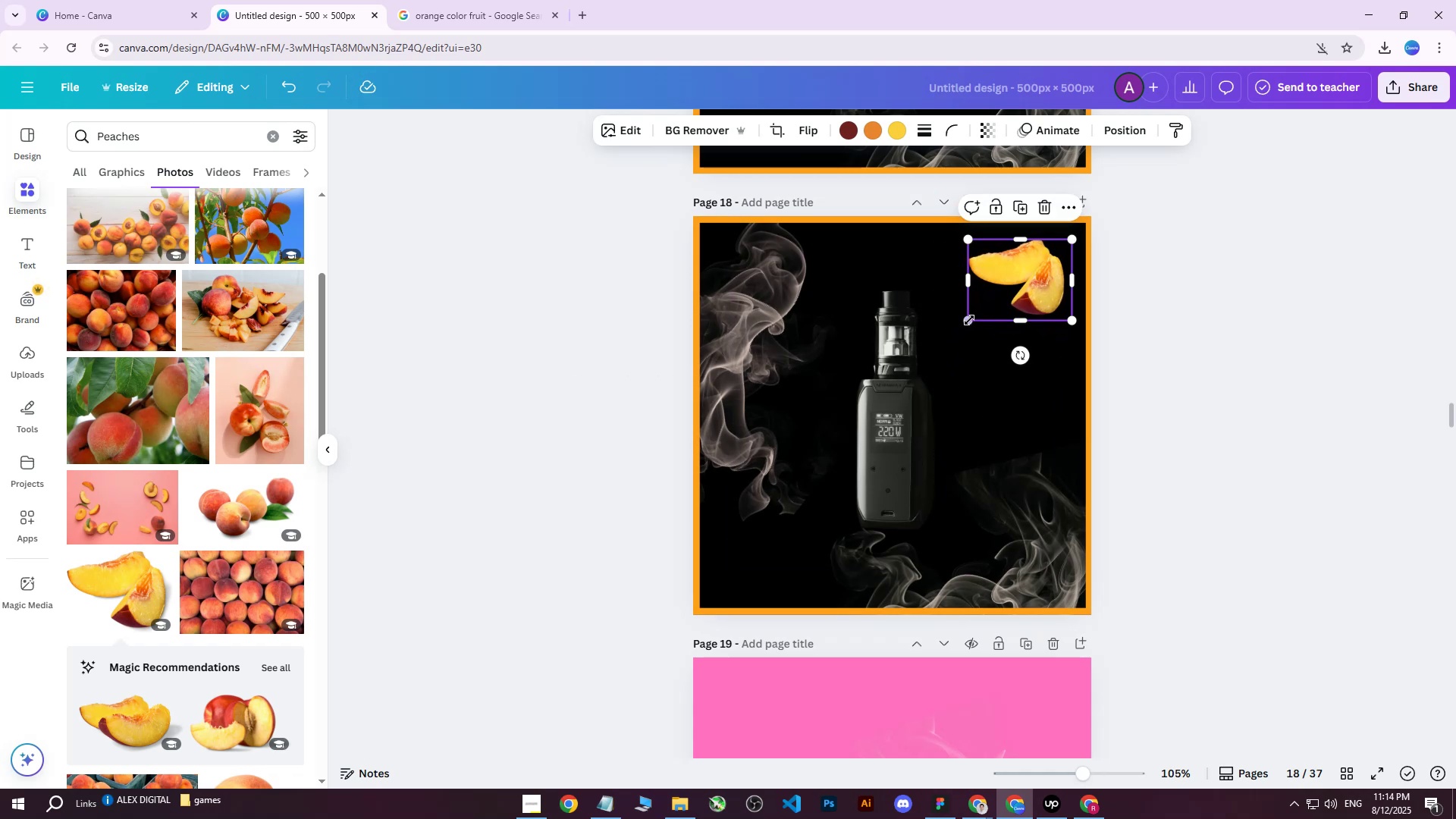 
left_click_drag(start_coordinate=[968, 321], to_coordinate=[964, 325])
 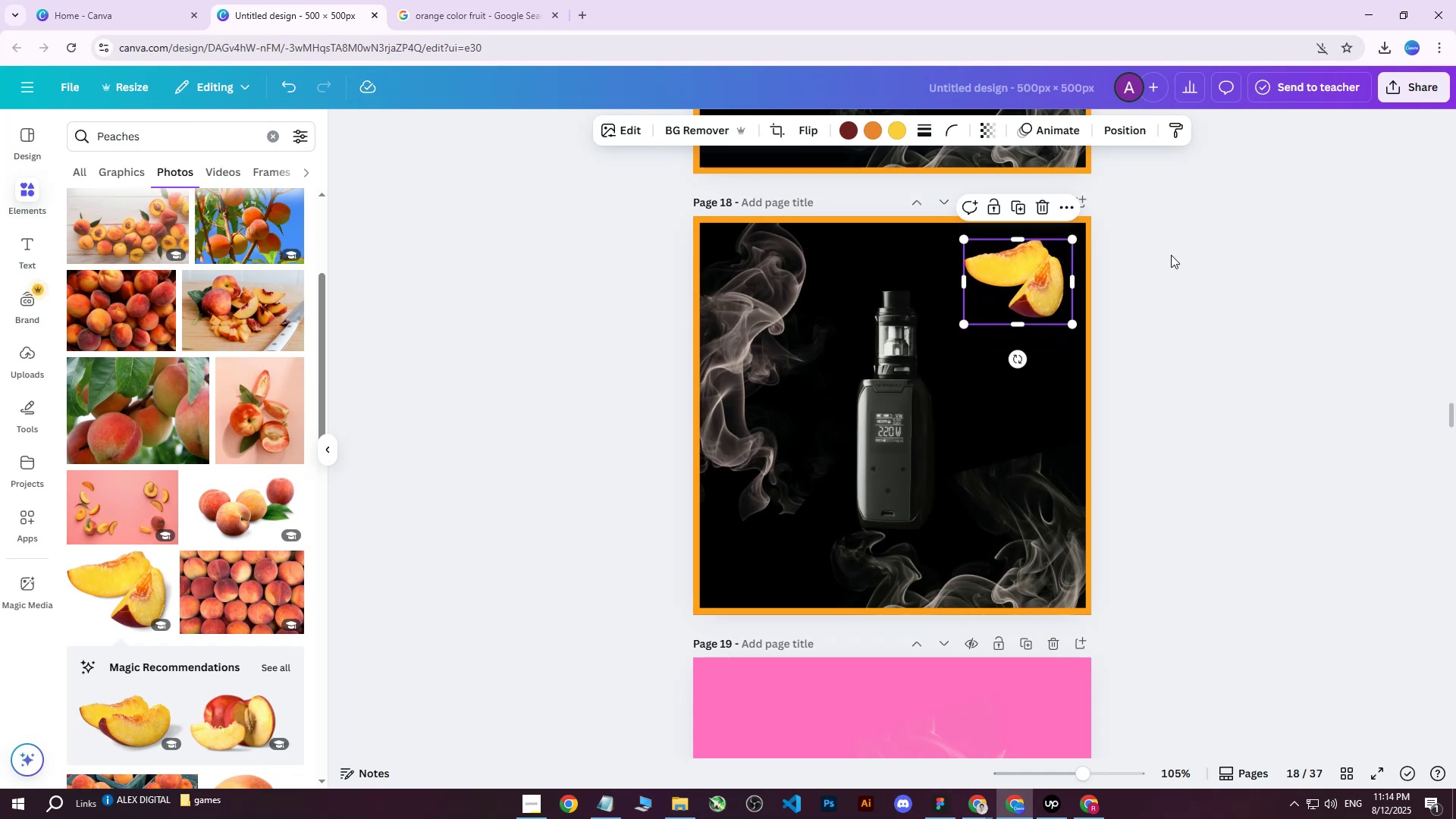 
left_click([1182, 251])
 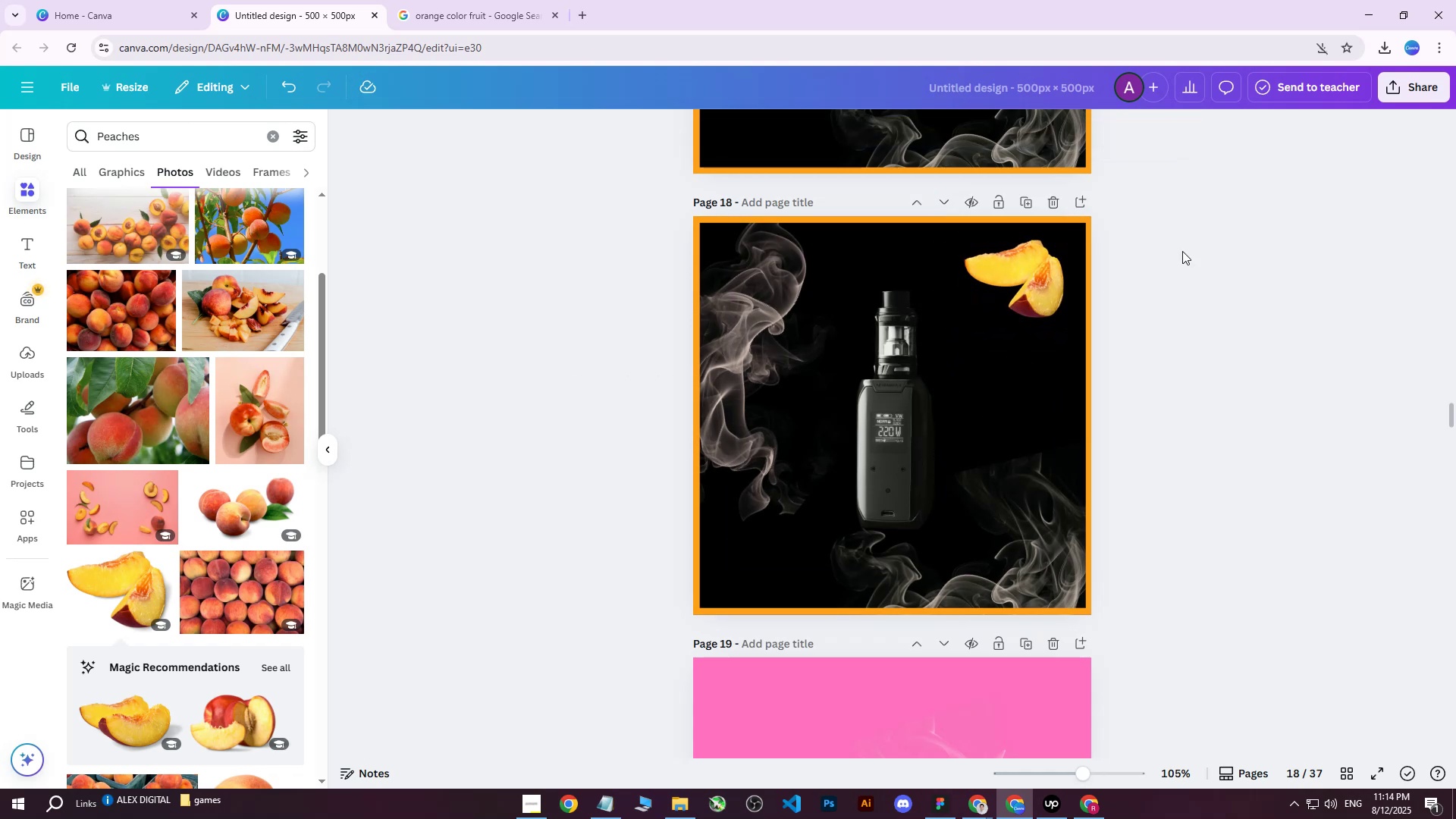 
scroll: coordinate [1169, 320], scroll_direction: up, amount: 3.0
 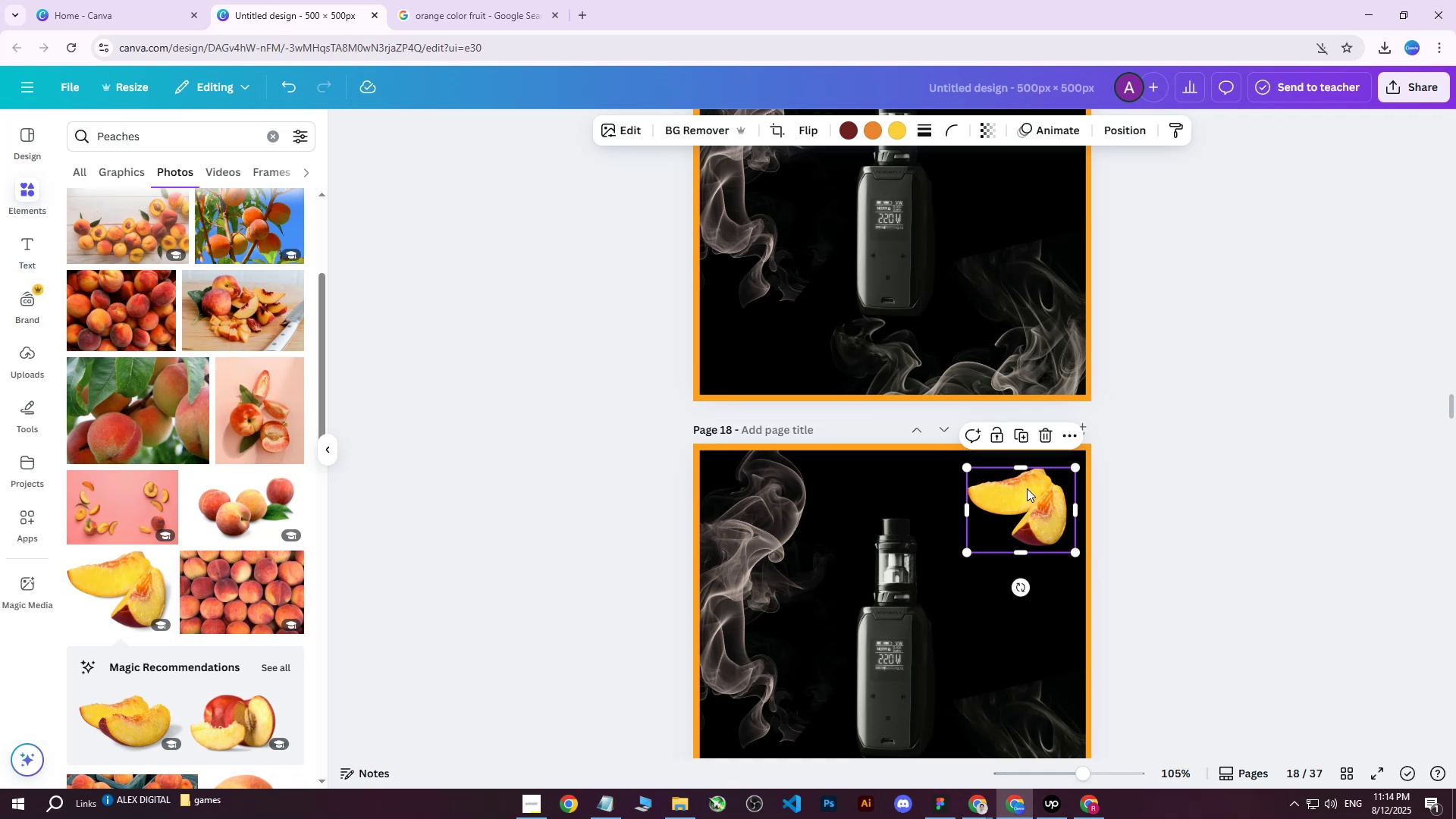 
wait(5.13)
 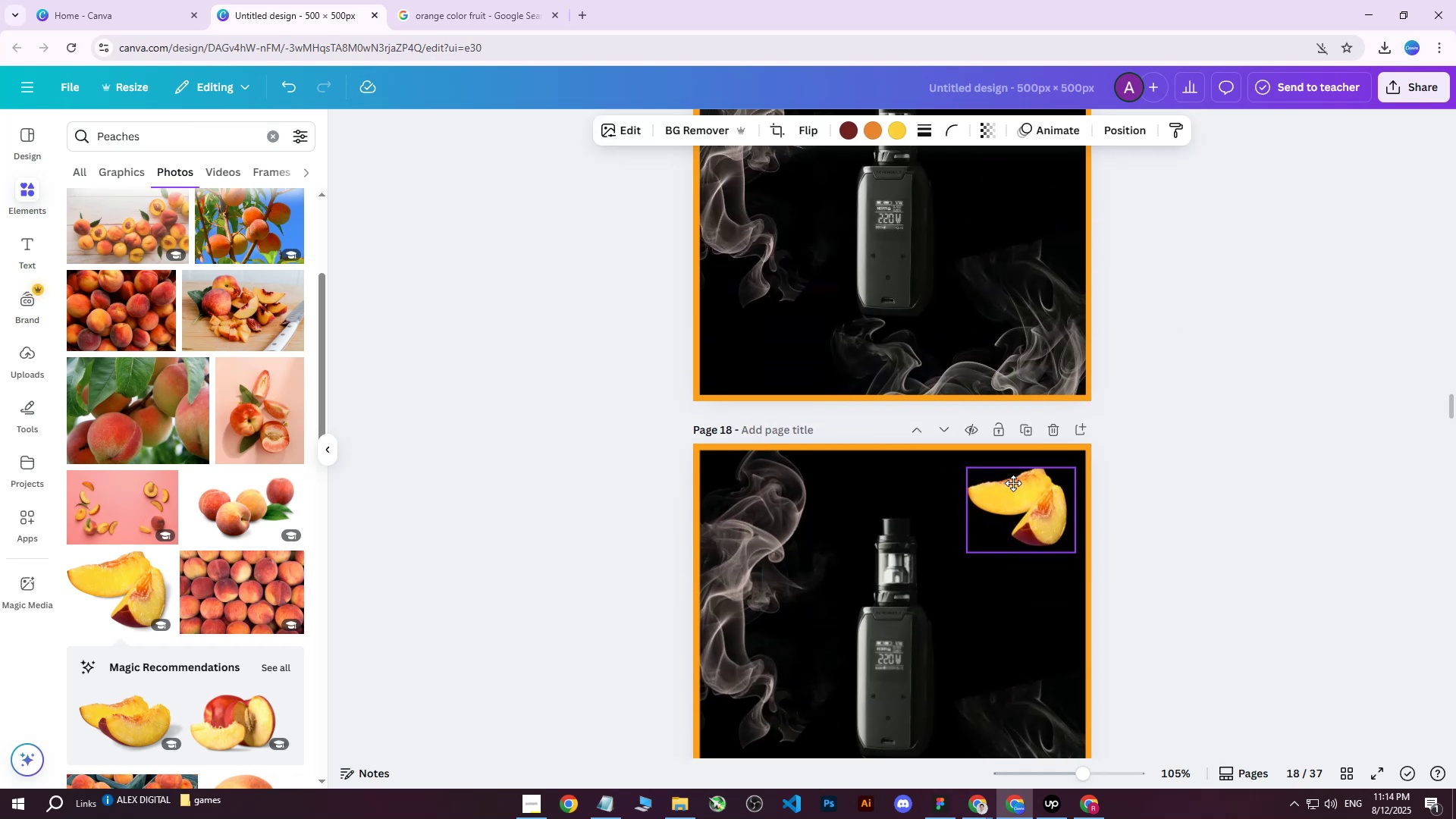 
left_click([1230, 446])
 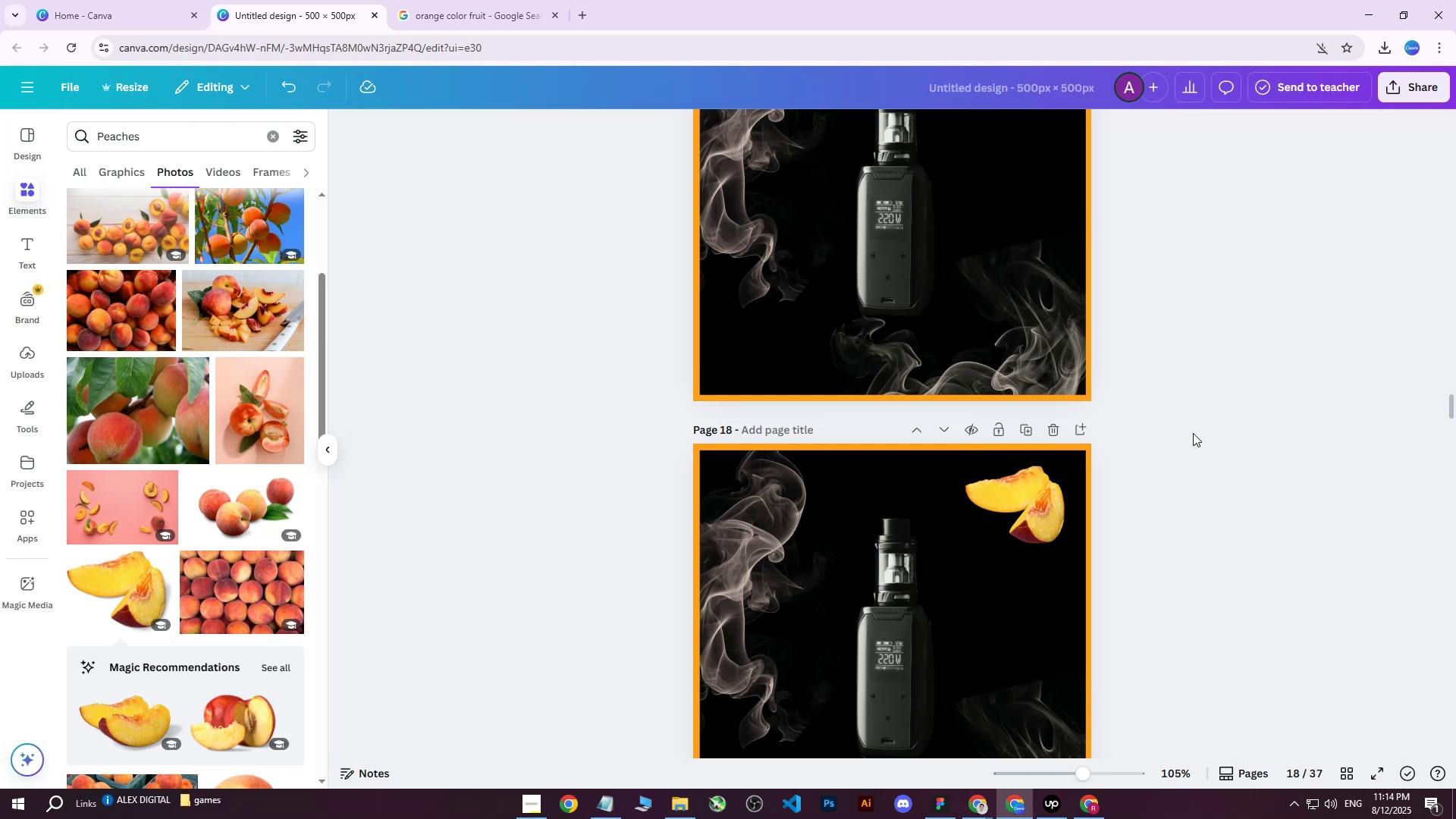 
wait(15.82)
 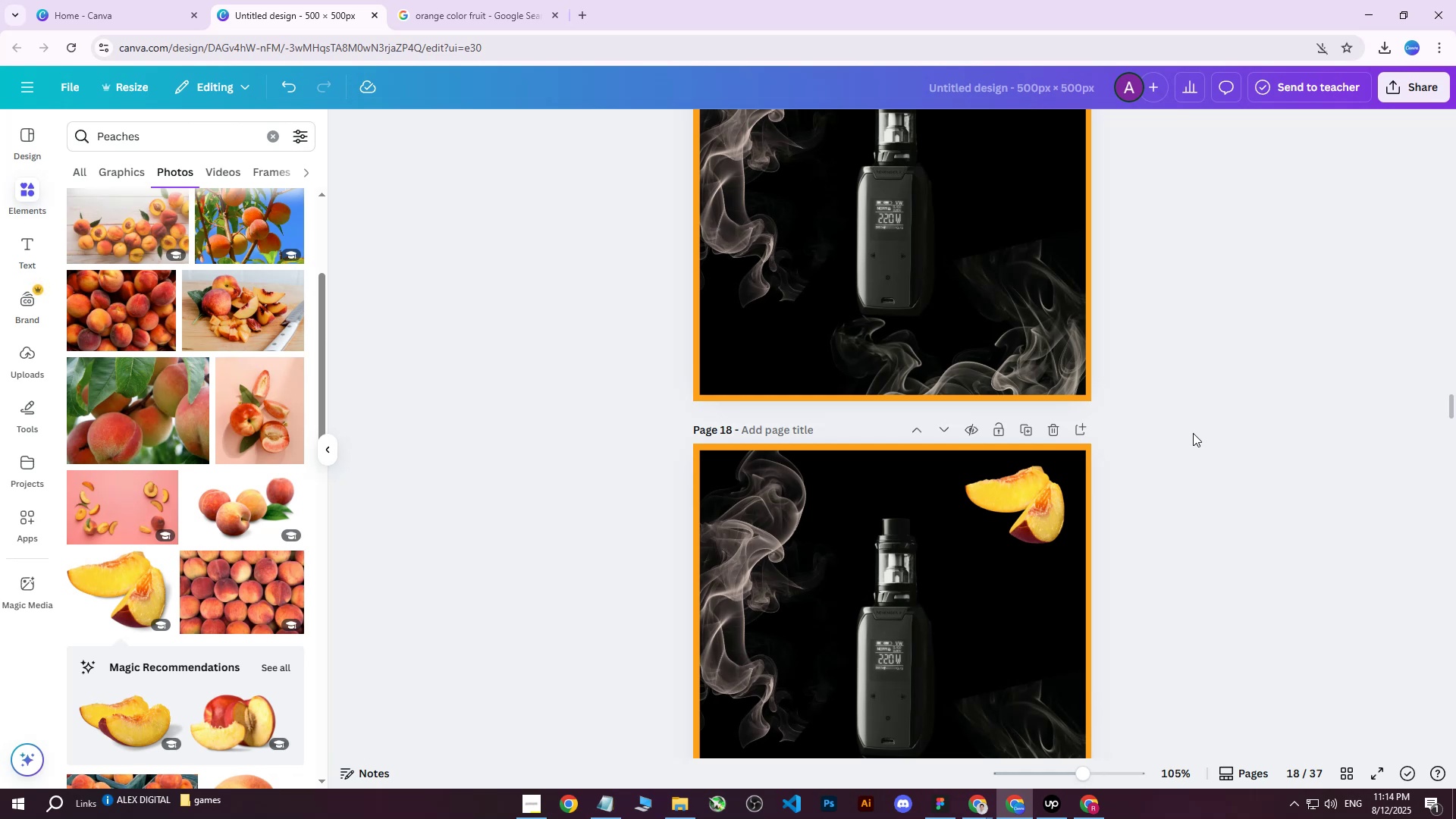 
scroll: coordinate [1110, 380], scroll_direction: down, amount: 3.0
 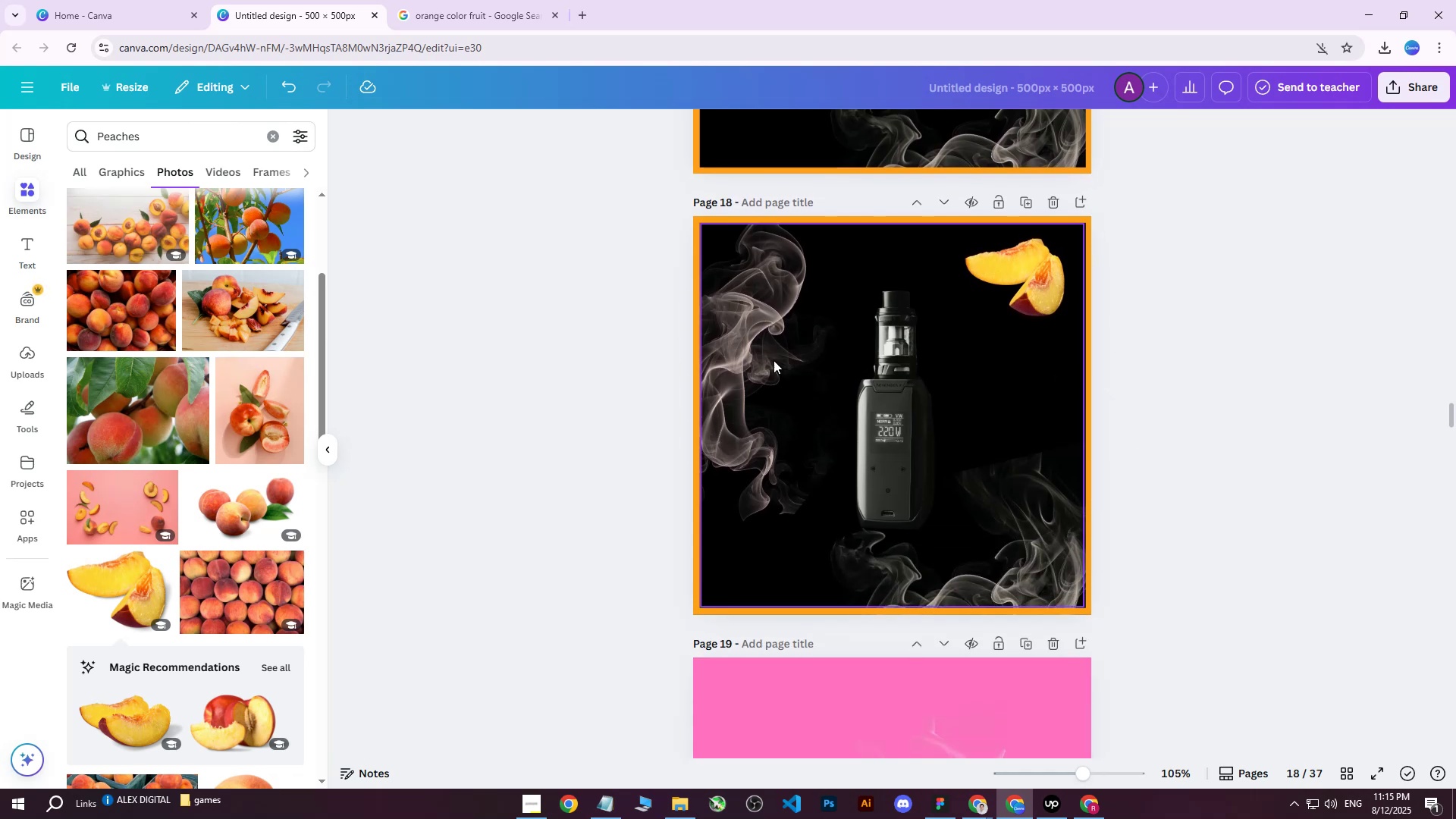 
left_click_drag(start_coordinate=[551, 215], to_coordinate=[1260, 626])
 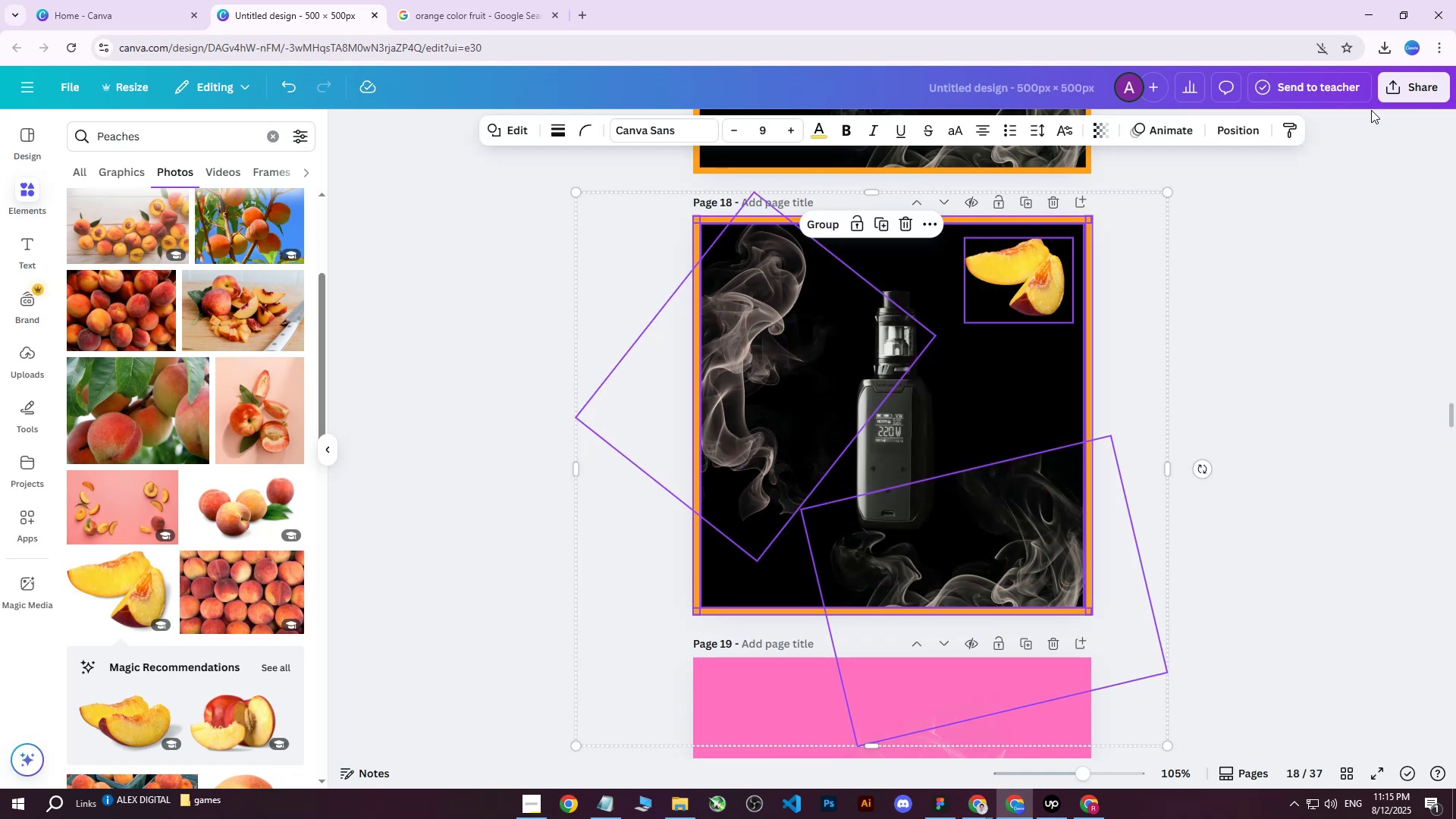 
left_click([1399, 92])
 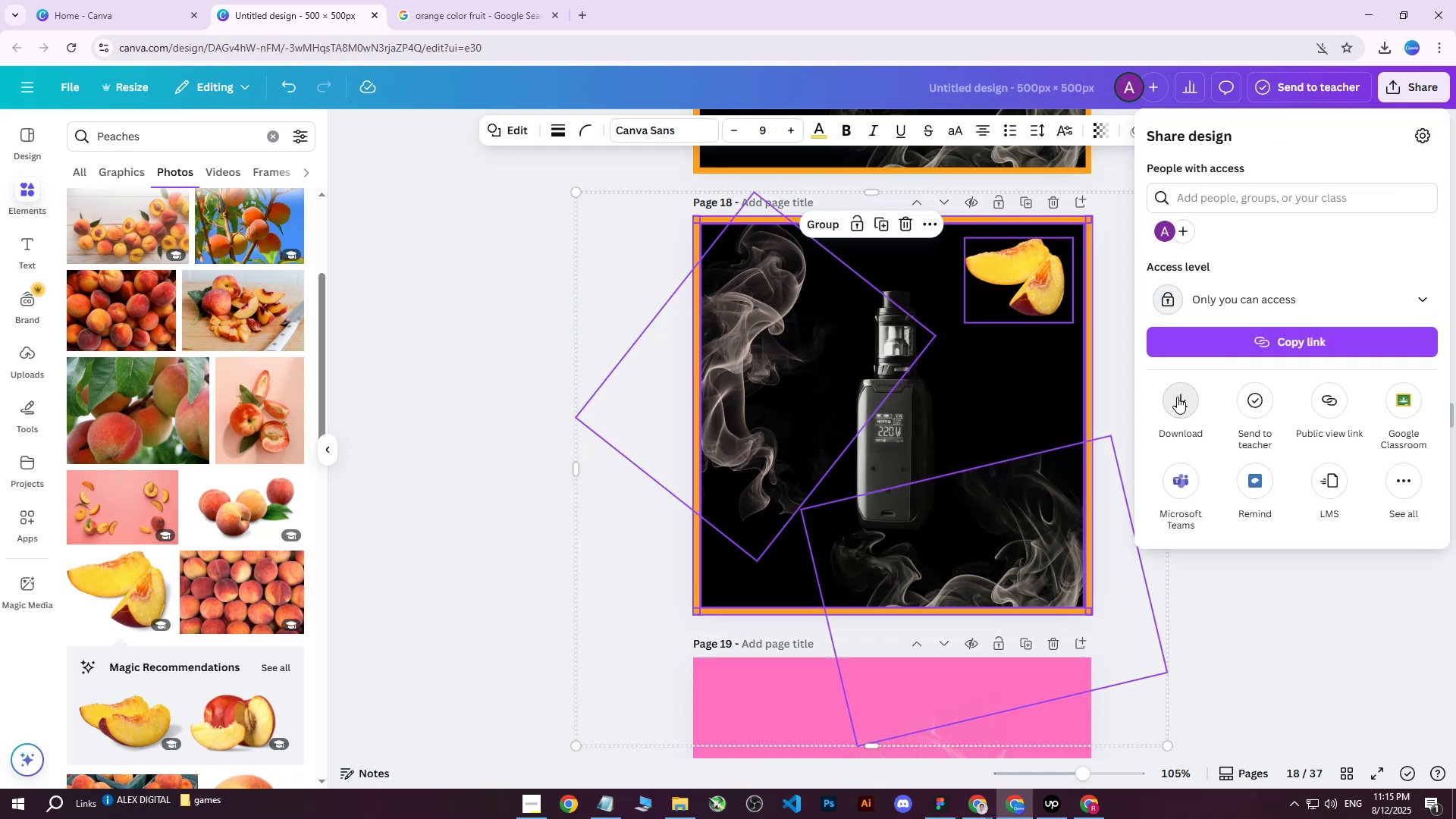 
double_click([1181, 406])
 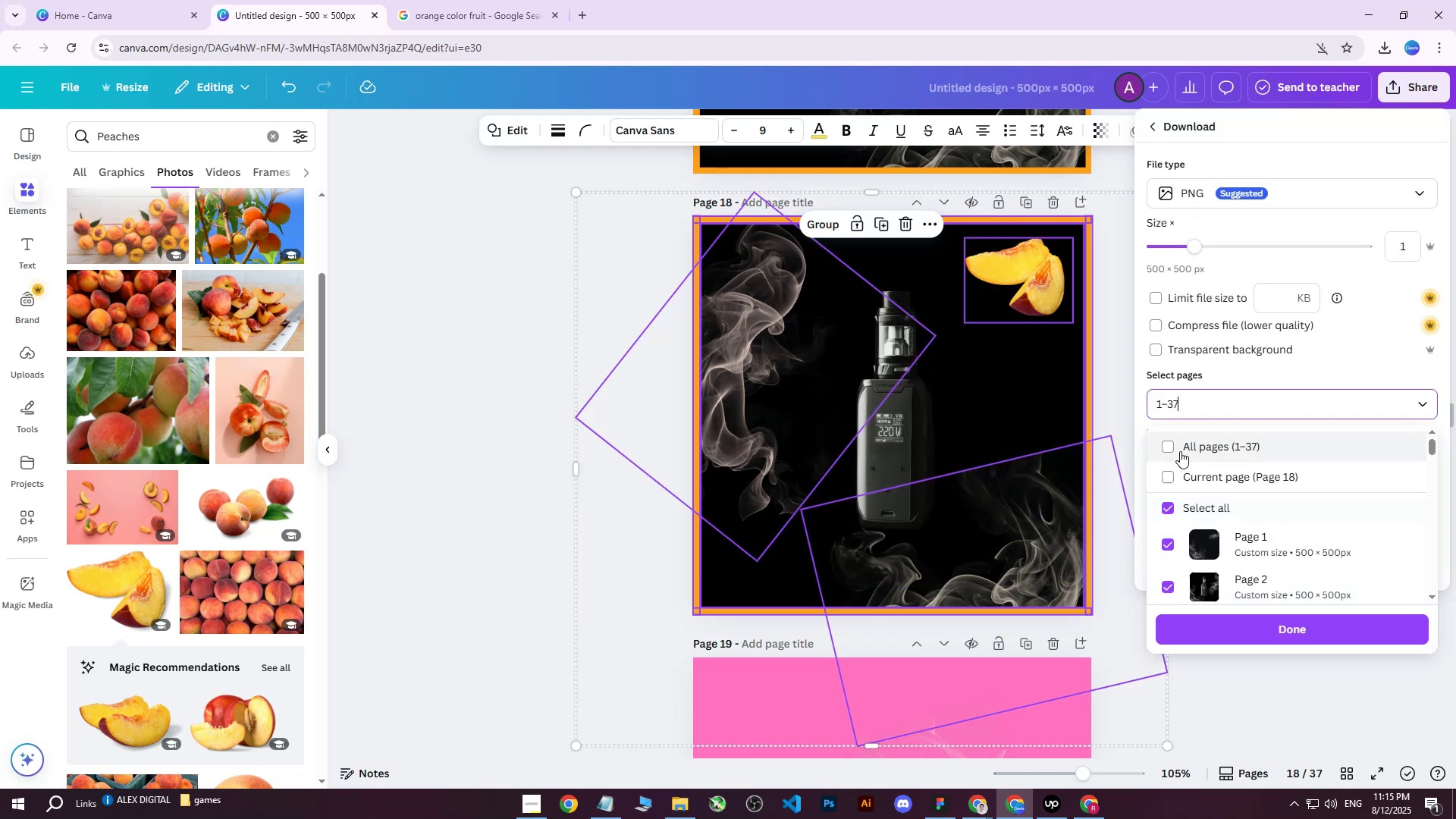 
triple_click([1180, 451])
 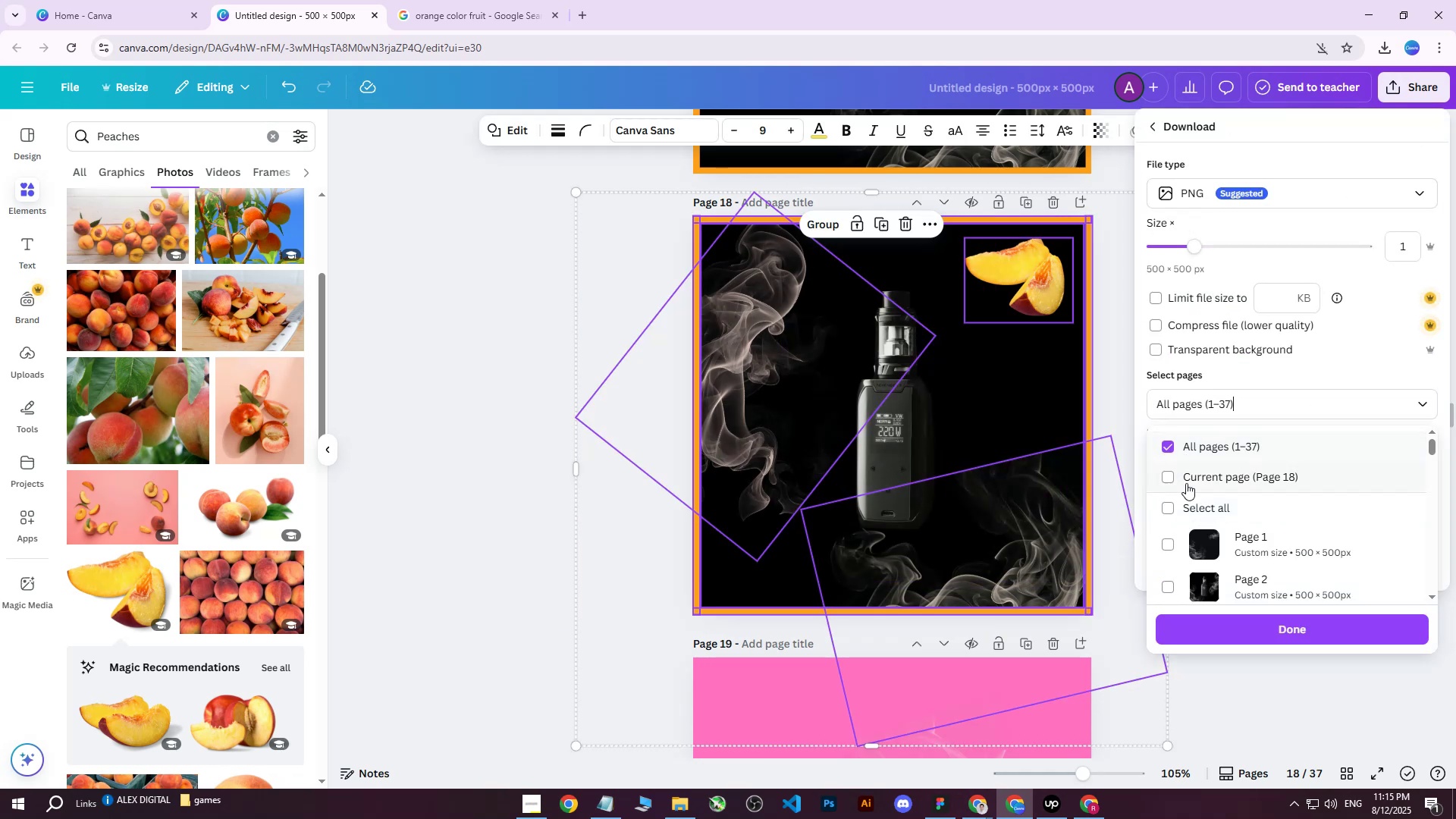 
triple_click([1185, 484])
 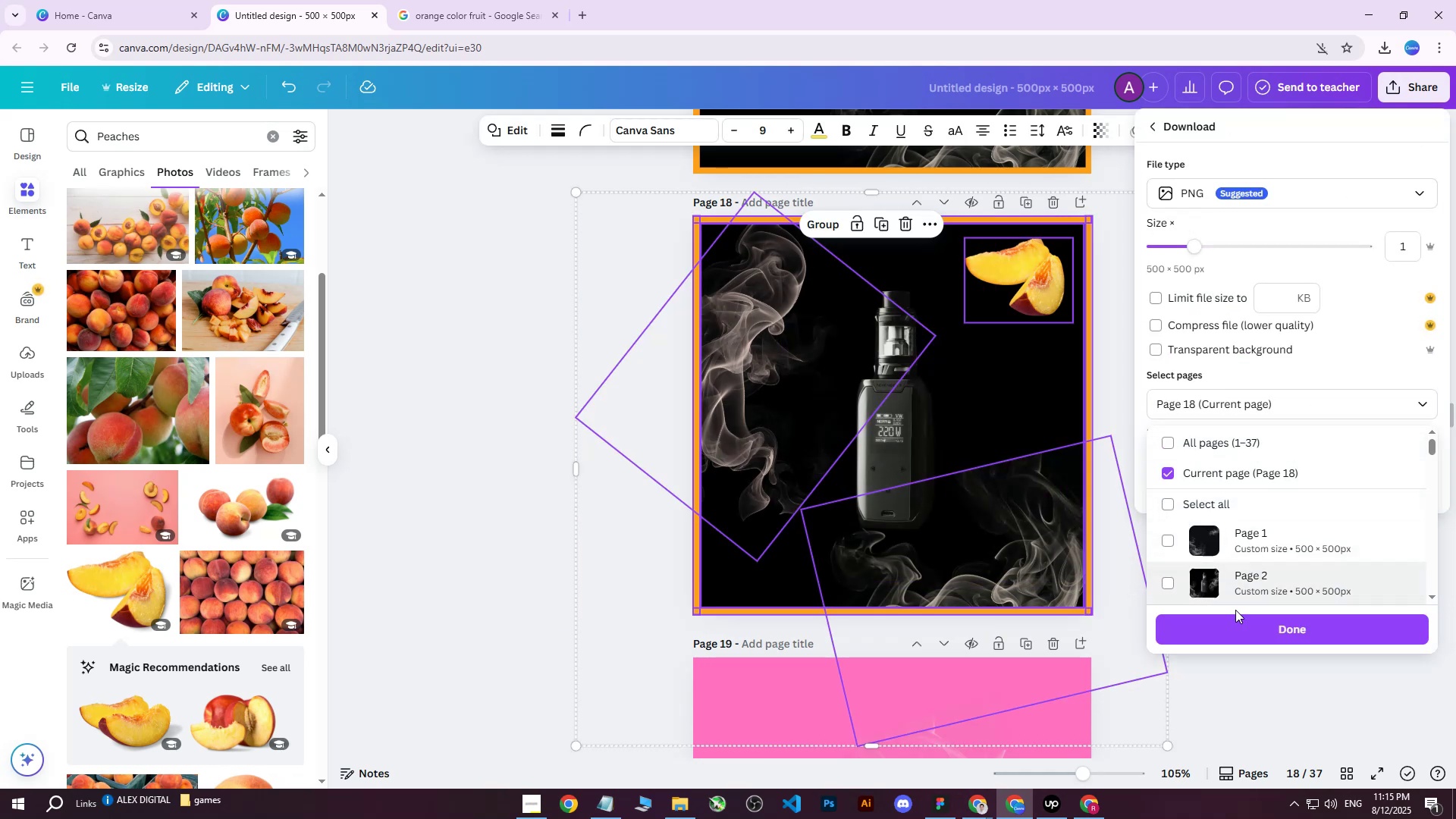 
left_click([1232, 626])
 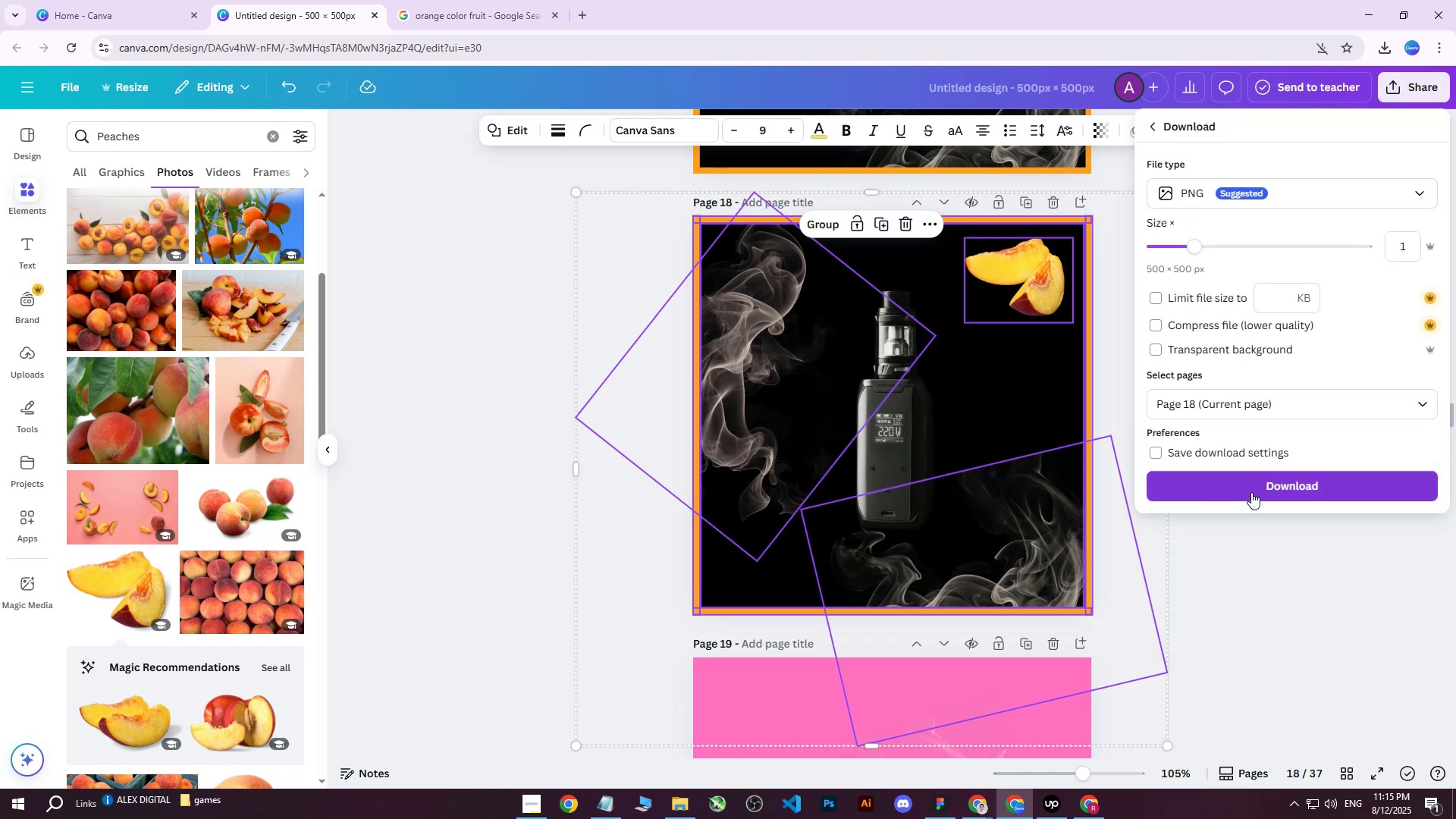 
left_click([1251, 492])
 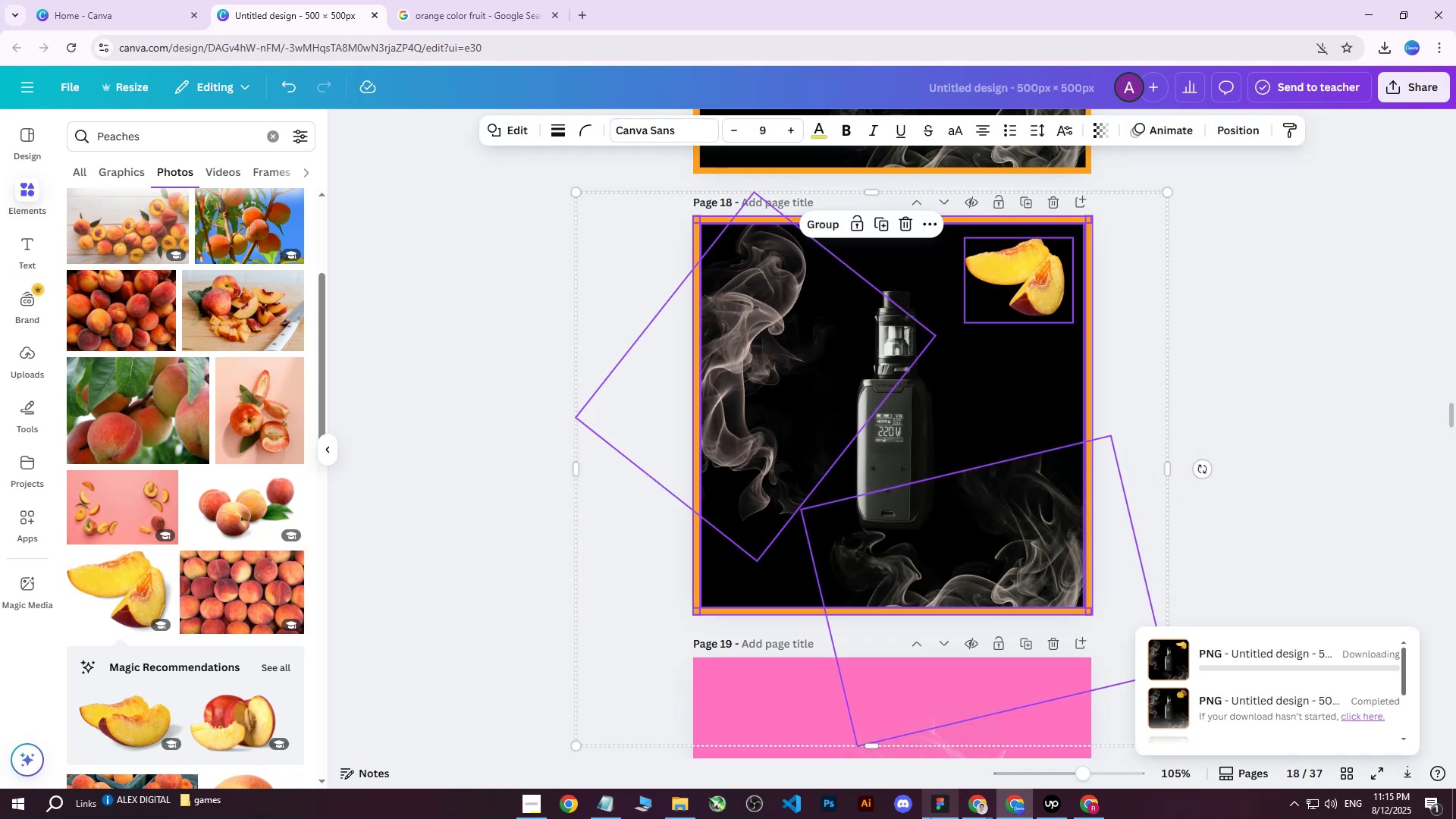 
left_click([930, 818])
 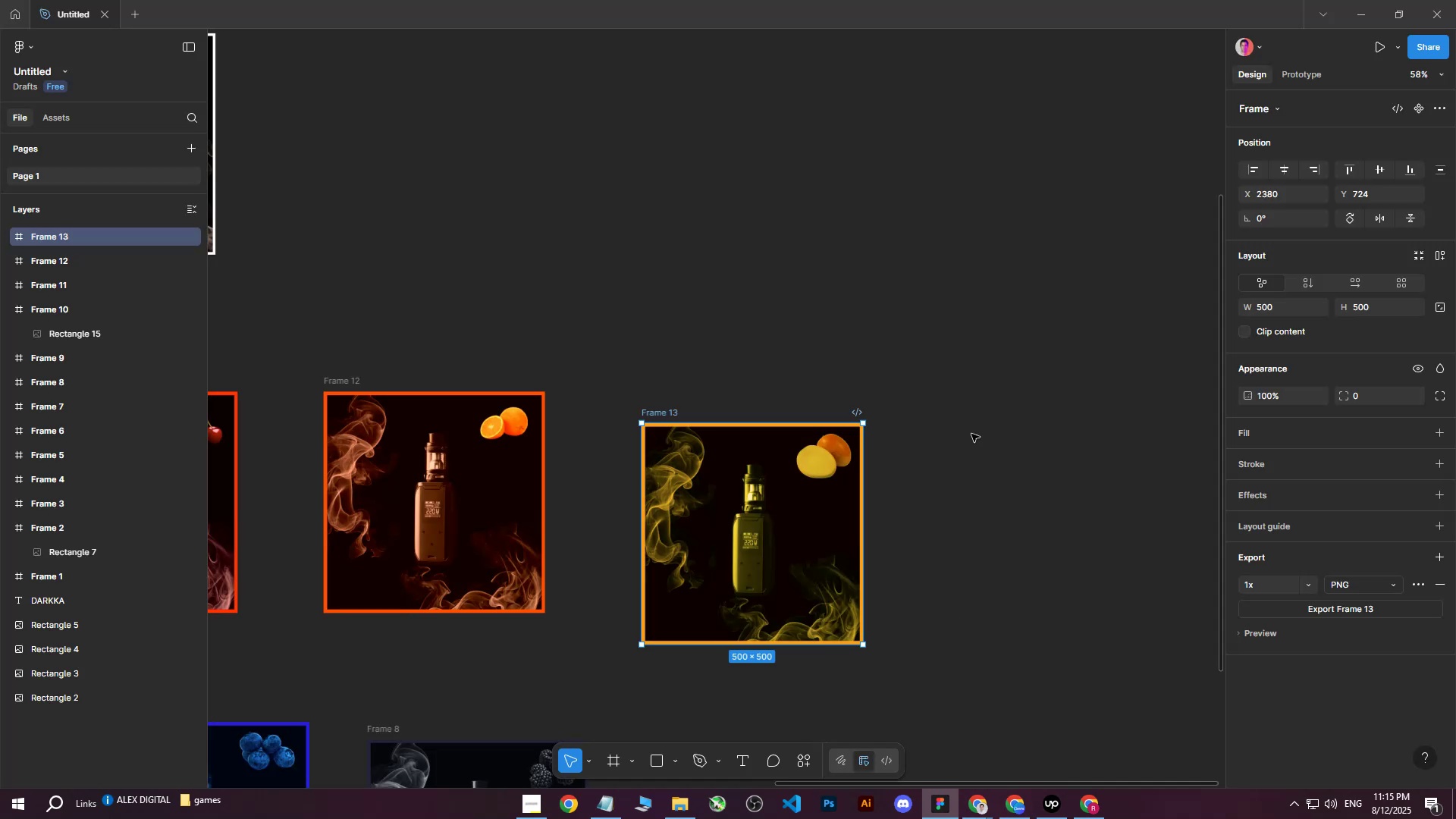 
hold_key(key=ShiftLeft, duration=0.76)
scroll: coordinate [889, 513], scroll_direction: down, amount: 18.0
 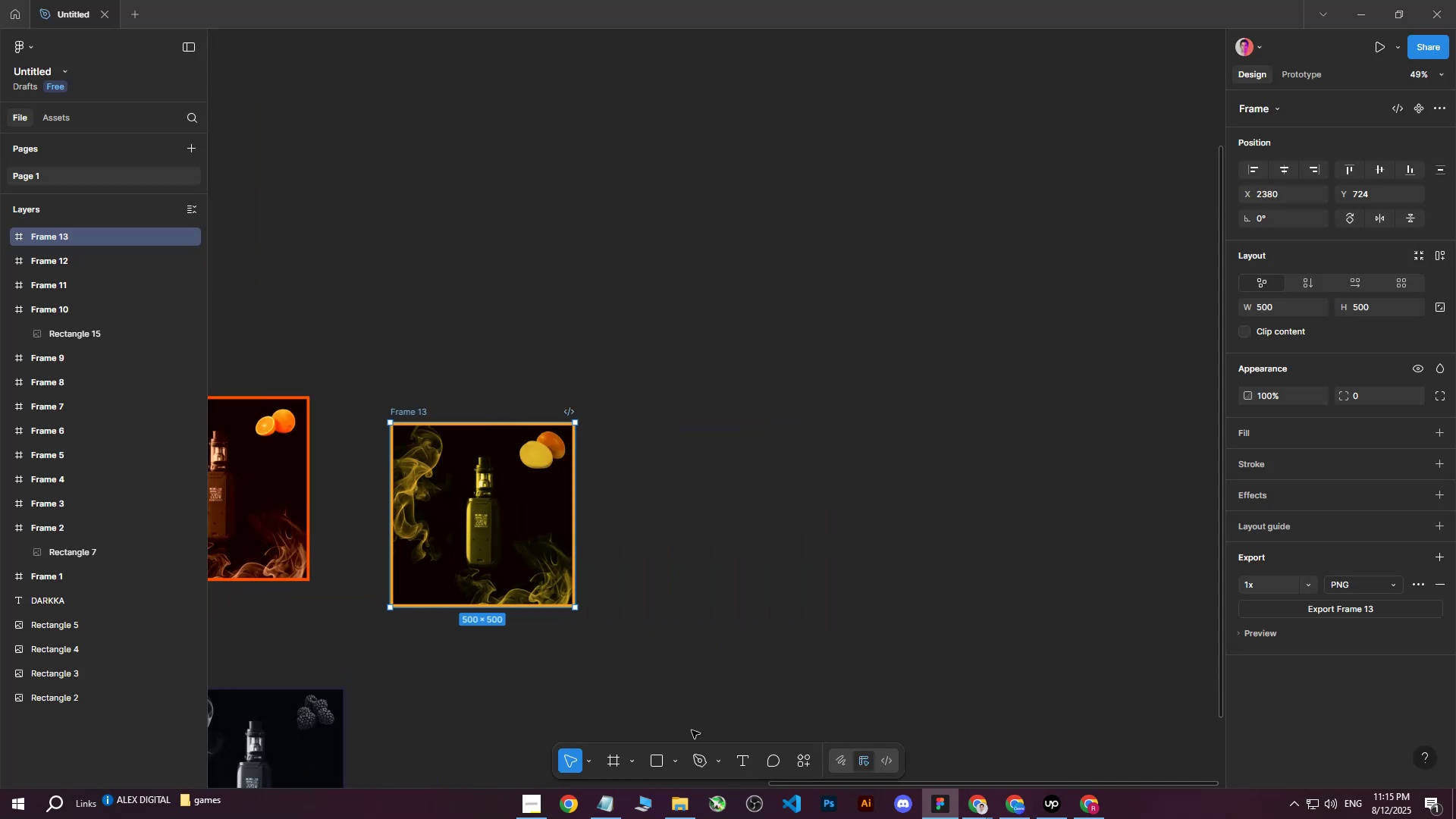 
hold_key(key=ControlLeft, duration=0.4)
 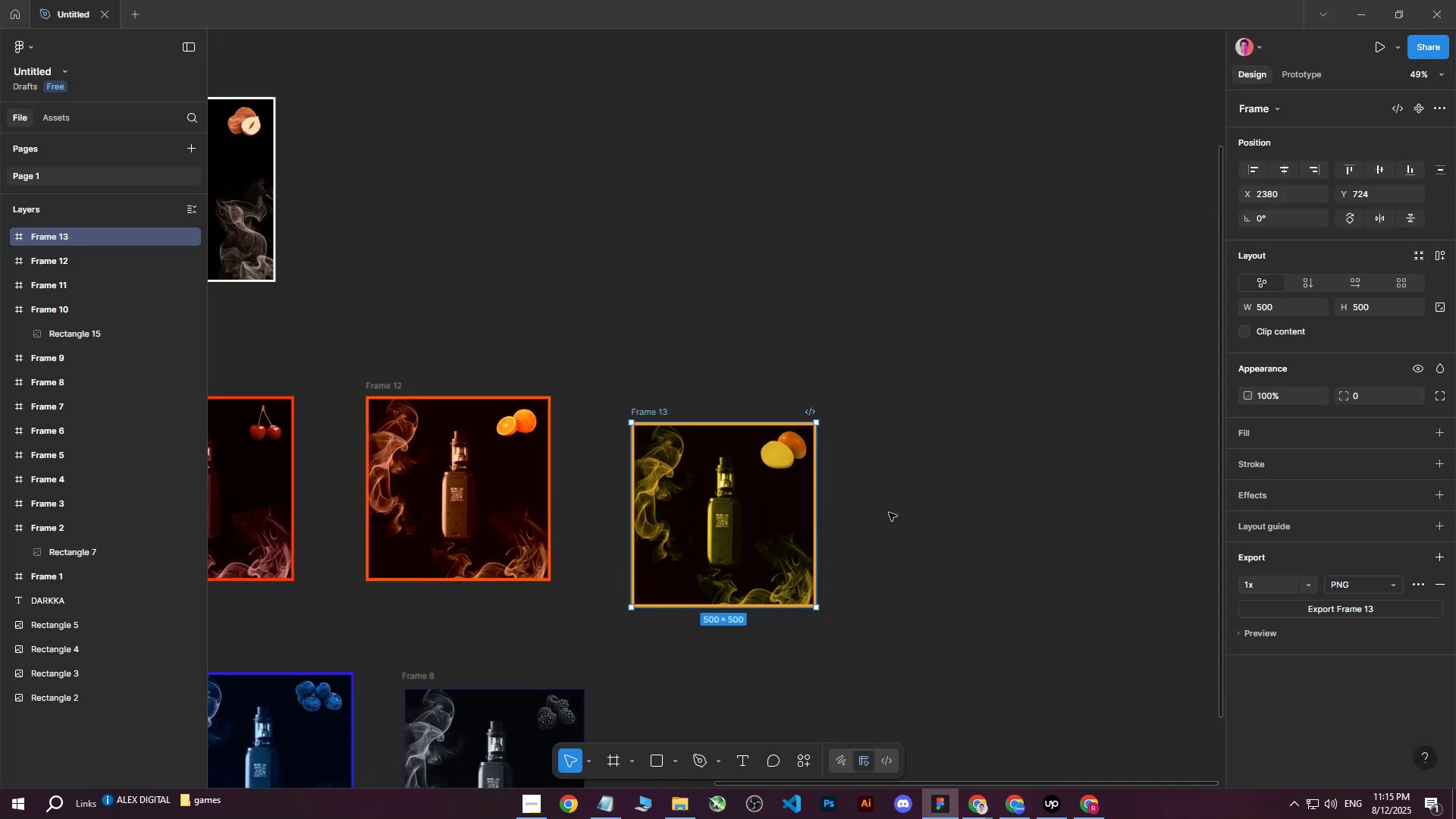 
hold_key(key=ShiftLeft, duration=0.34)
 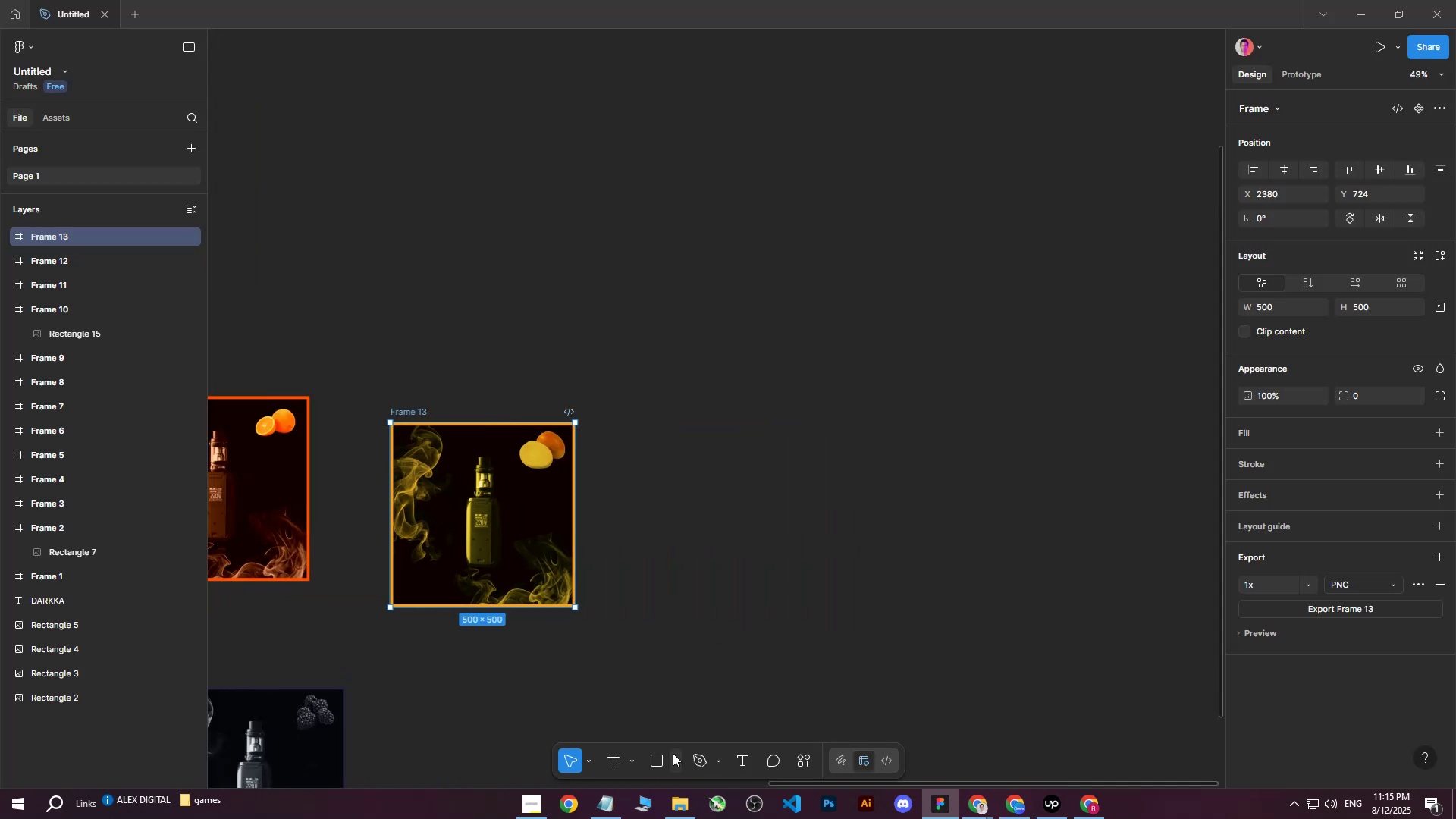 
left_click([654, 759])
 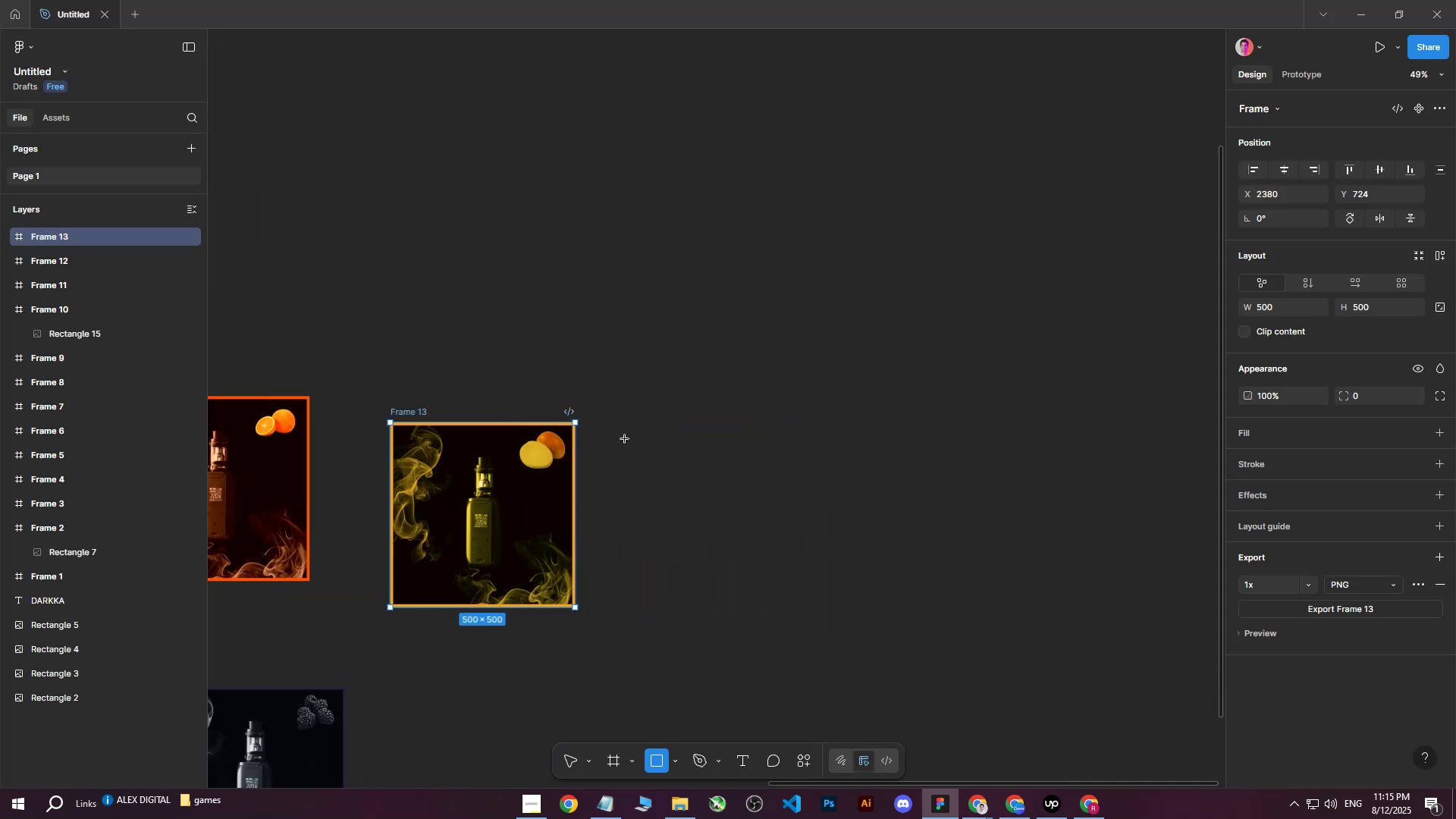 
left_click_drag(start_coordinate=[623, 417], to_coordinate=[827, 588])
 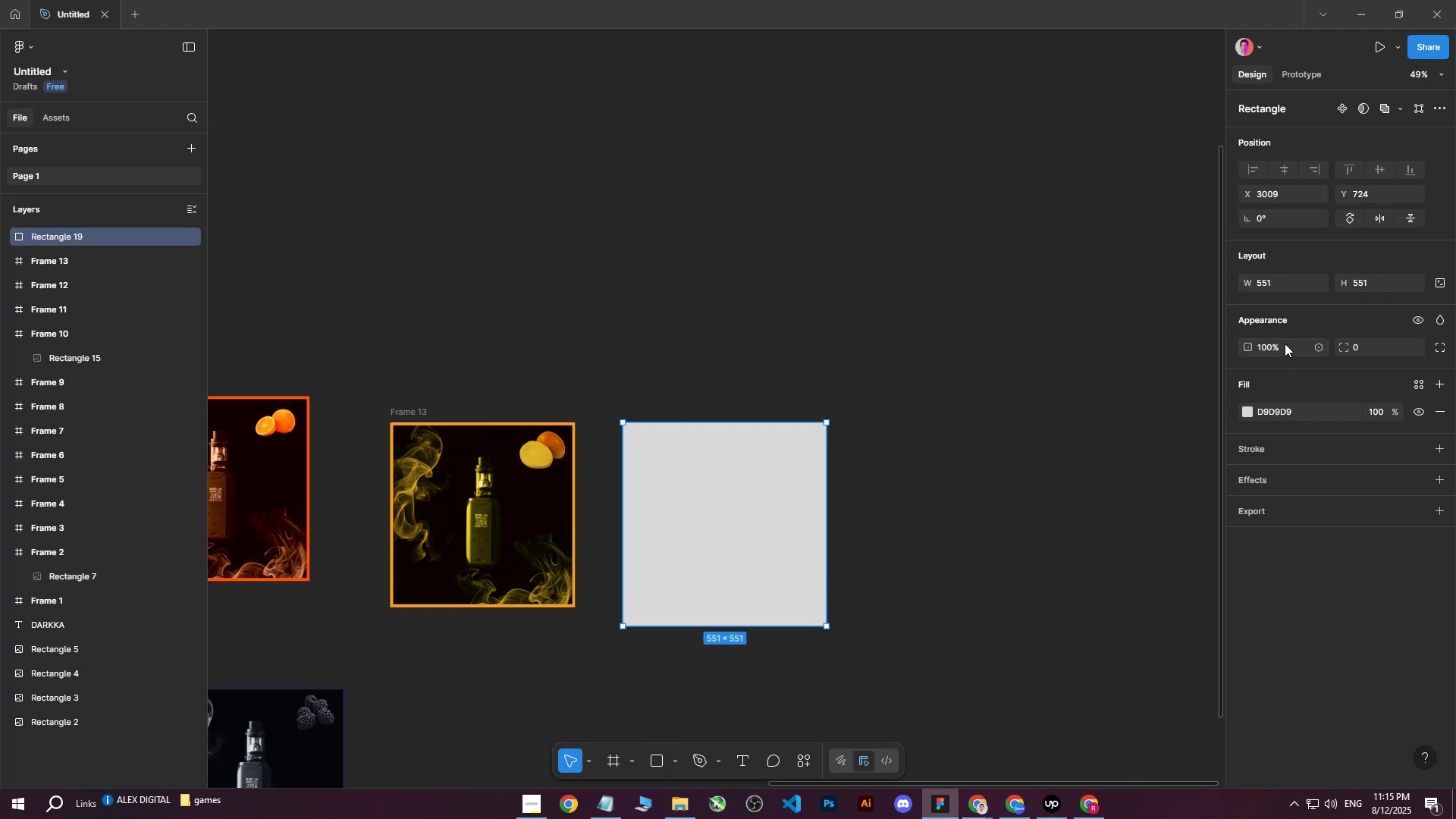 
hold_key(key=ShiftLeft, duration=0.74)
 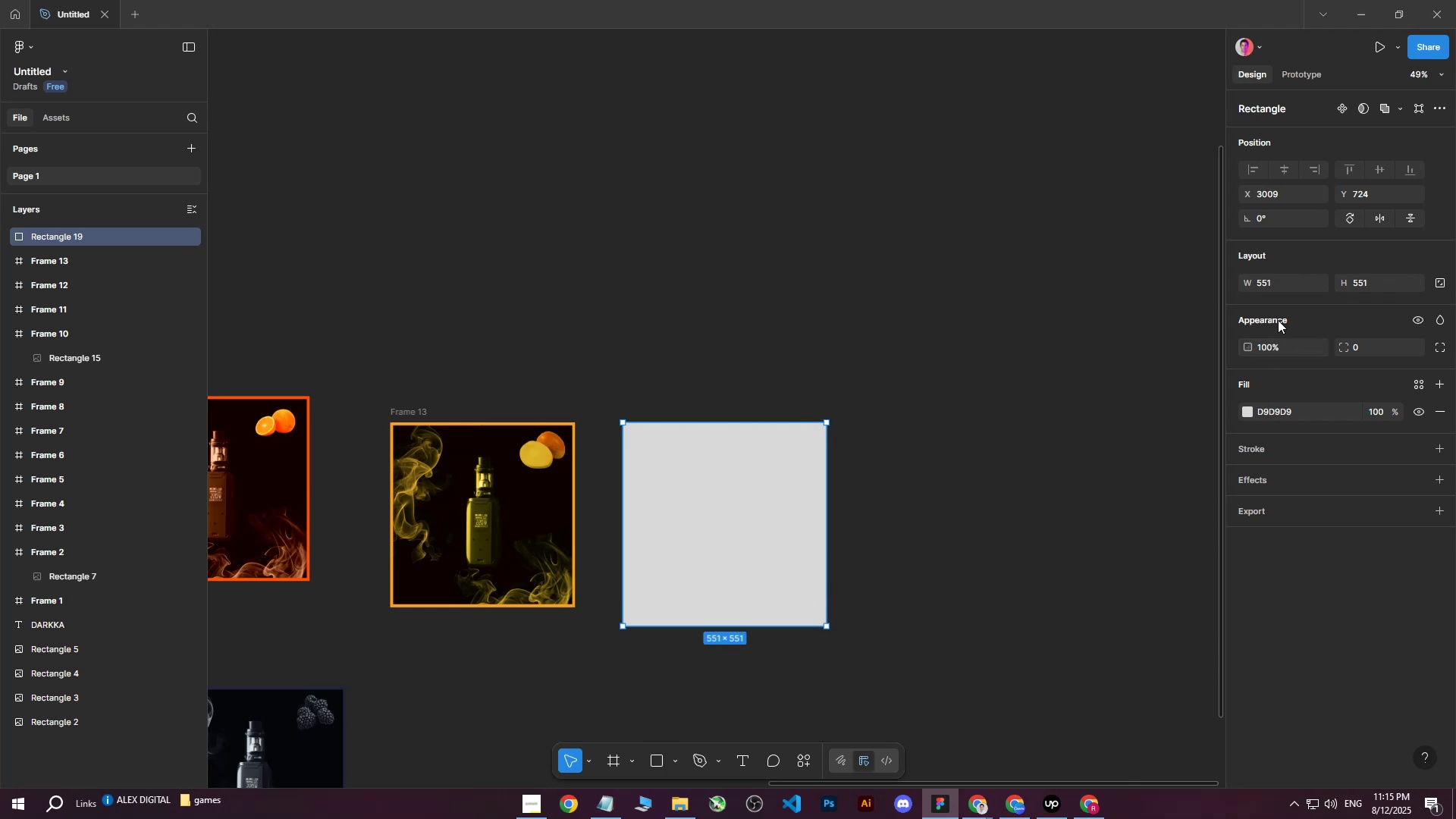 
left_click([1270, 290])
 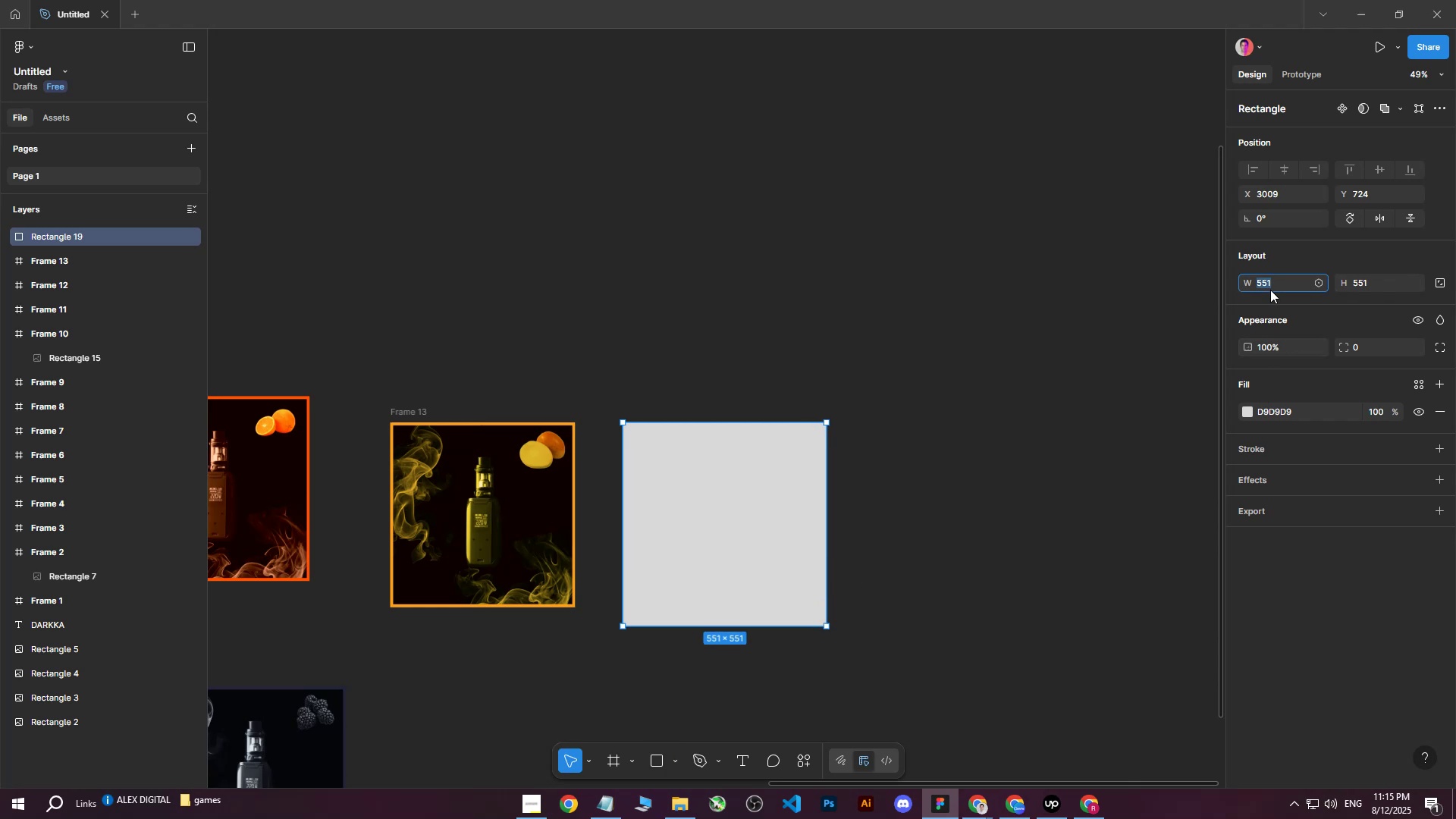 
type(500)
key(Tab)
type(500)
 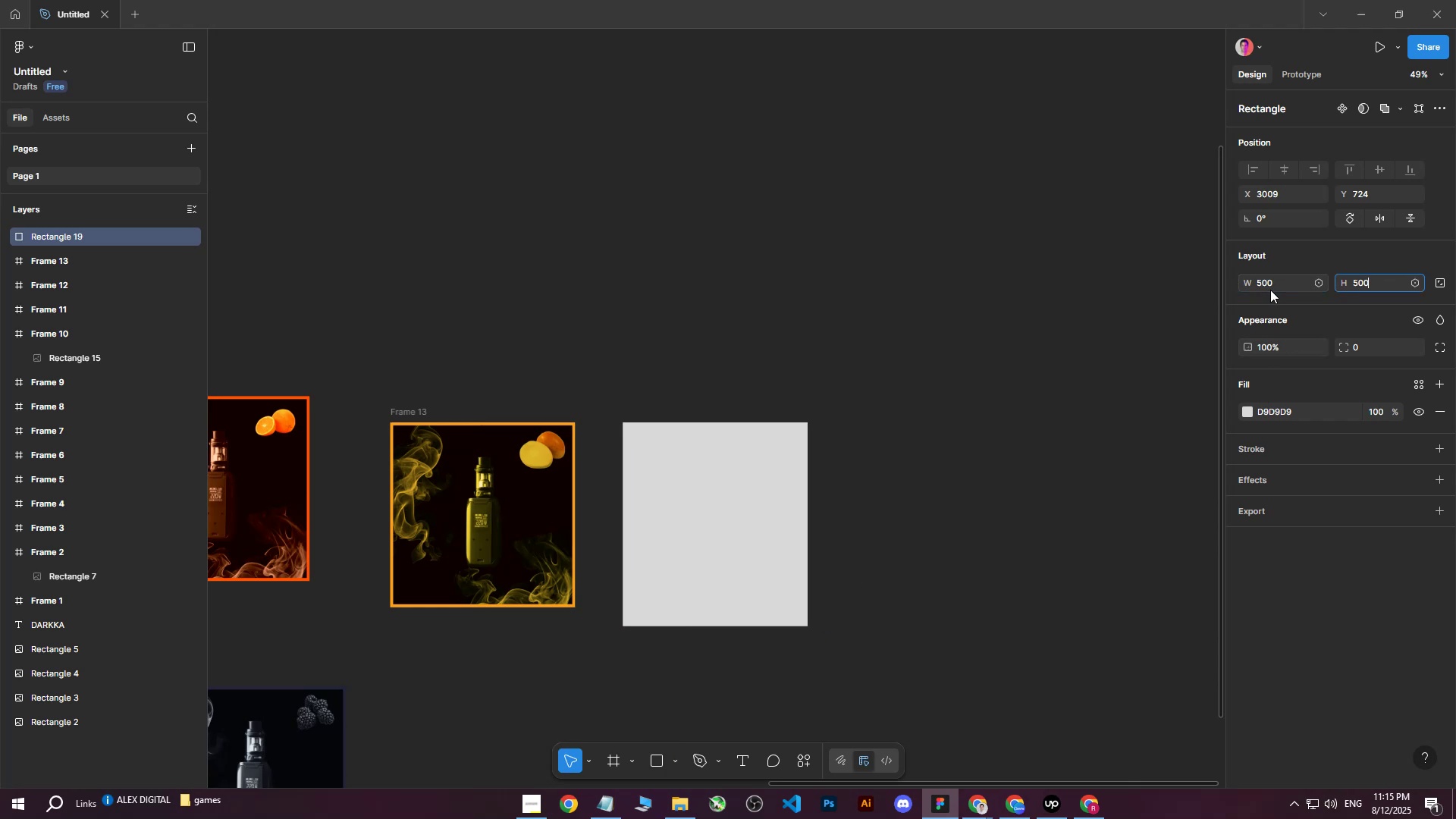 
key(Enter)
 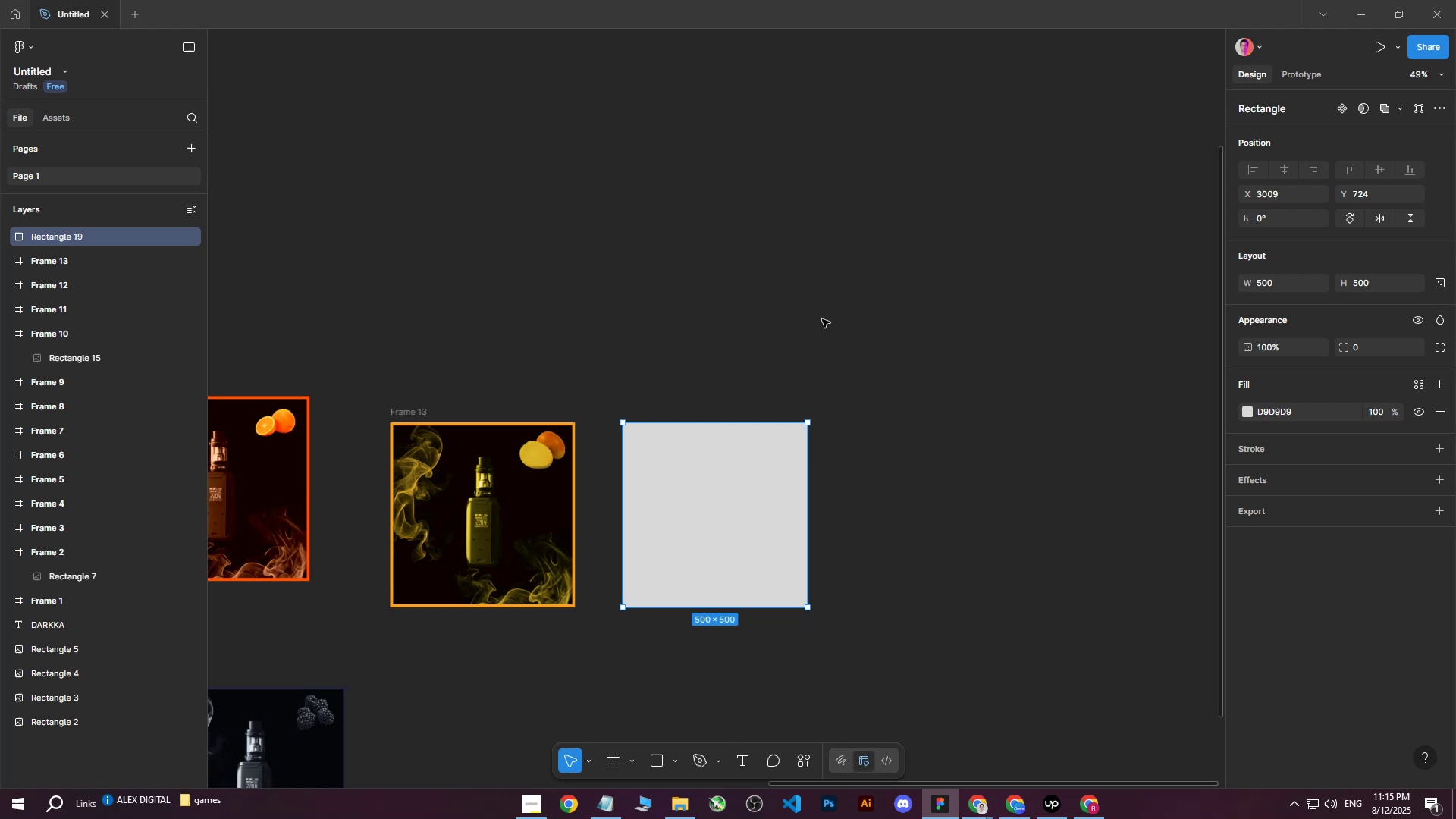 
wait(12.43)
 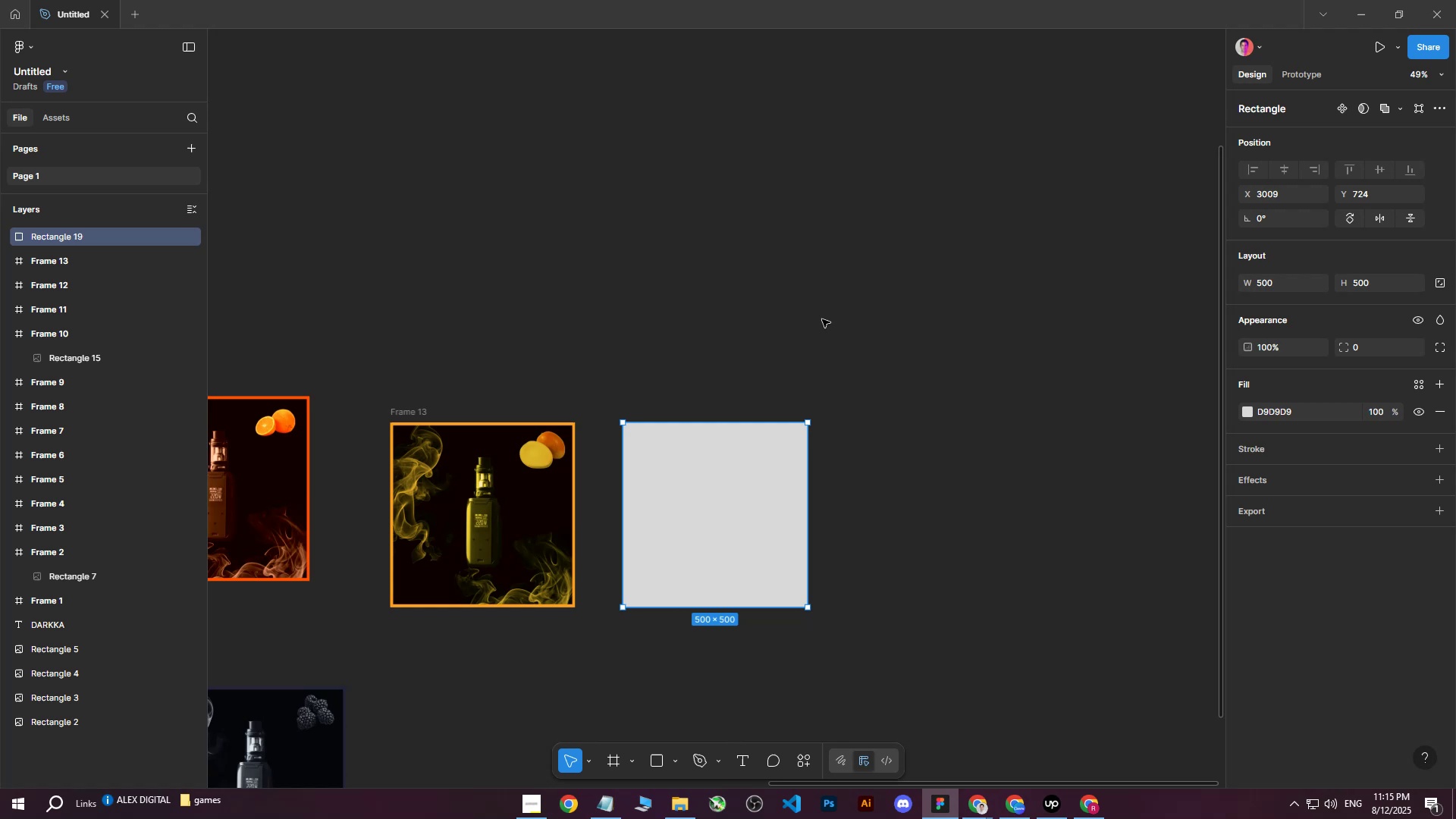 
left_click([1250, 413])
 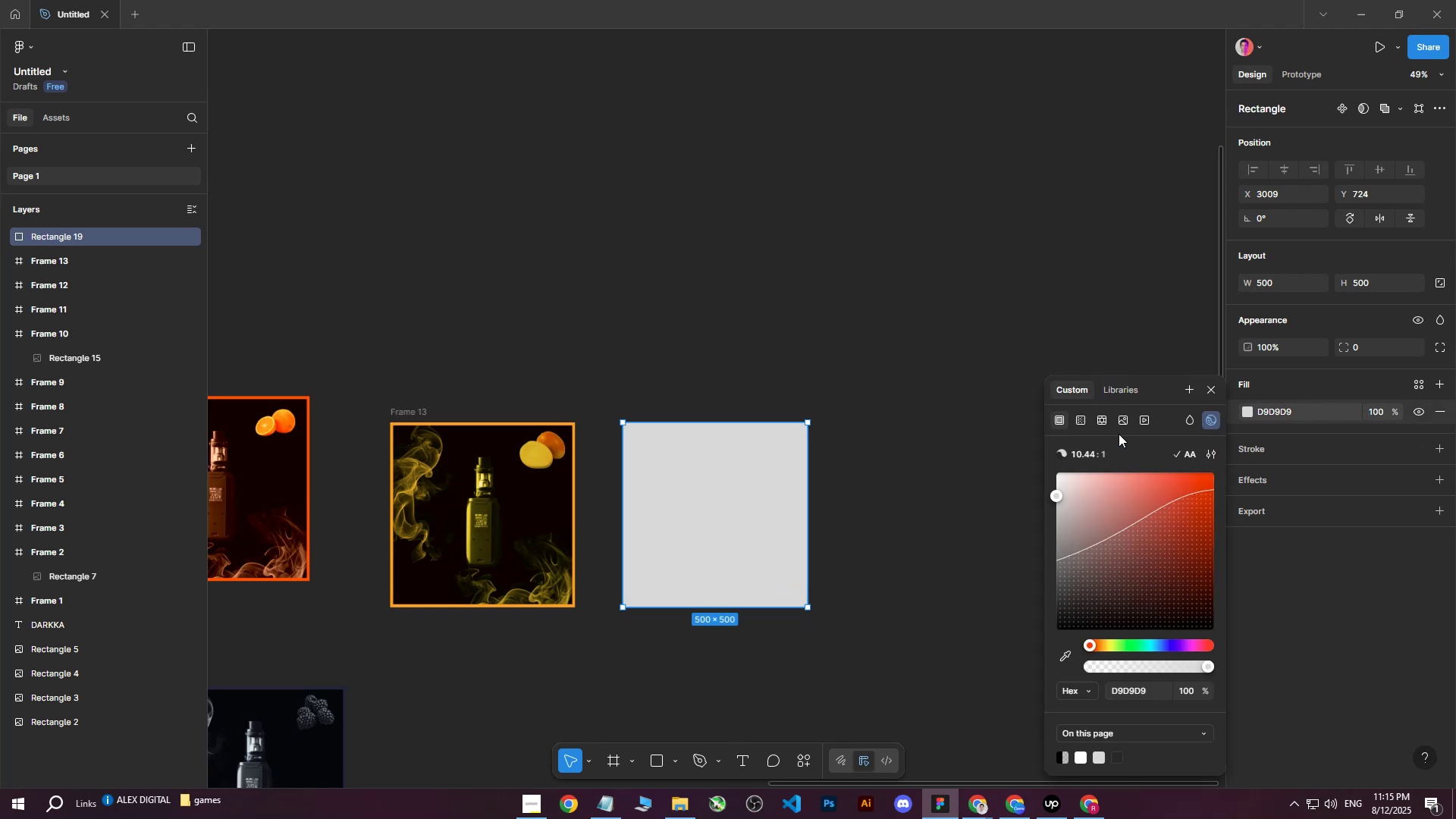 
left_click([1119, 421])
 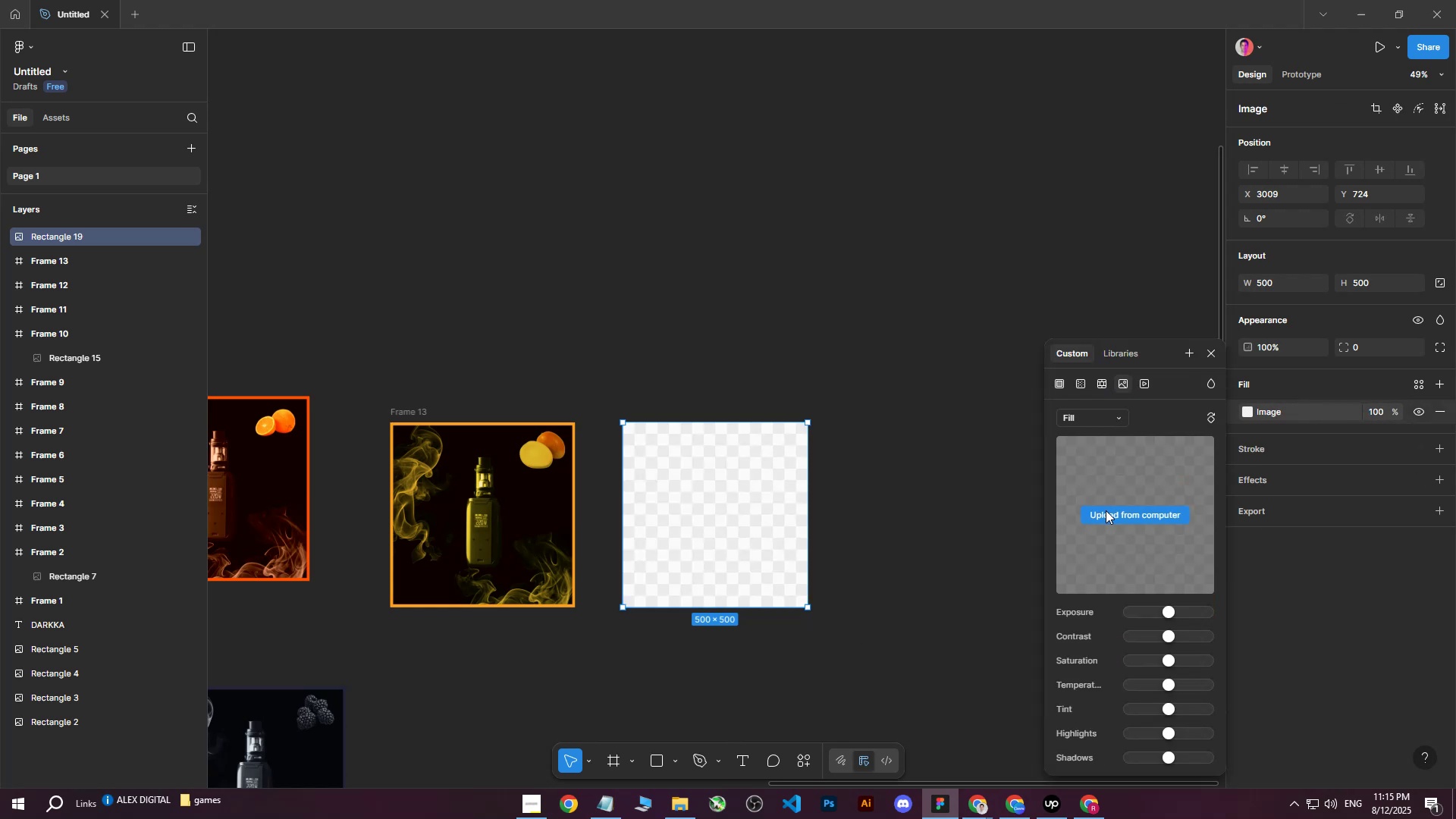 
left_click([1108, 521])
 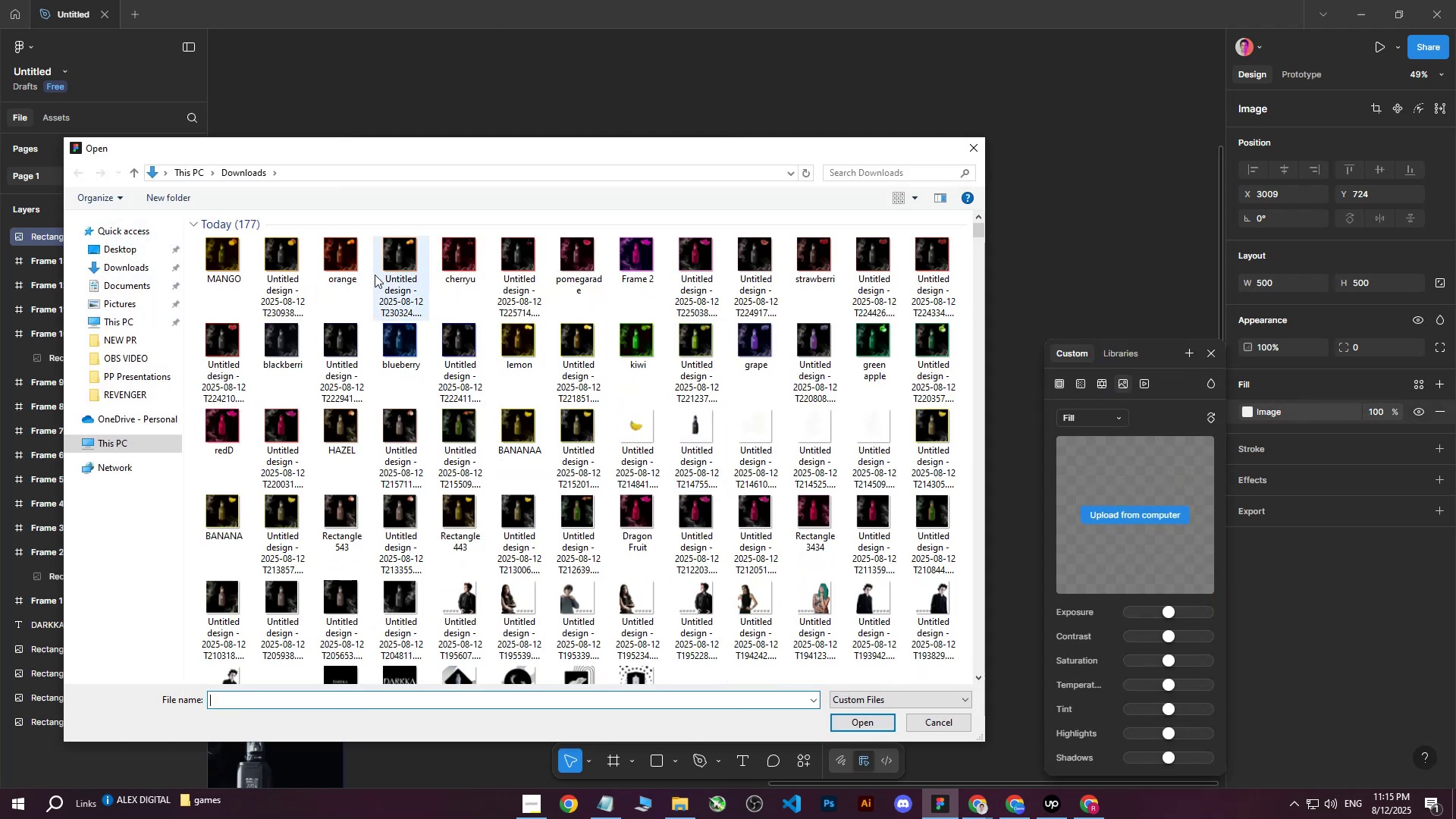 
left_click([226, 256])
 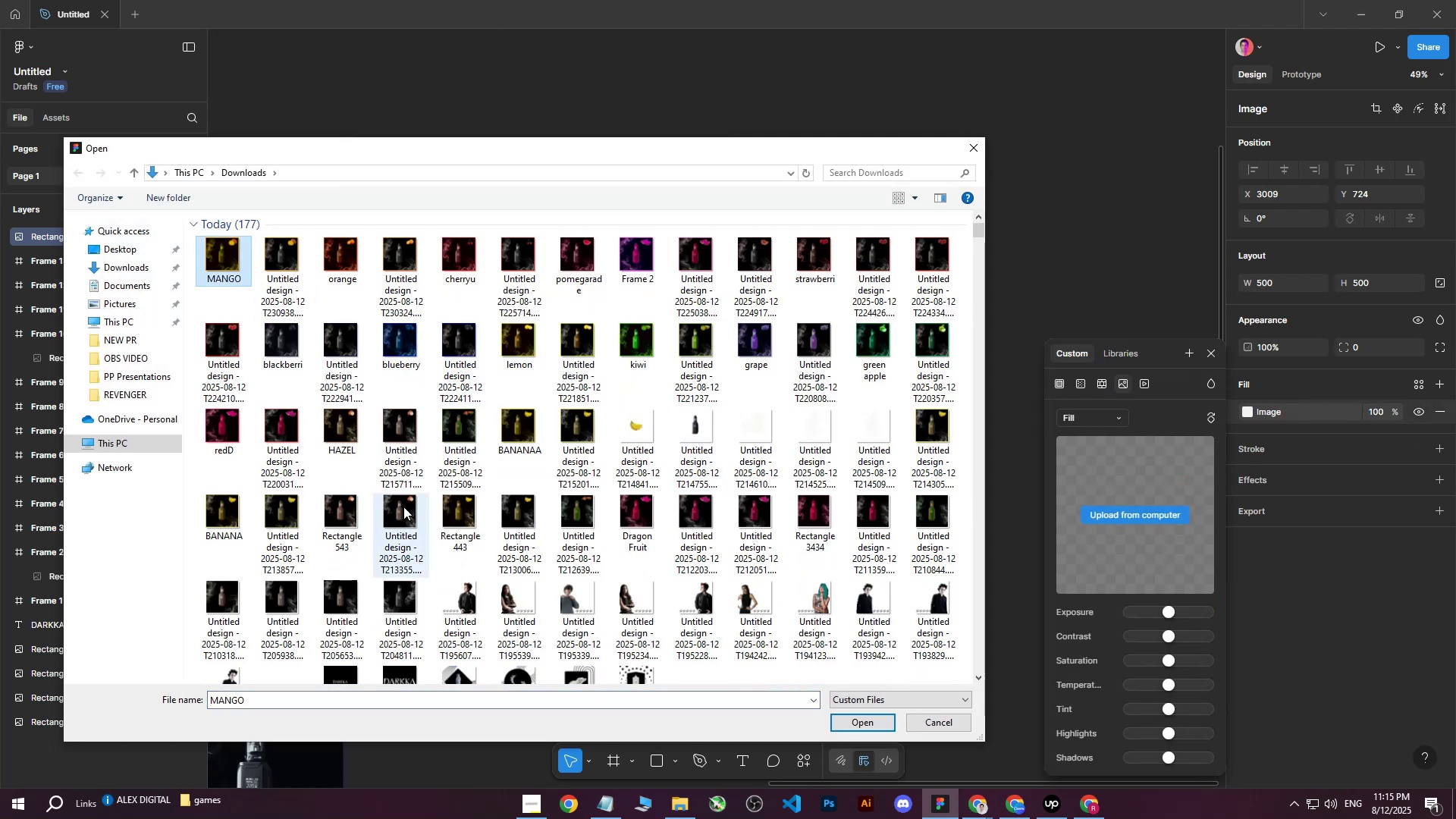 
mouse_move([470, 505])
 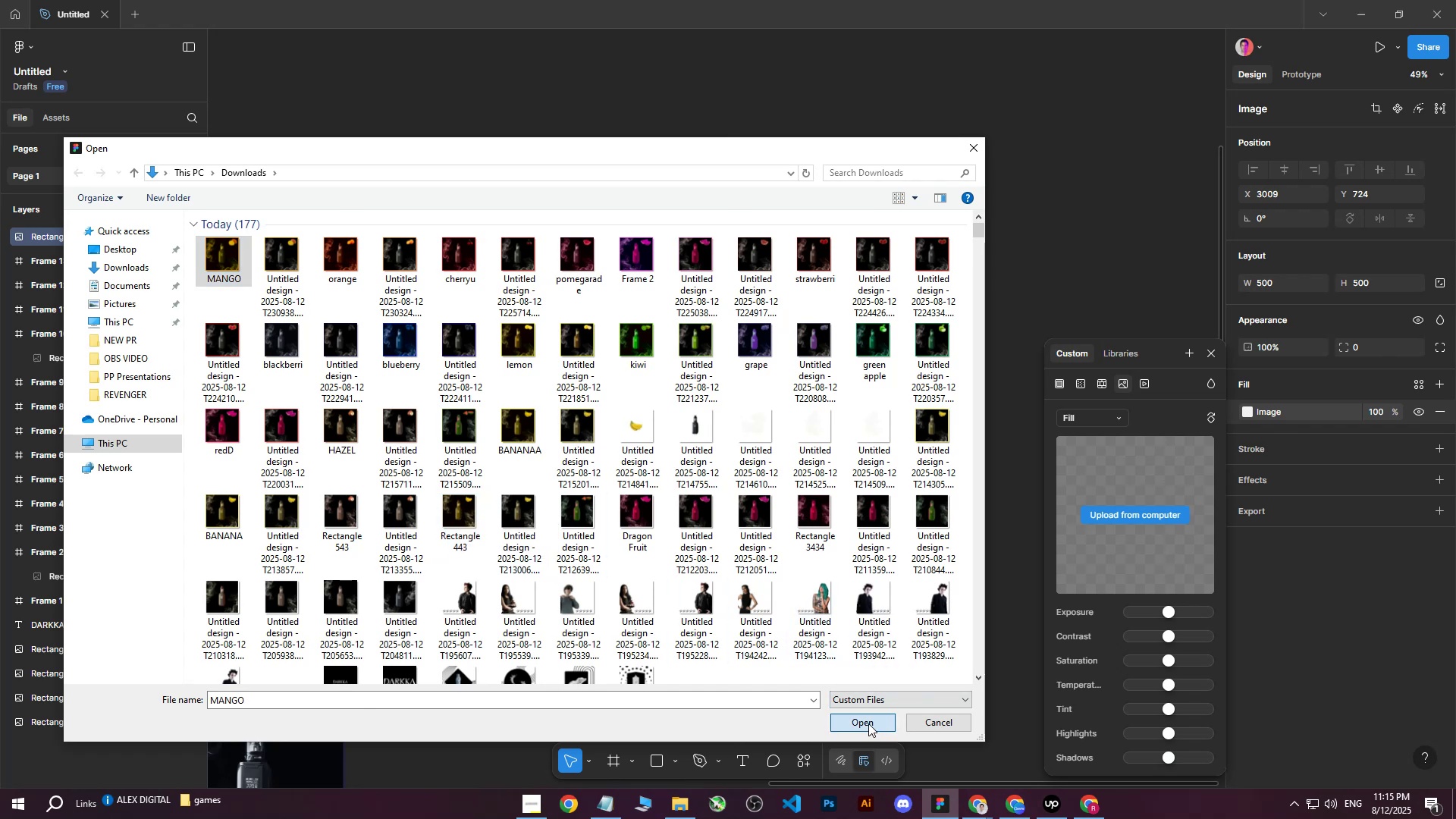 
left_click([868, 723])
 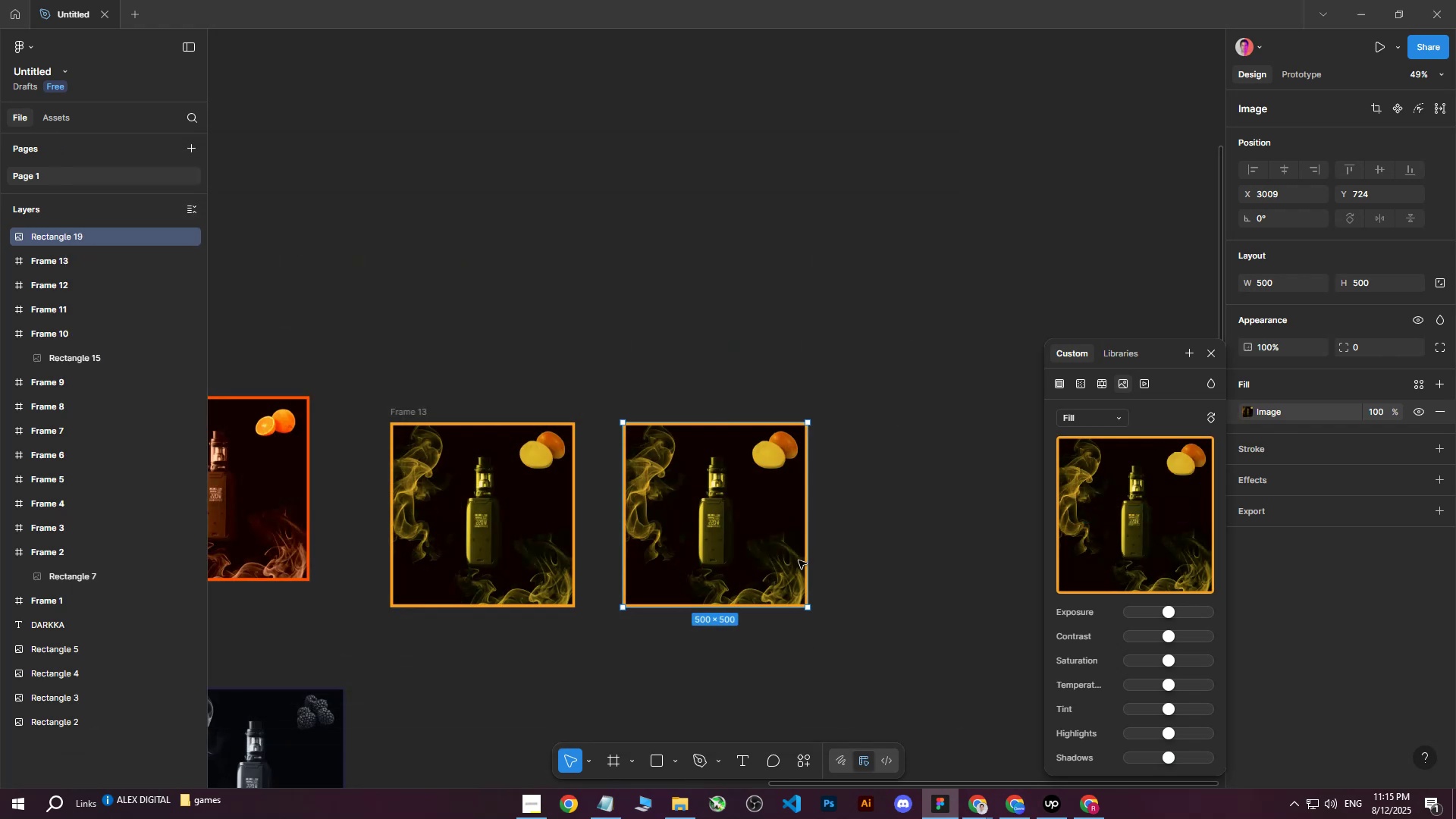 
left_click([858, 497])
 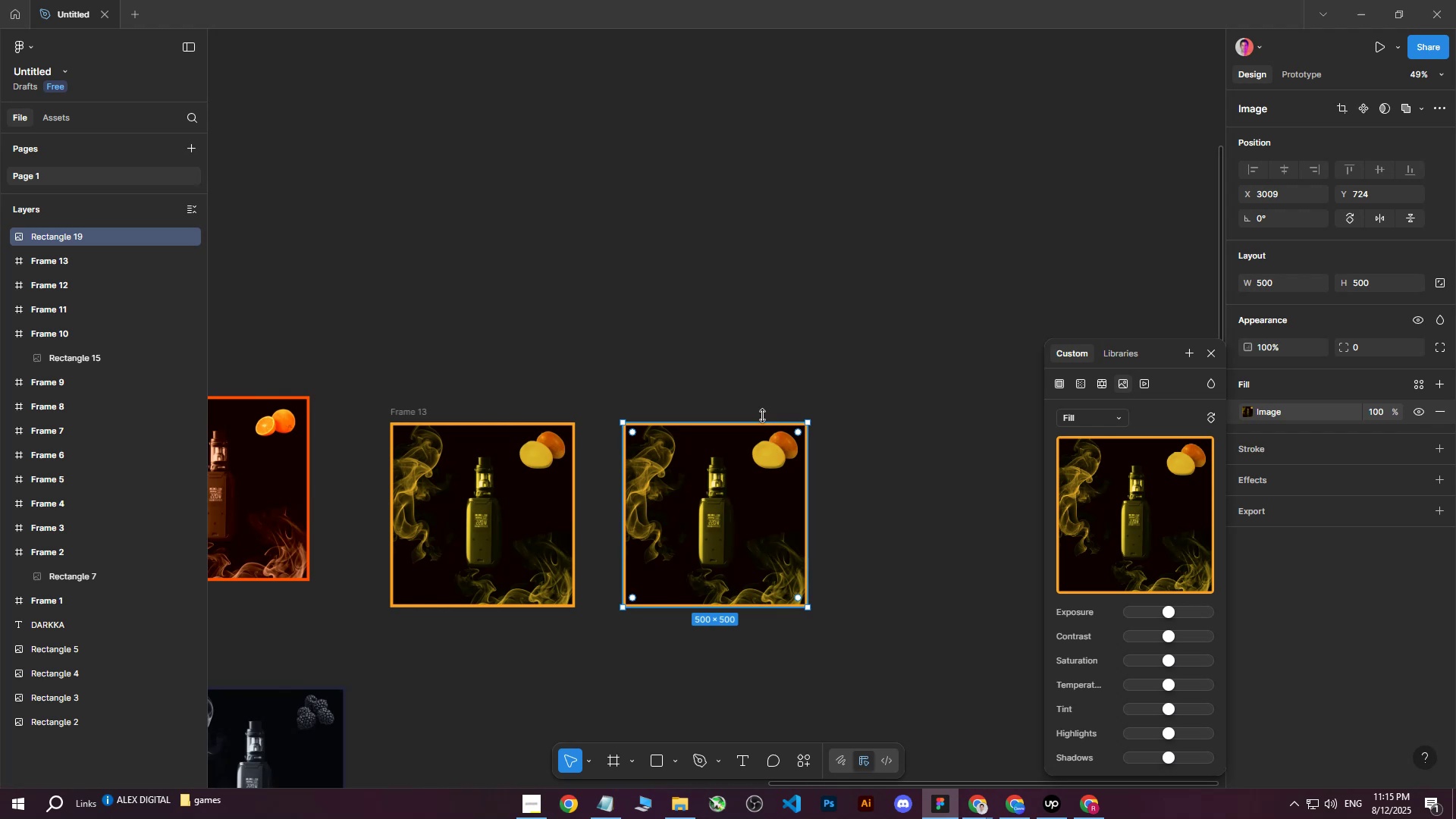 
left_click([707, 358])
 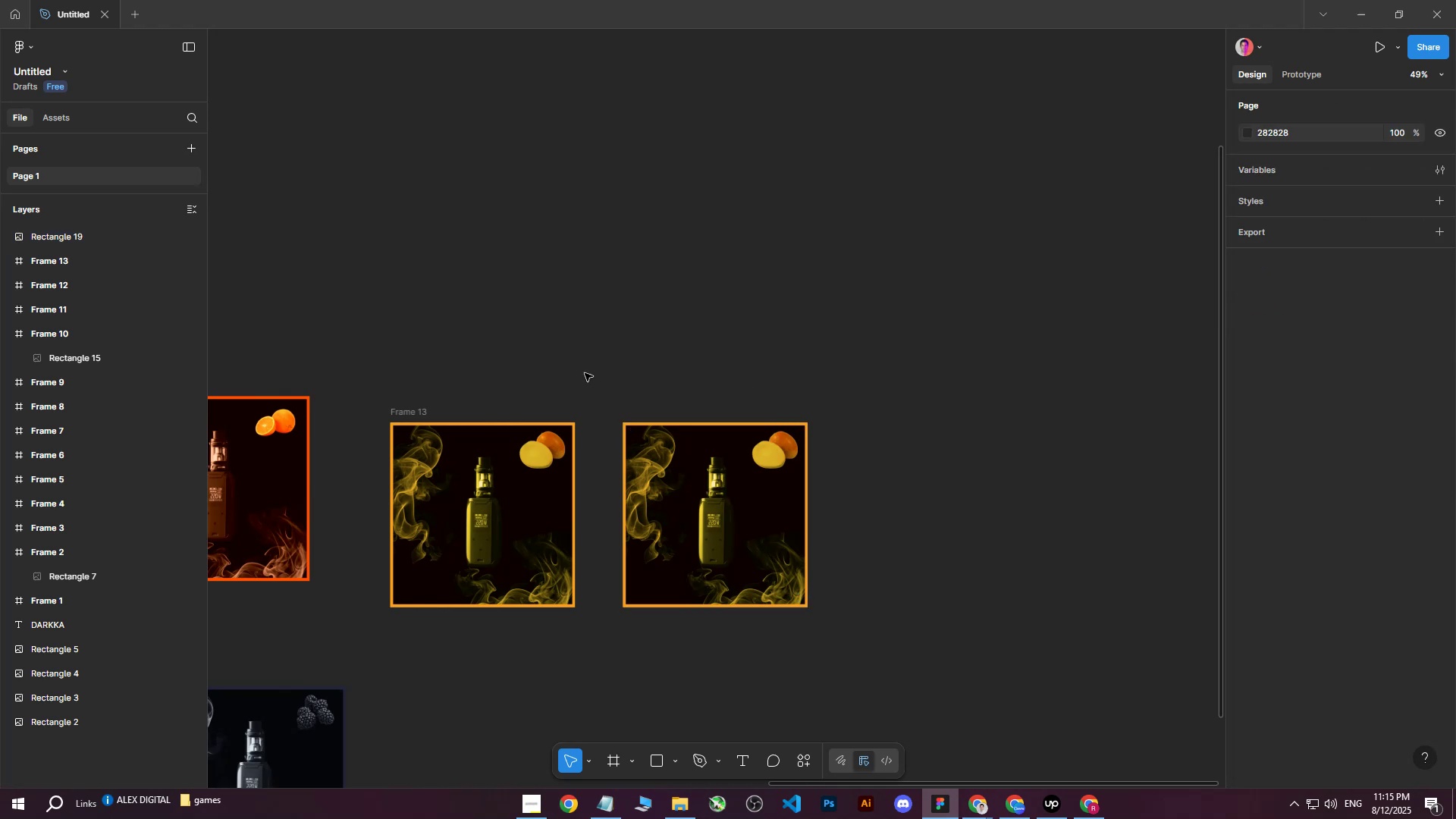 
left_click_drag(start_coordinate=[586, 375], to_coordinate=[814, 298])
 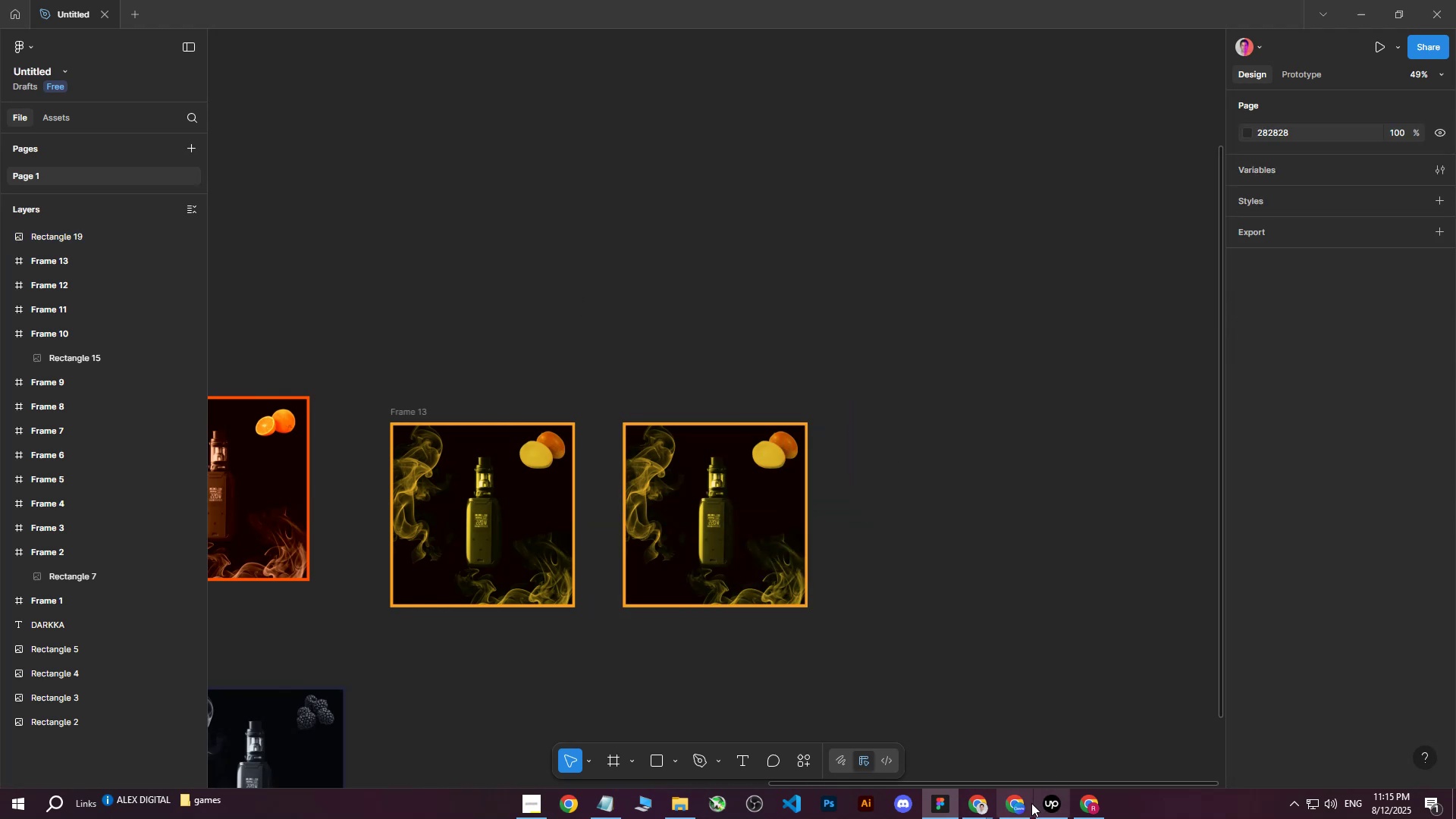 
left_click([1018, 811])
 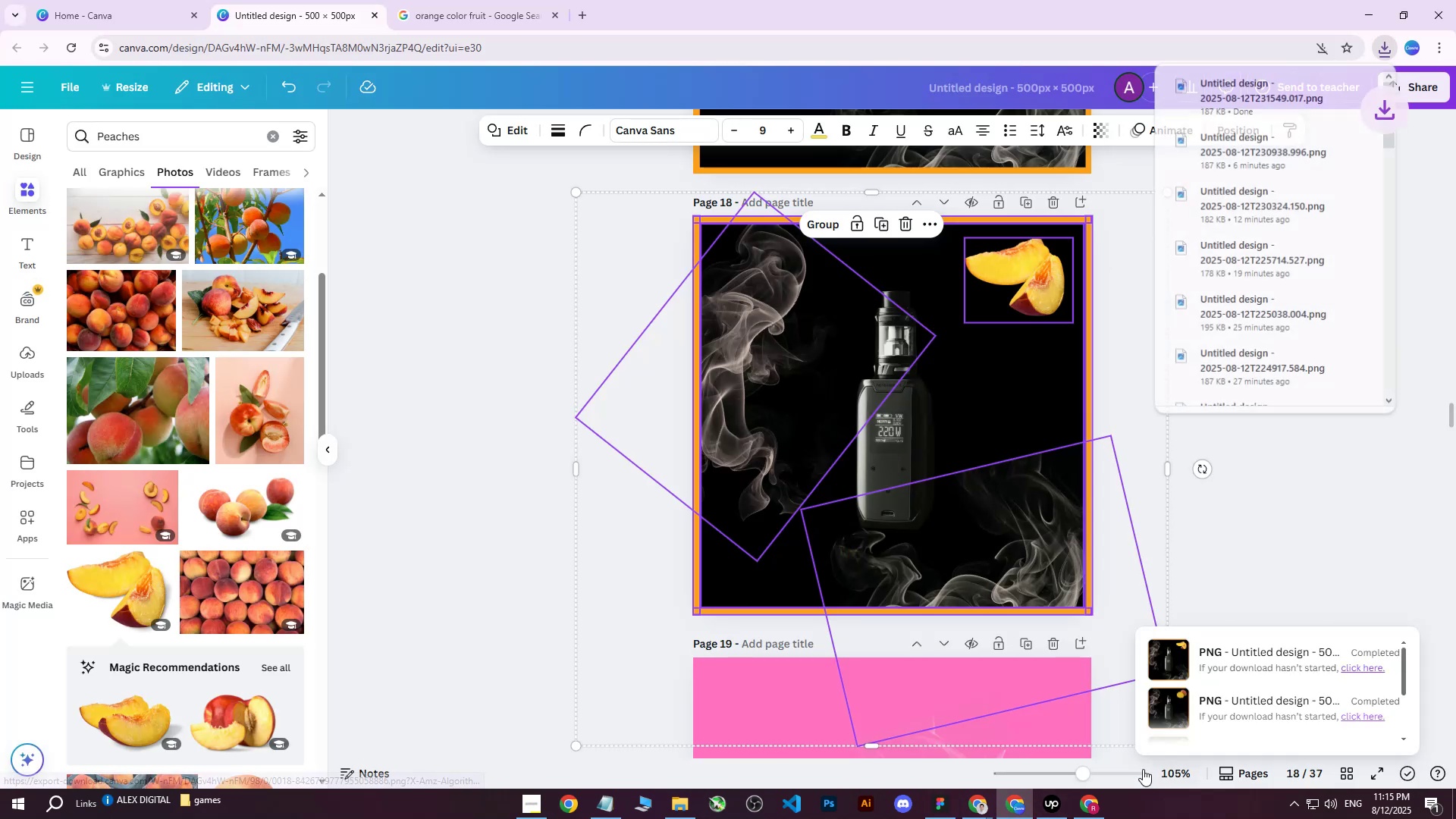 
left_click([1089, 805])
 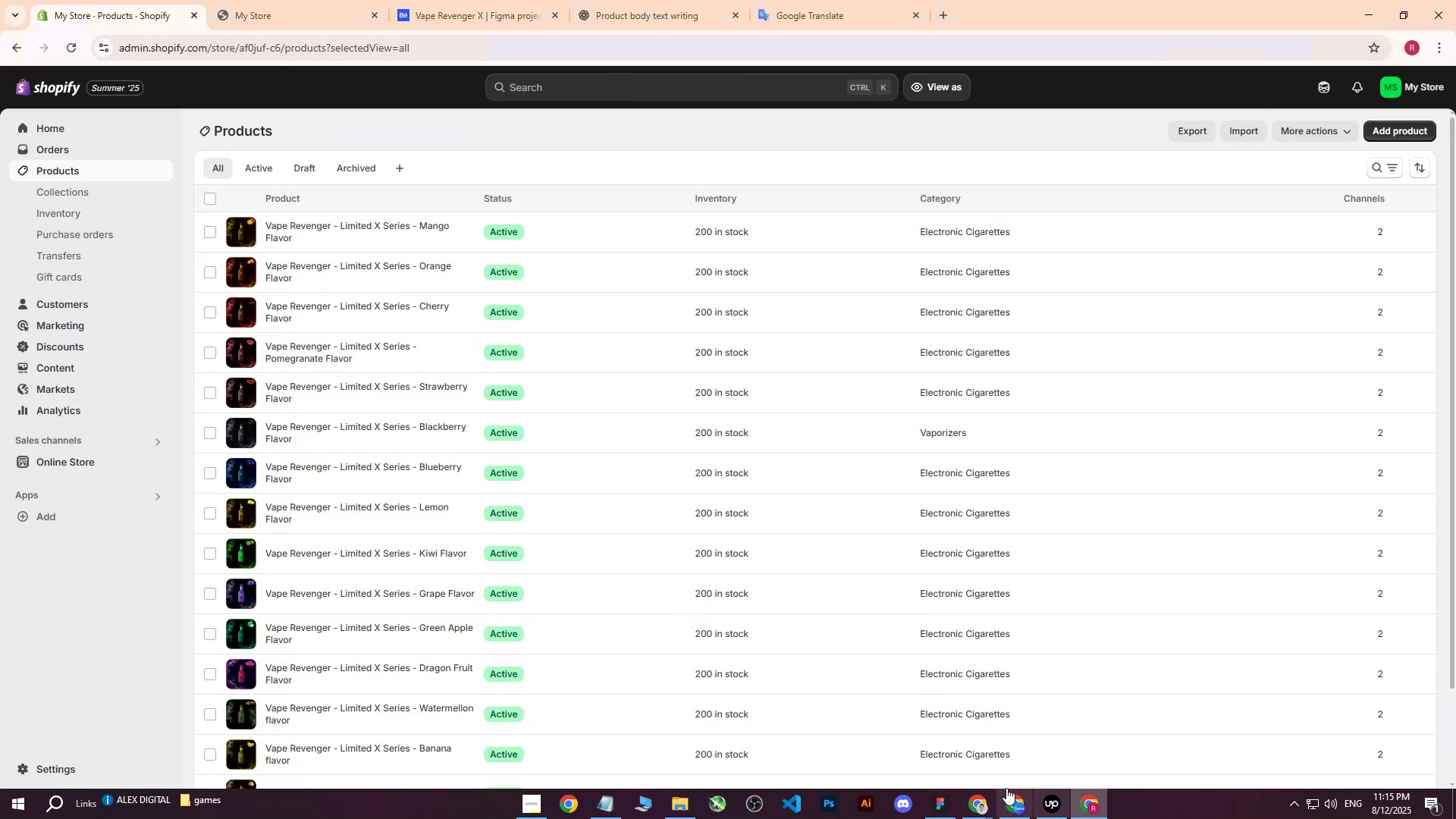 
left_click([930, 799])
 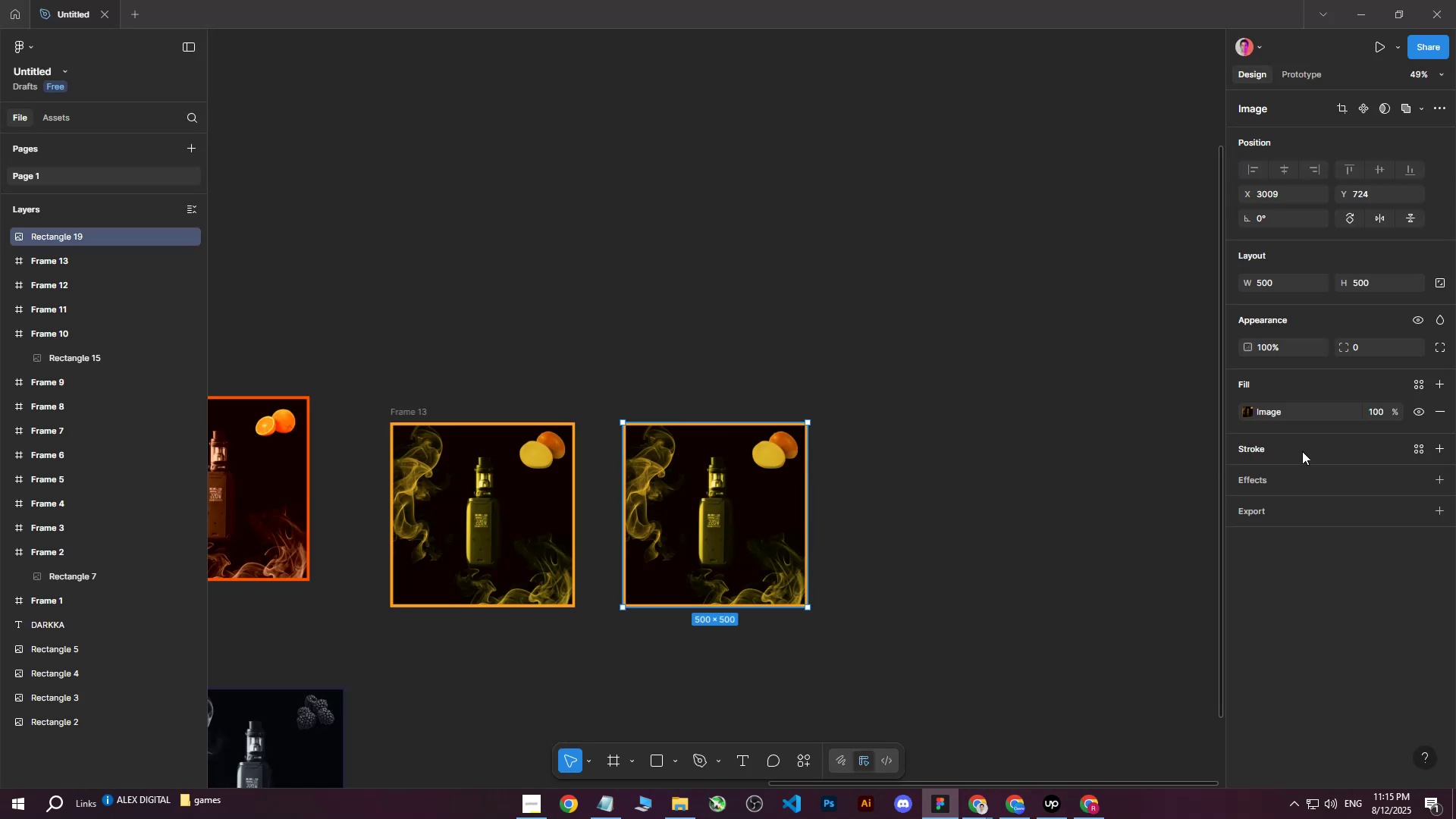 
left_click([1247, 409])
 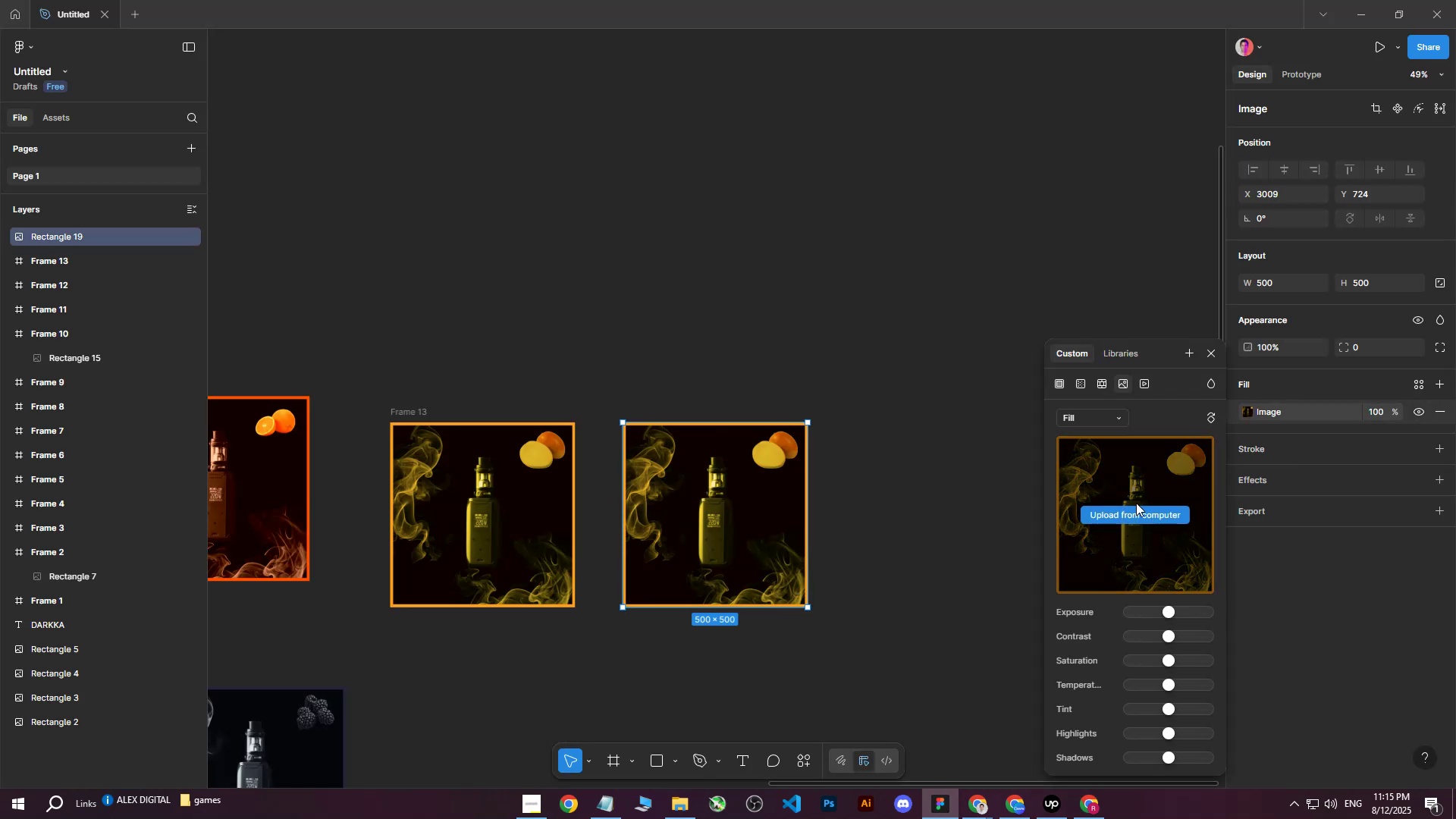 
left_click([1125, 513])
 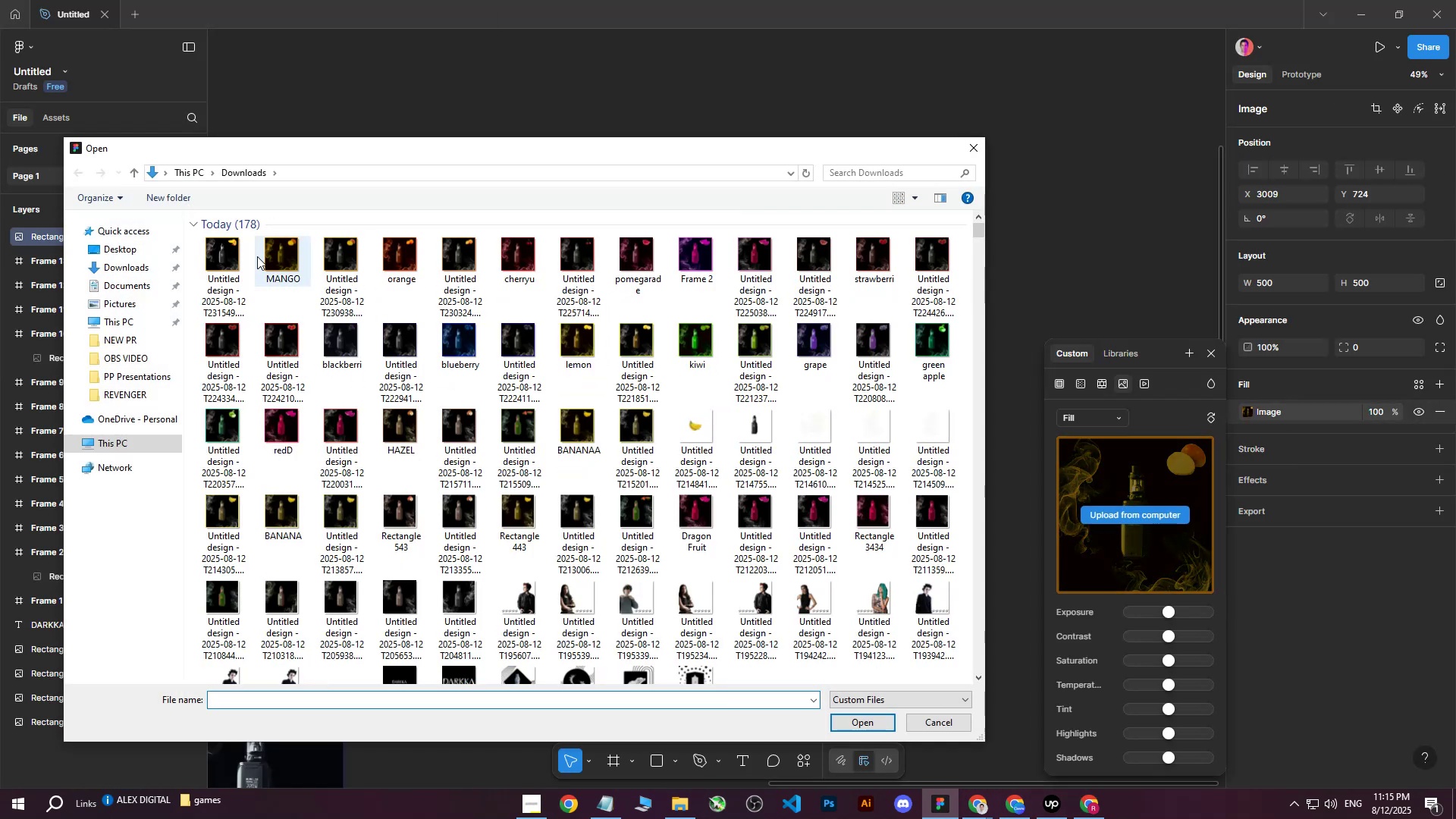 
left_click([231, 253])
 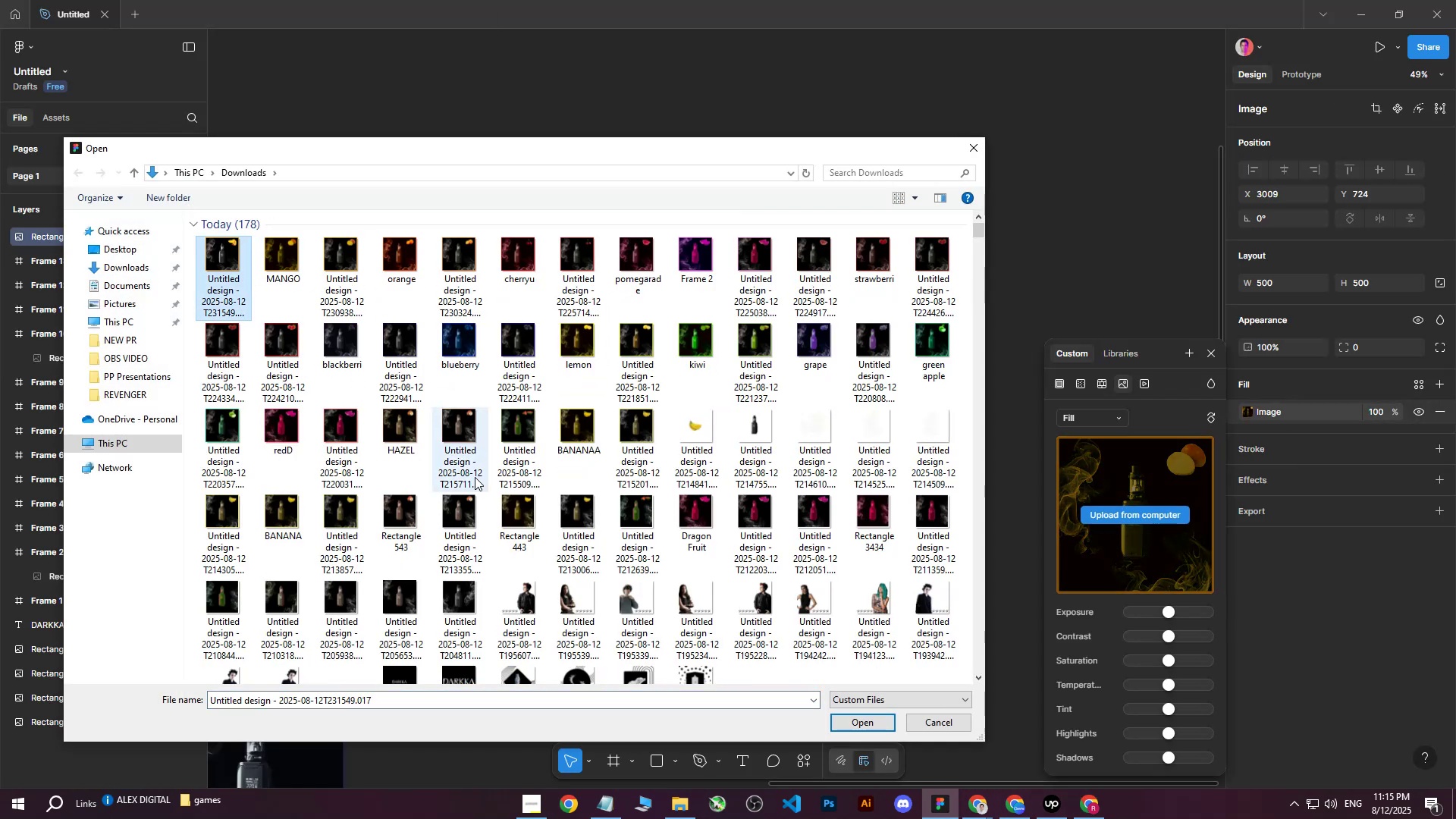 
mouse_move([507, 471])
 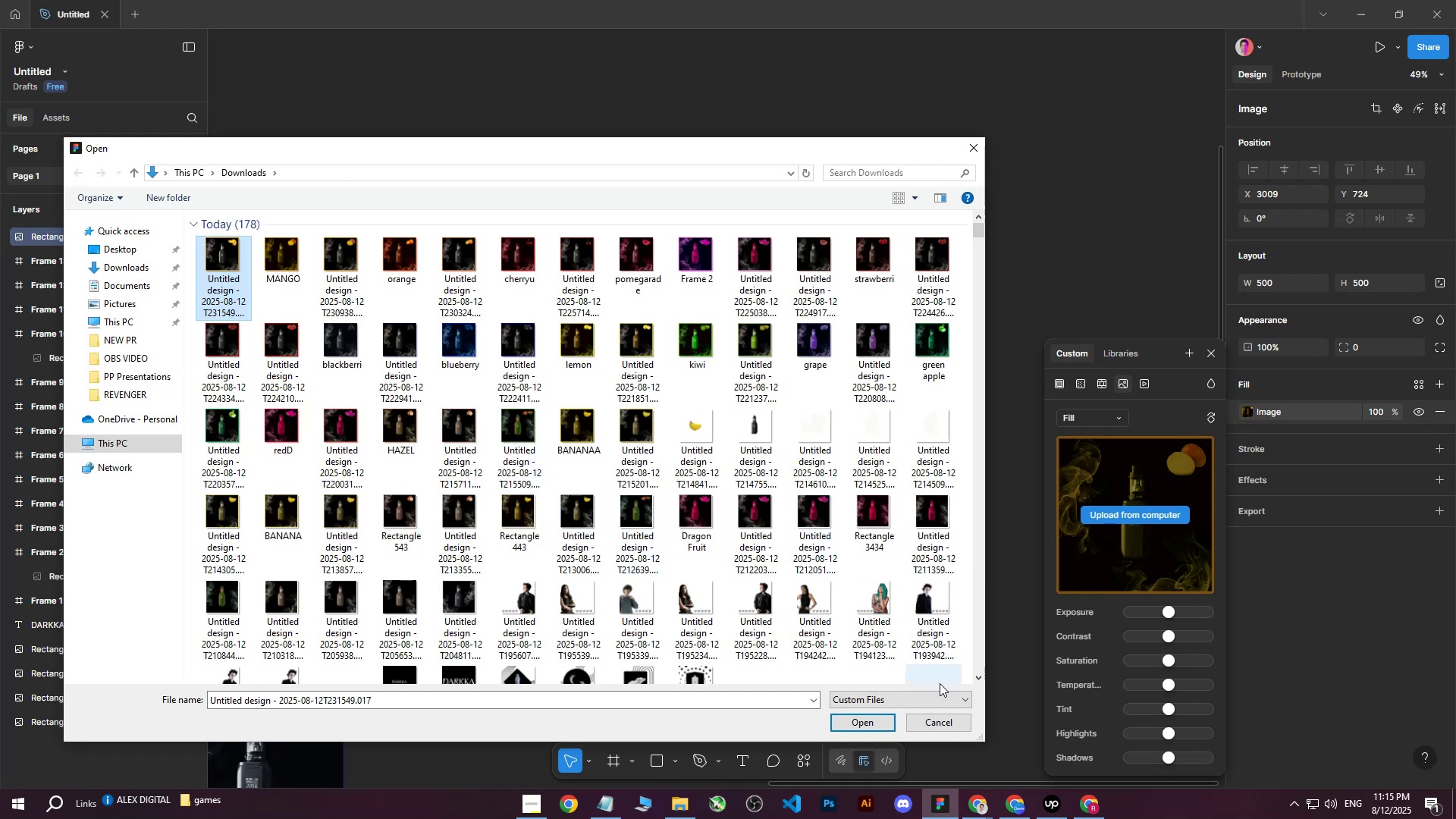 
left_click([864, 720])
 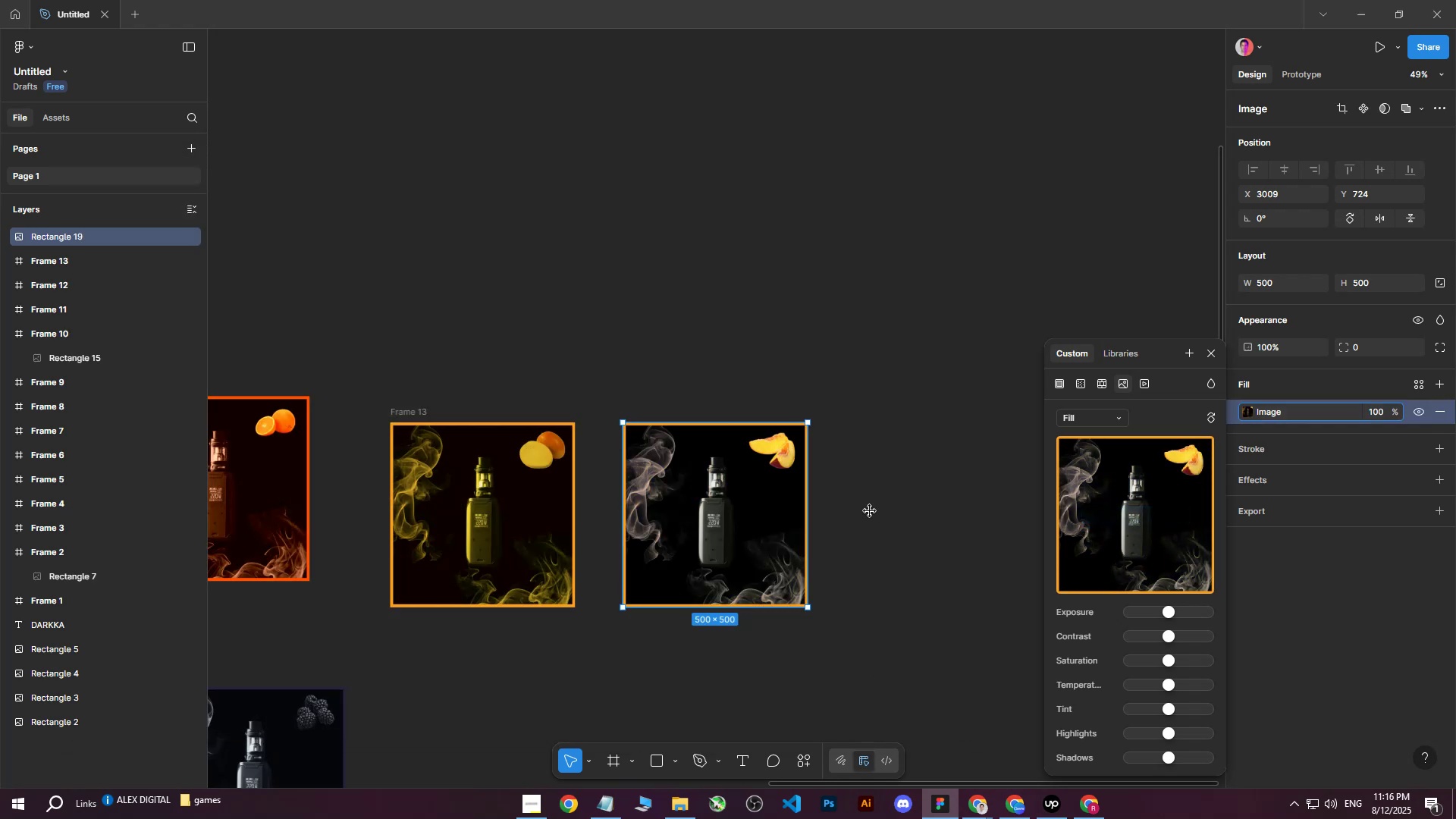 
double_click([870, 511])
 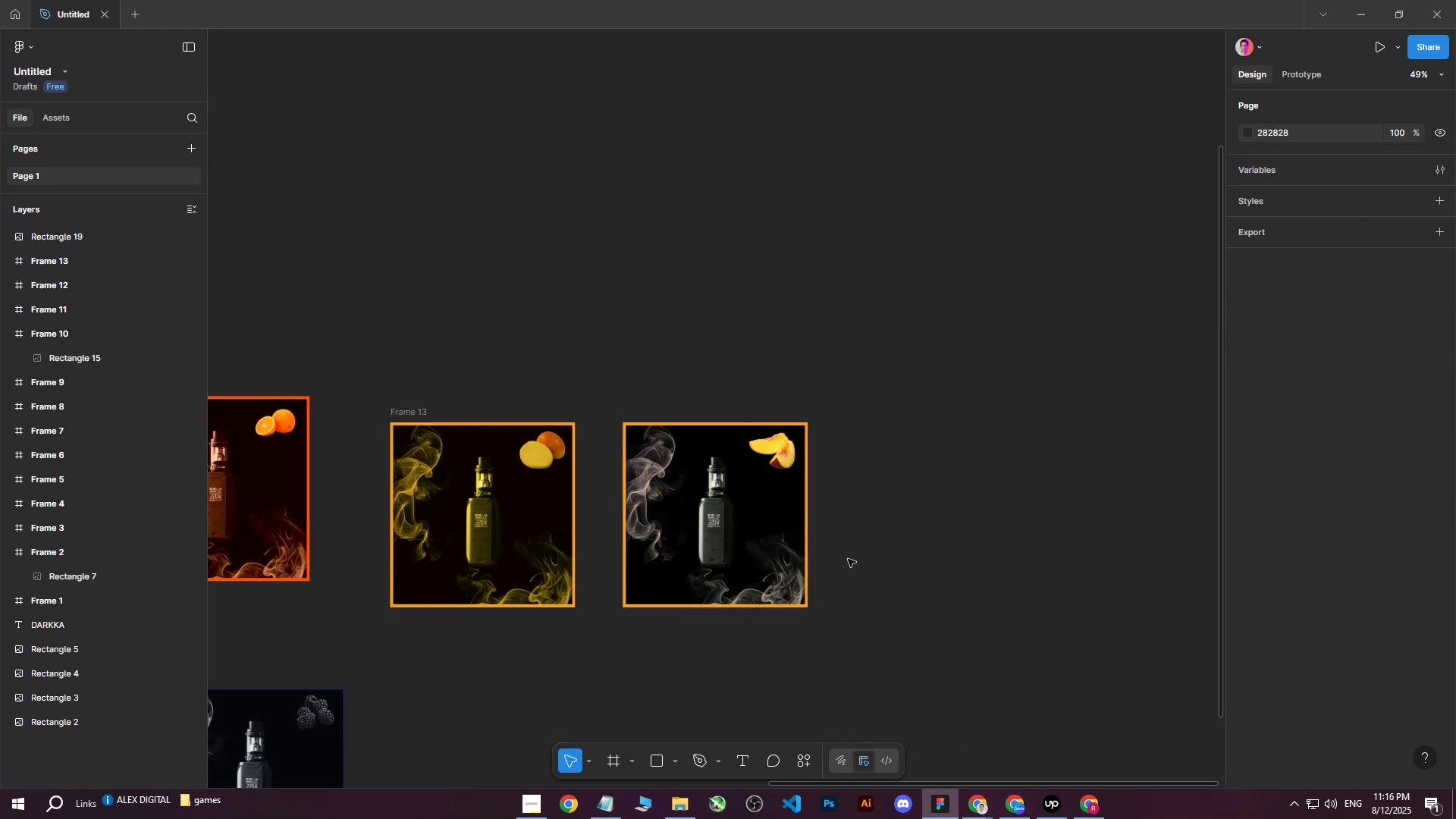 
scroll: coordinate [767, 560], scroll_direction: up, amount: 4.0
 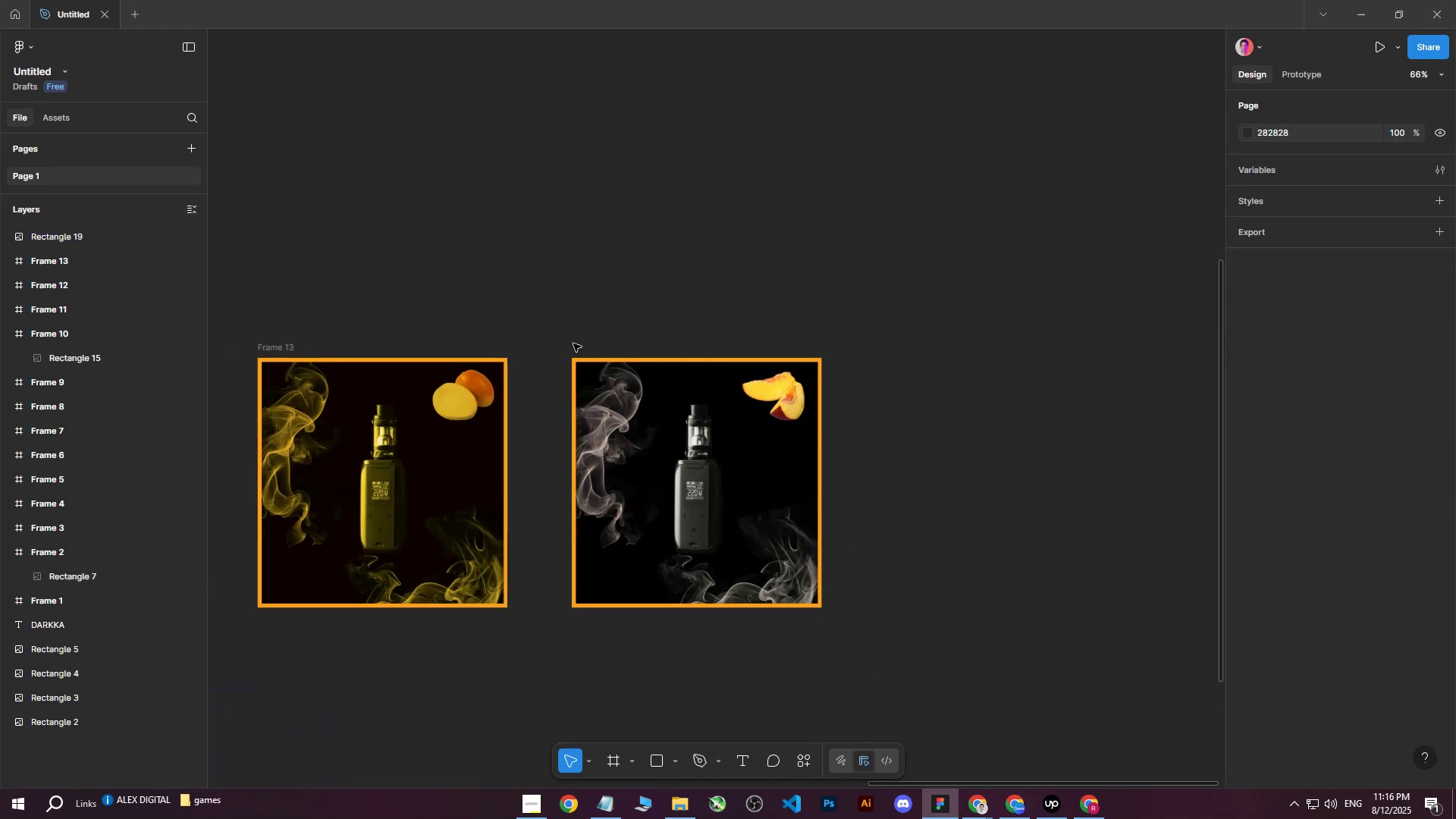 
hold_key(key=ControlLeft, duration=0.66)
 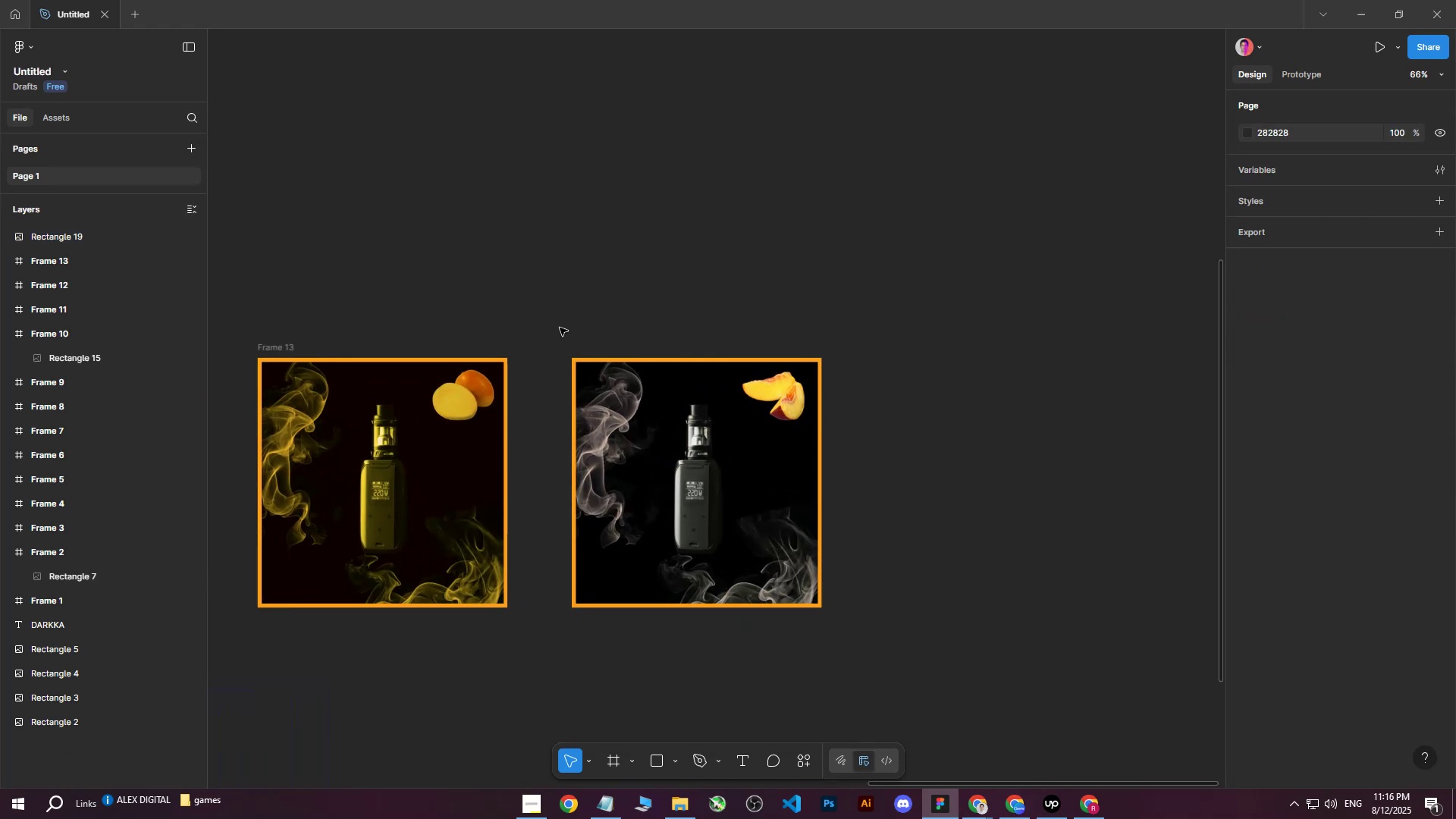 
left_click_drag(start_coordinate=[553, 315], to_coordinate=[924, 661])
 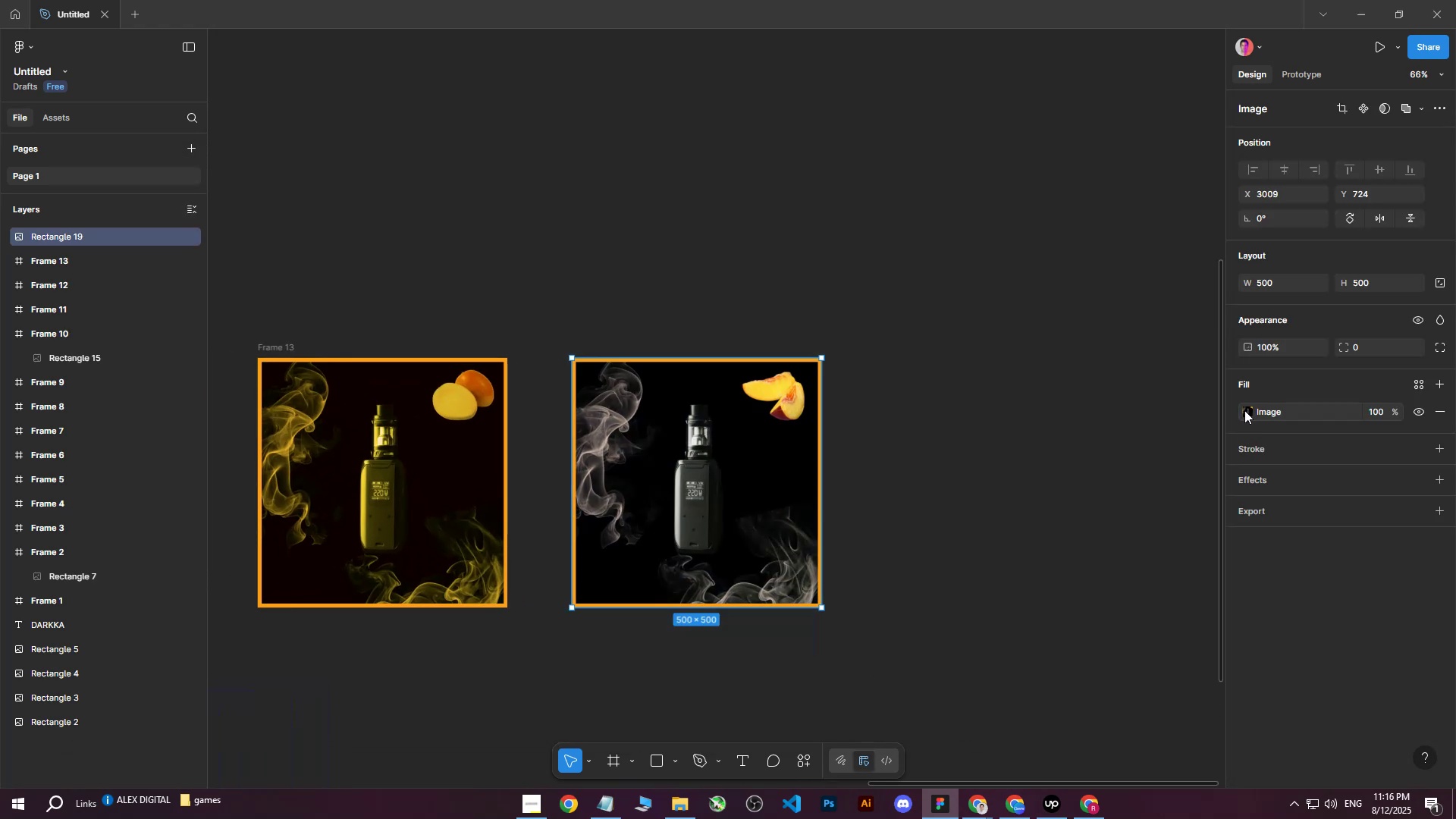 
left_click([1244, 410])
 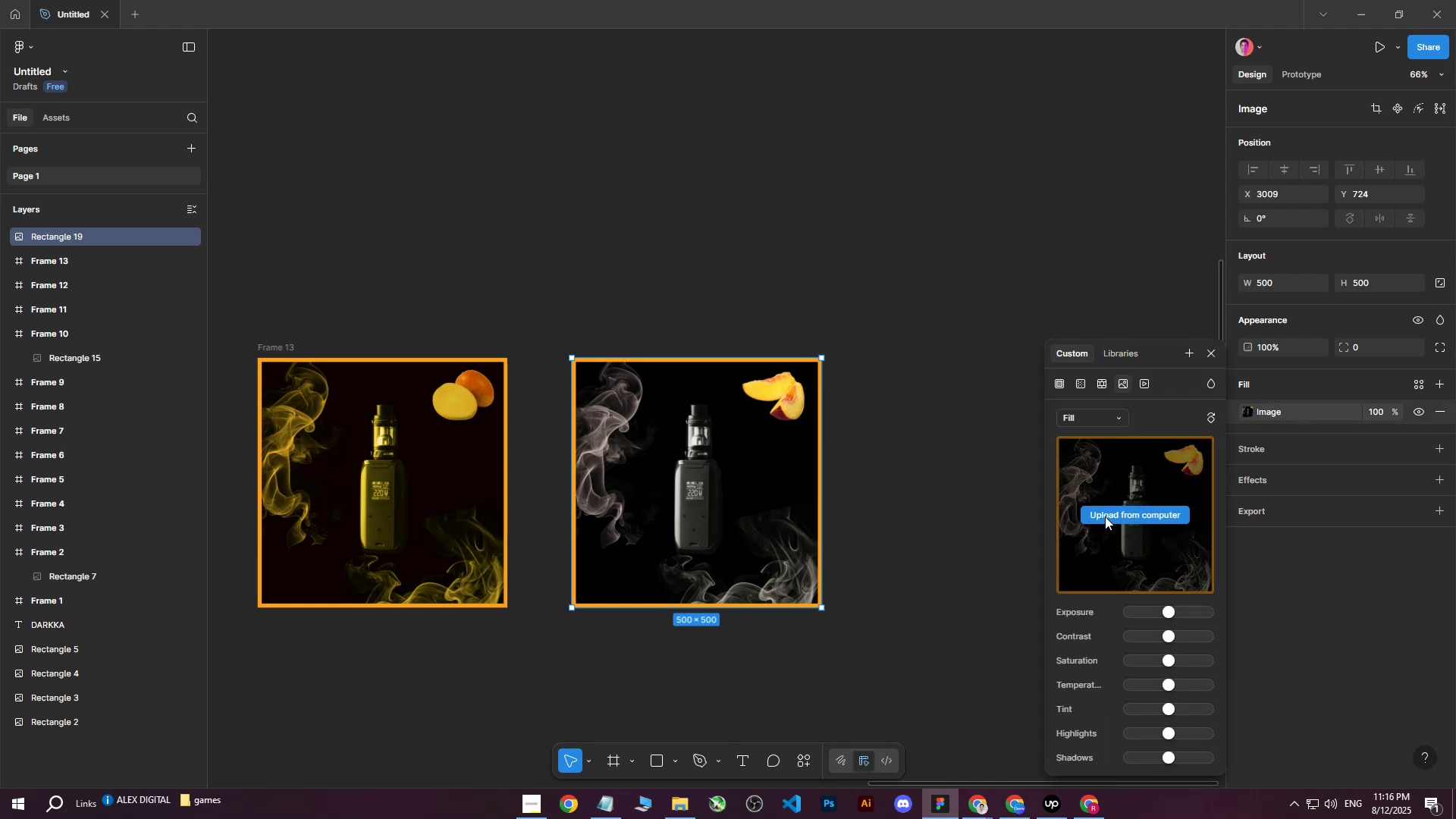 
wait(8.14)
 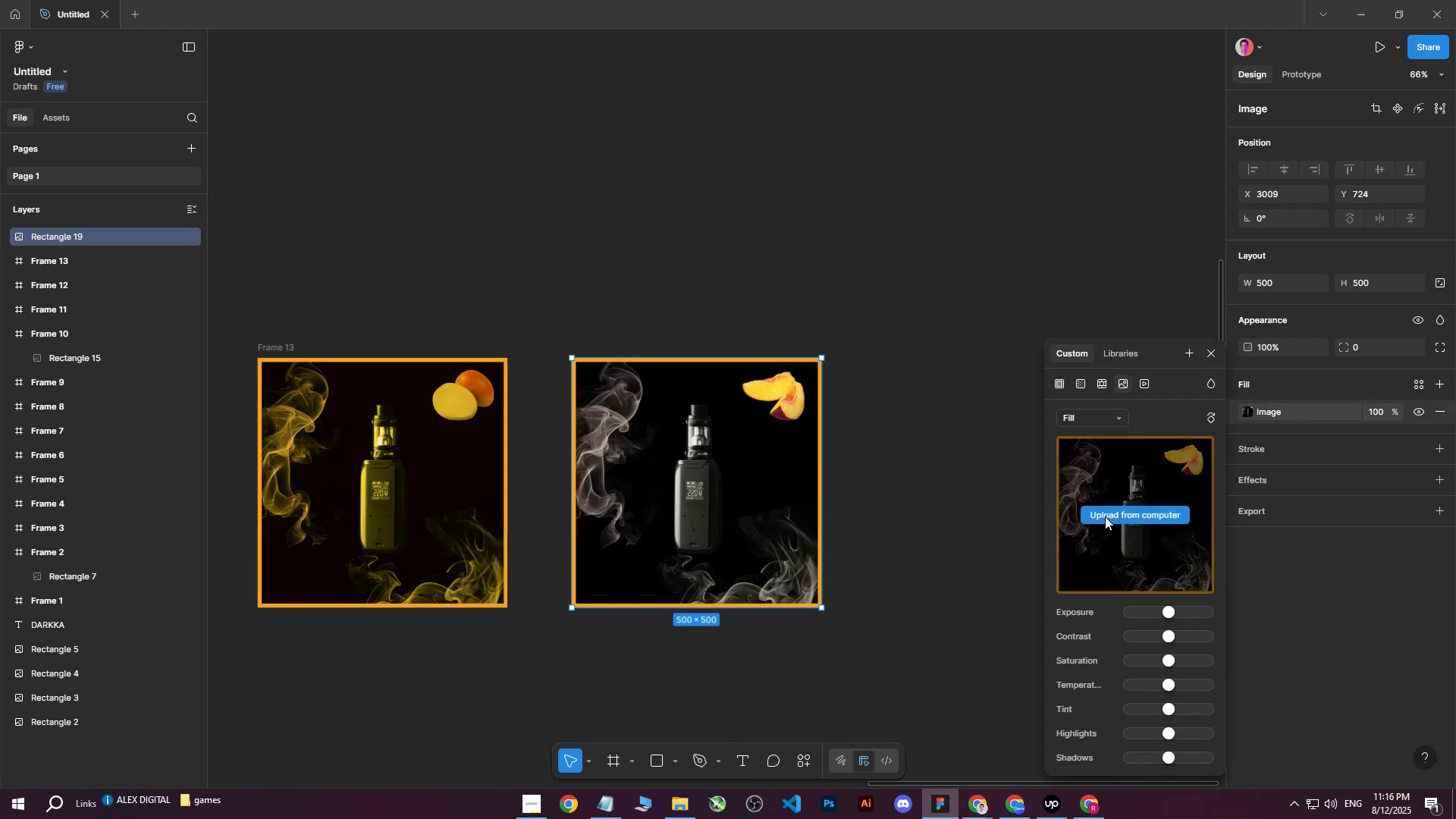 
left_click_drag(start_coordinate=[1169, 707], to_coordinate=[1173, 711])
 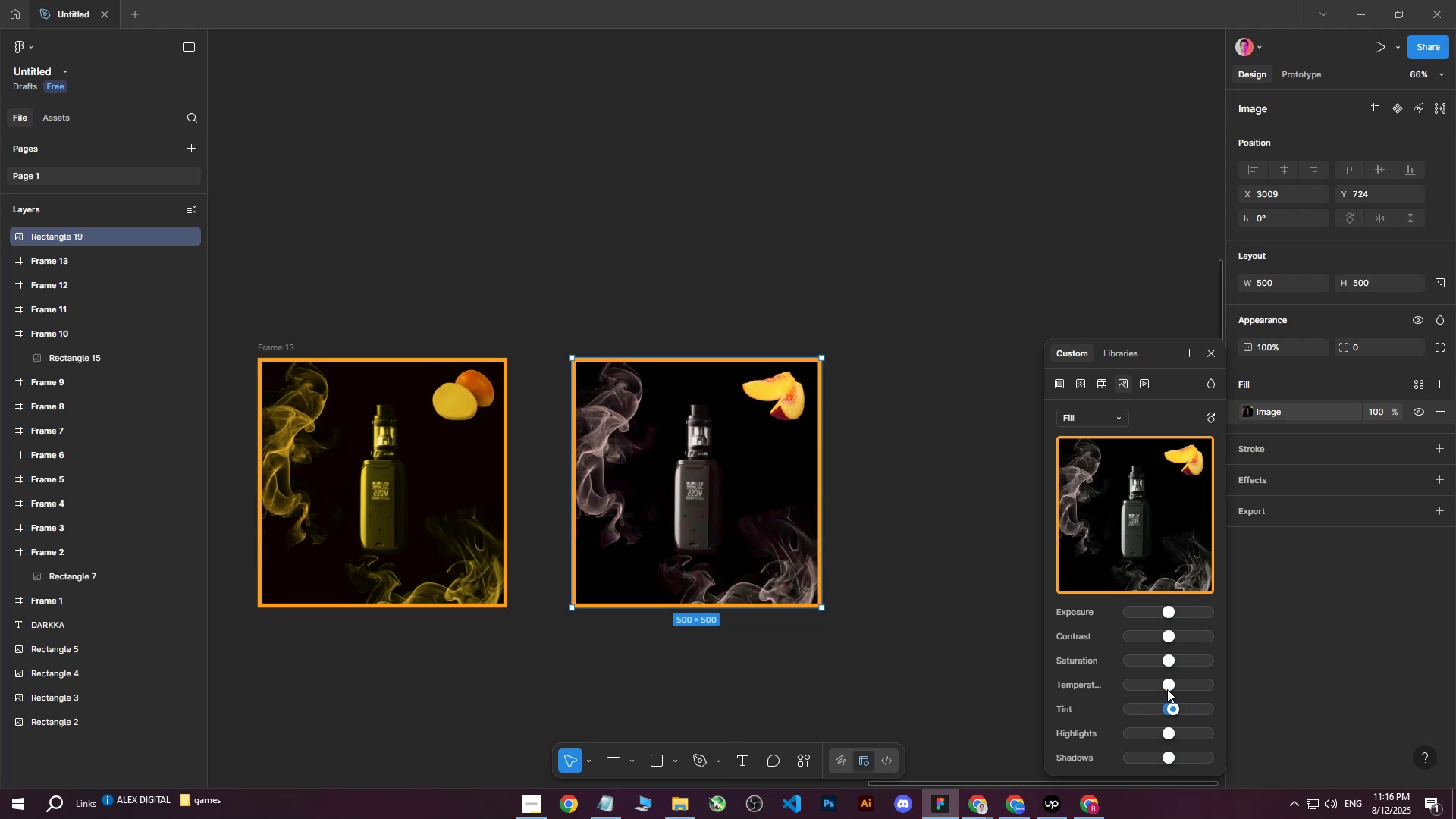 
left_click_drag(start_coordinate=[1167, 685], to_coordinate=[1211, 682])
 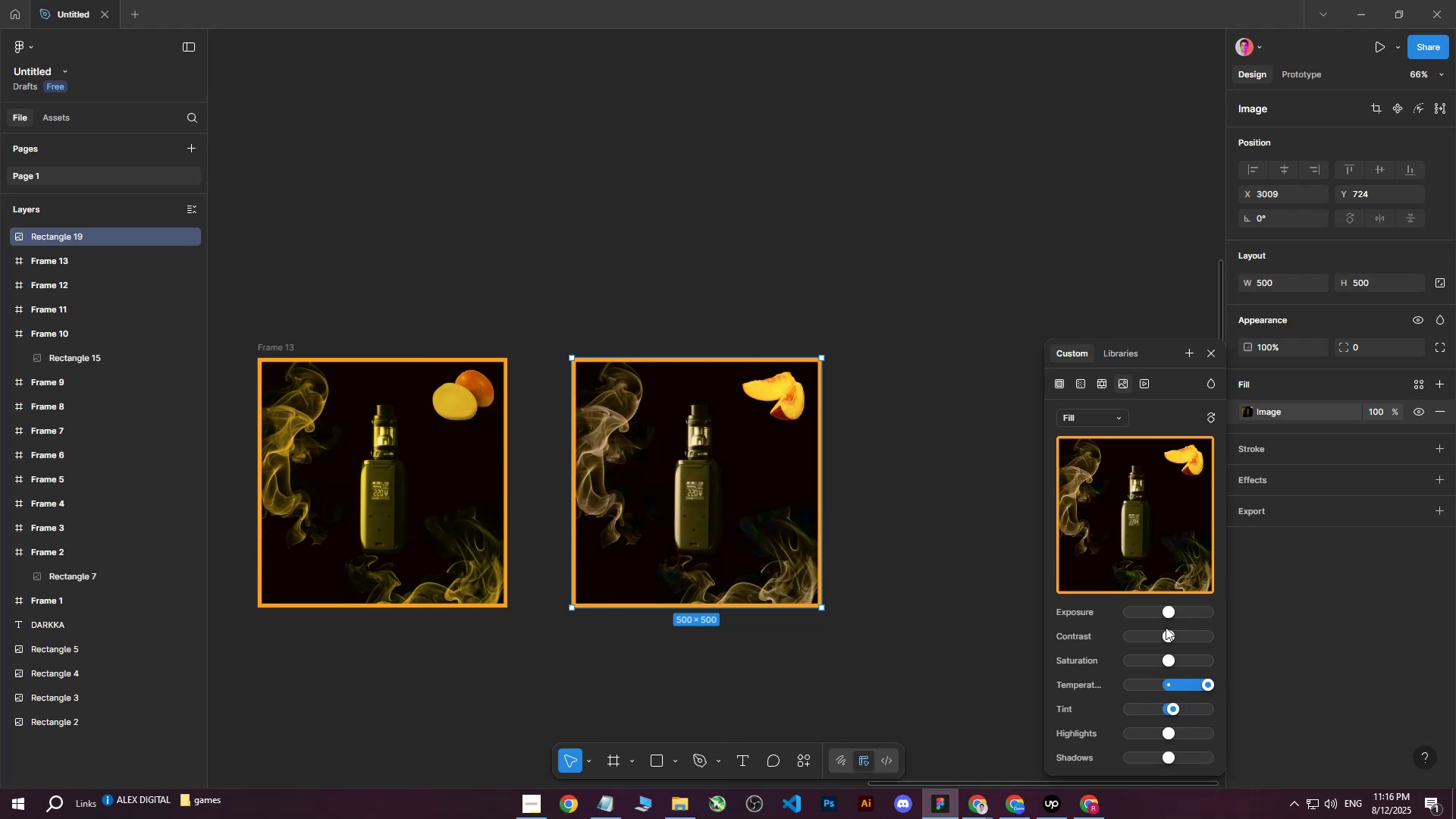 
left_click_drag(start_coordinate=[1167, 613], to_coordinate=[1160, 612])
 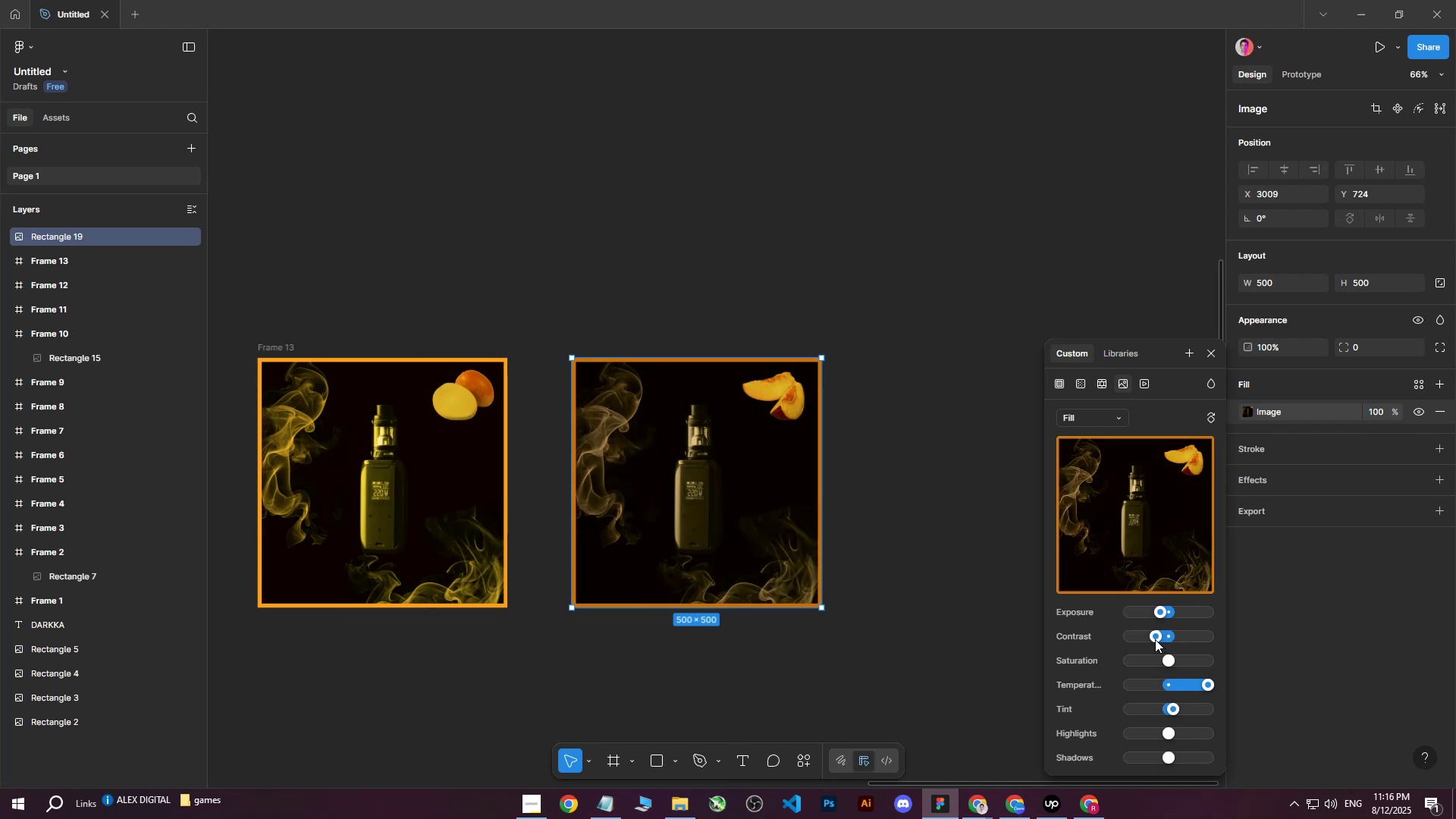 
left_click_drag(start_coordinate=[1166, 664], to_coordinate=[1185, 660])
 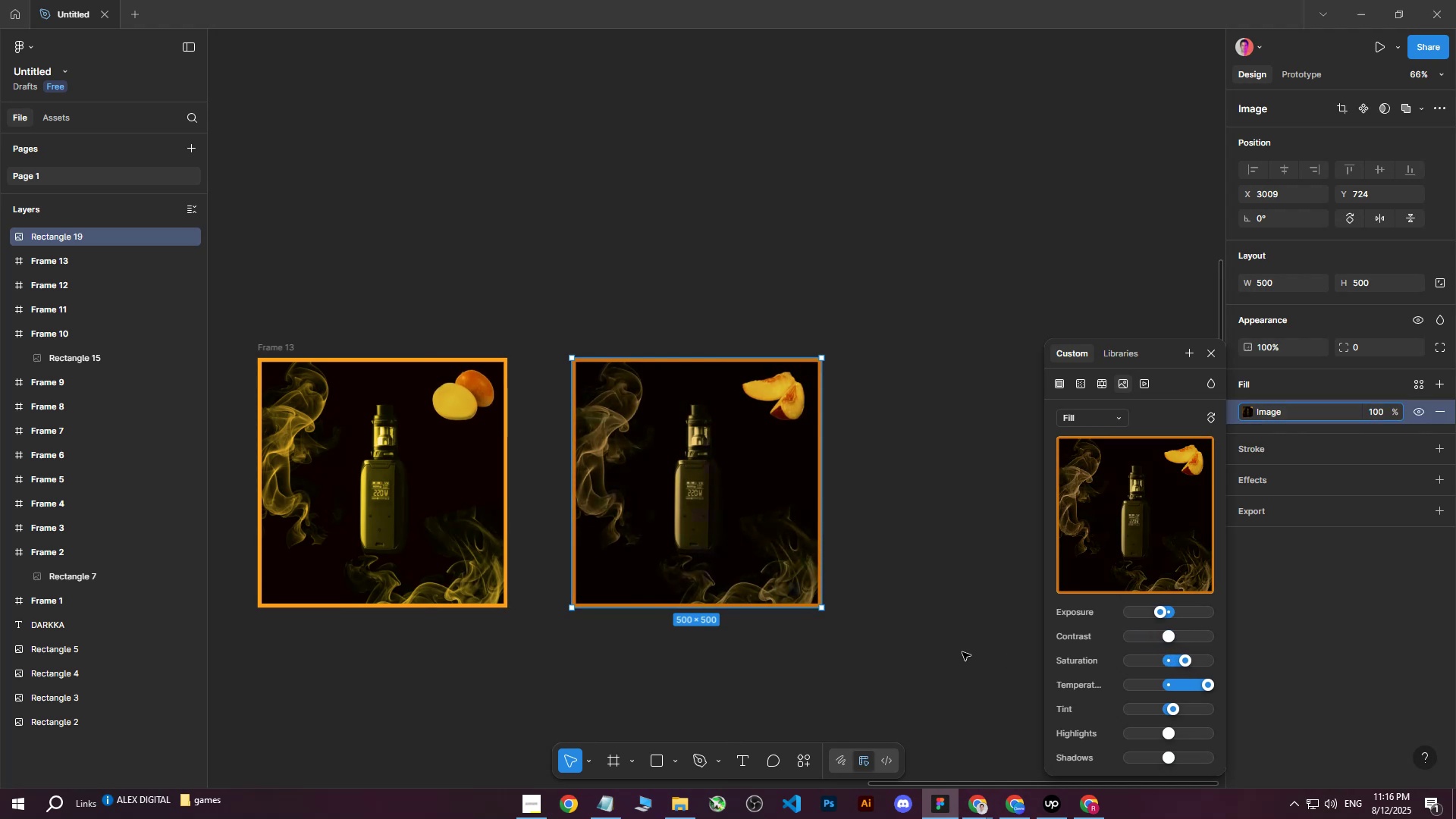 
double_click([962, 652])
 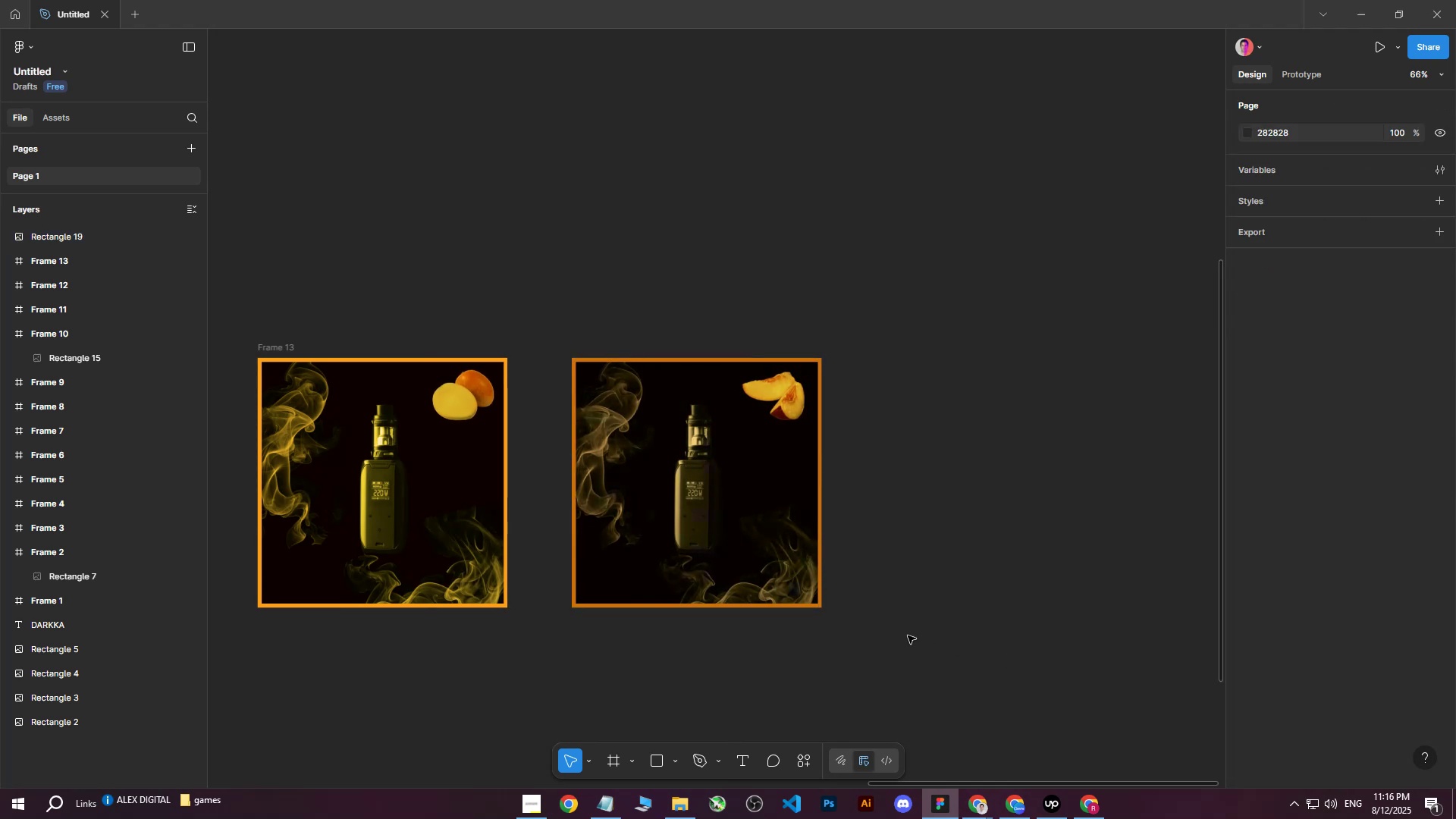 
scroll: coordinate [903, 635], scroll_direction: down, amount: 2.0
 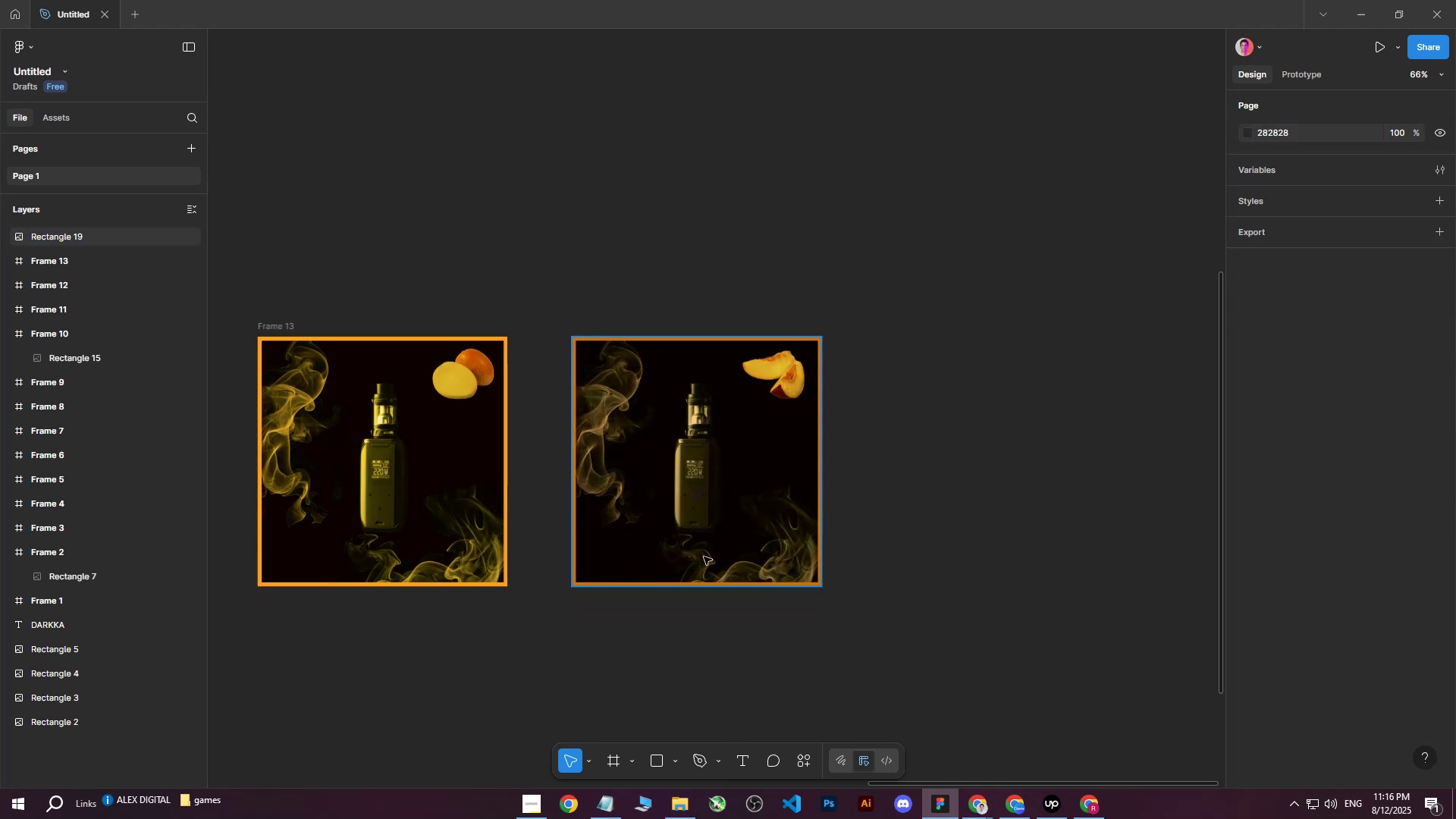 
hold_key(key=ControlLeft, duration=0.41)
scroll: coordinate [673, 547], scroll_direction: up, amount: 2.0
 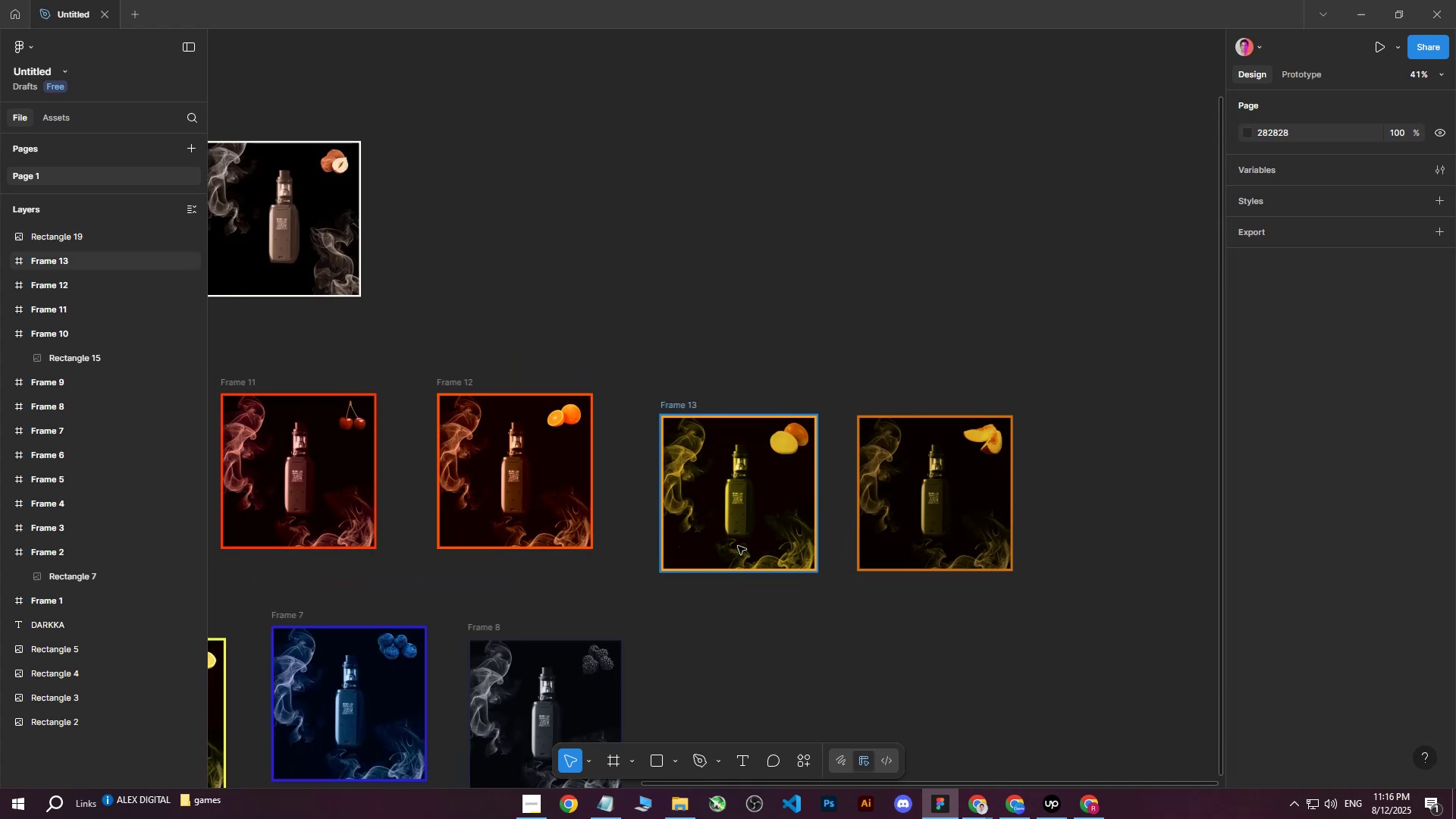 
hold_key(key=ShiftLeft, duration=1.25)
scroll: coordinate [738, 552], scroll_direction: down, amount: 4.0
 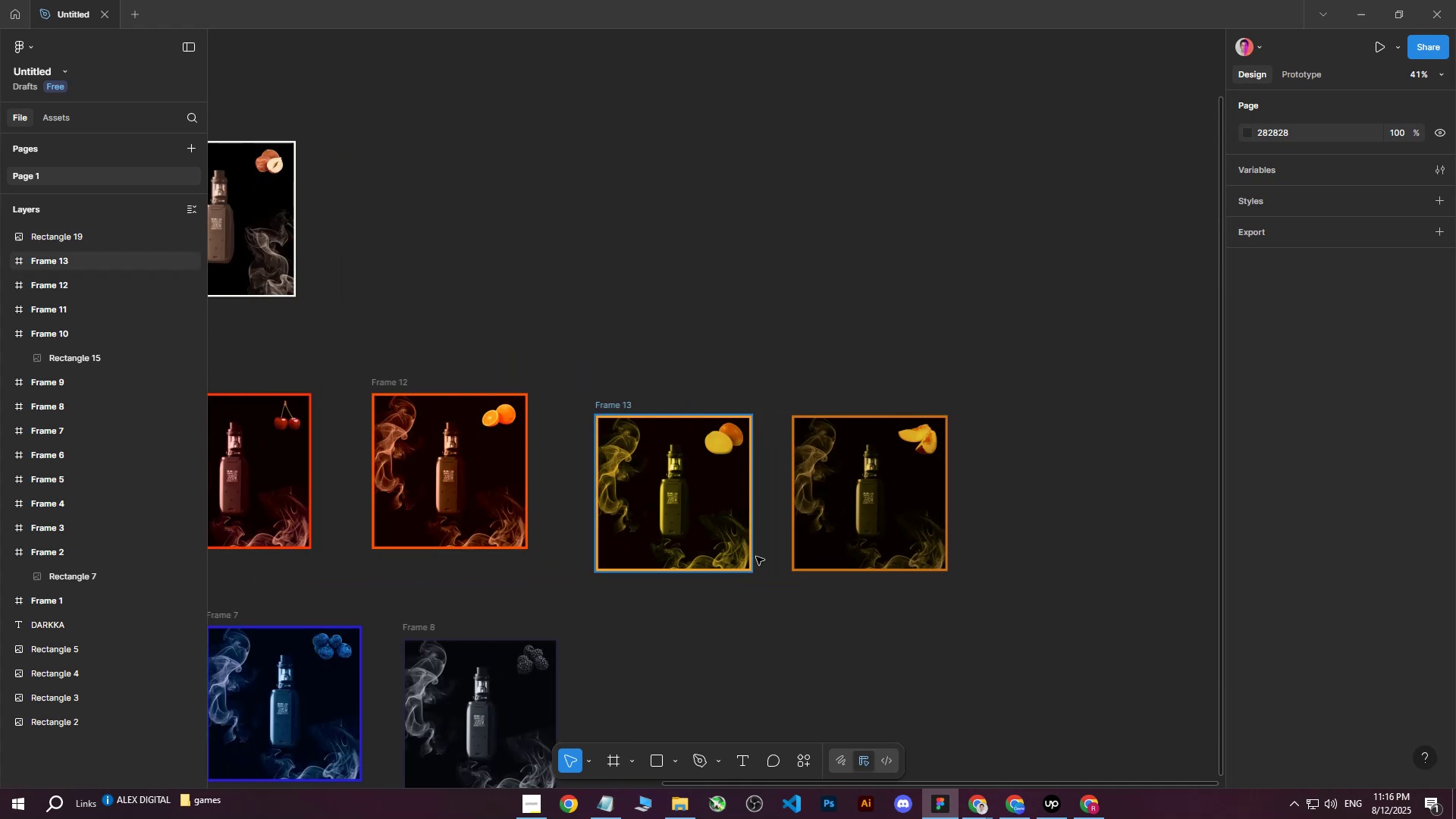 
hold_key(key=ControlLeft, duration=0.63)
scroll: coordinate [1043, 572], scroll_direction: up, amount: 5.0
 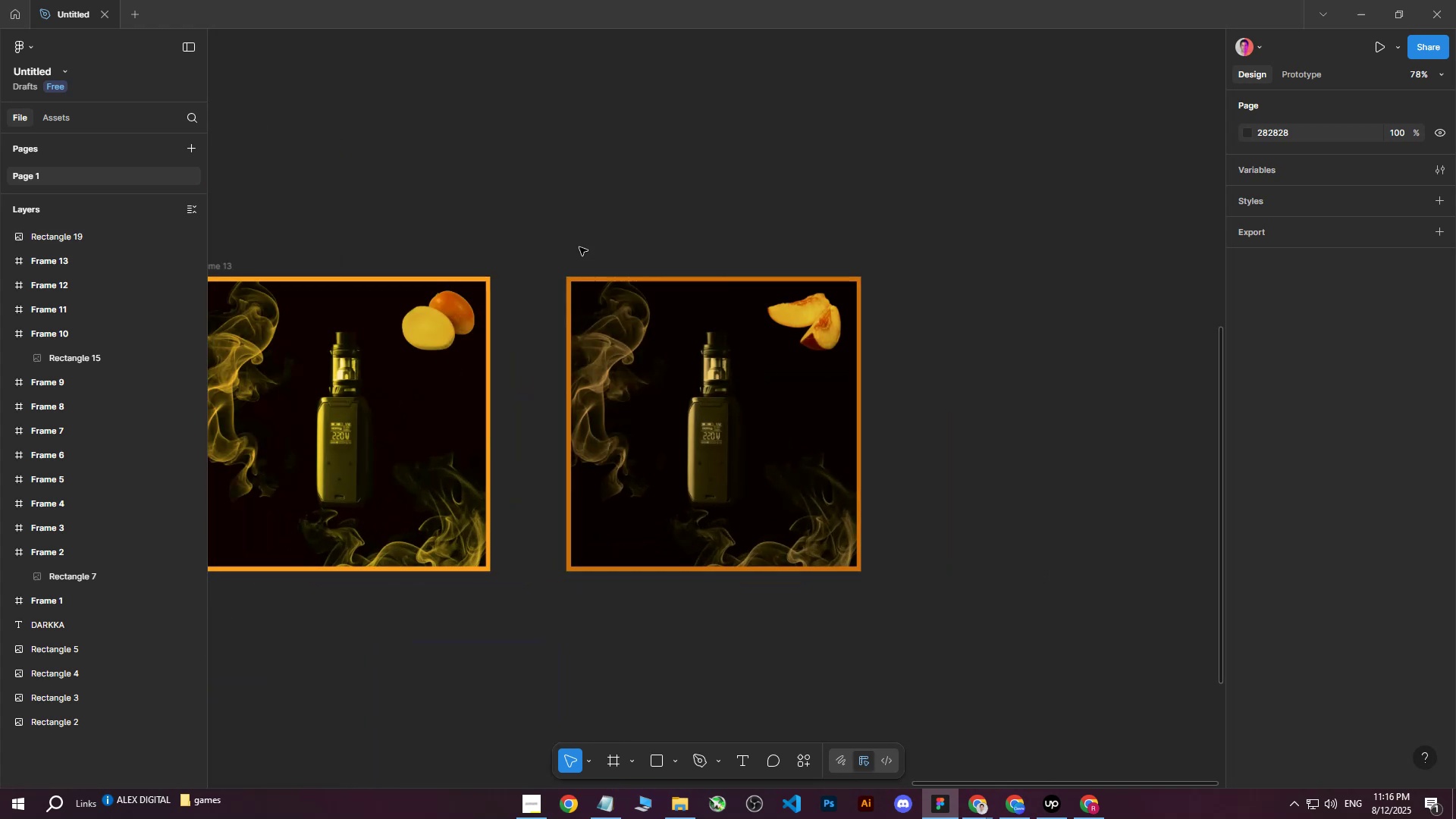 
left_click_drag(start_coordinate=[545, 209], to_coordinate=[947, 626])
 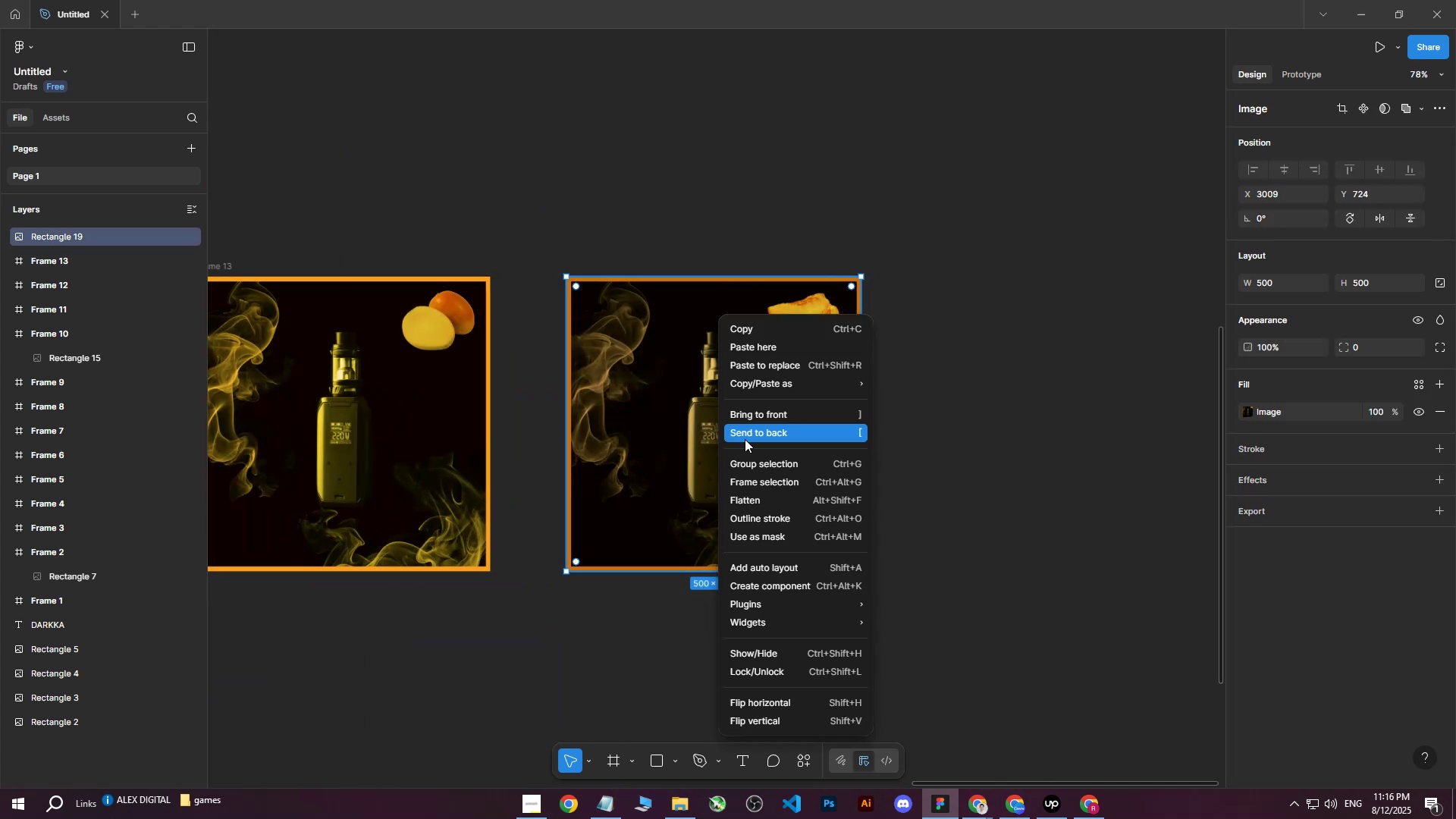 
left_click([772, 478])
 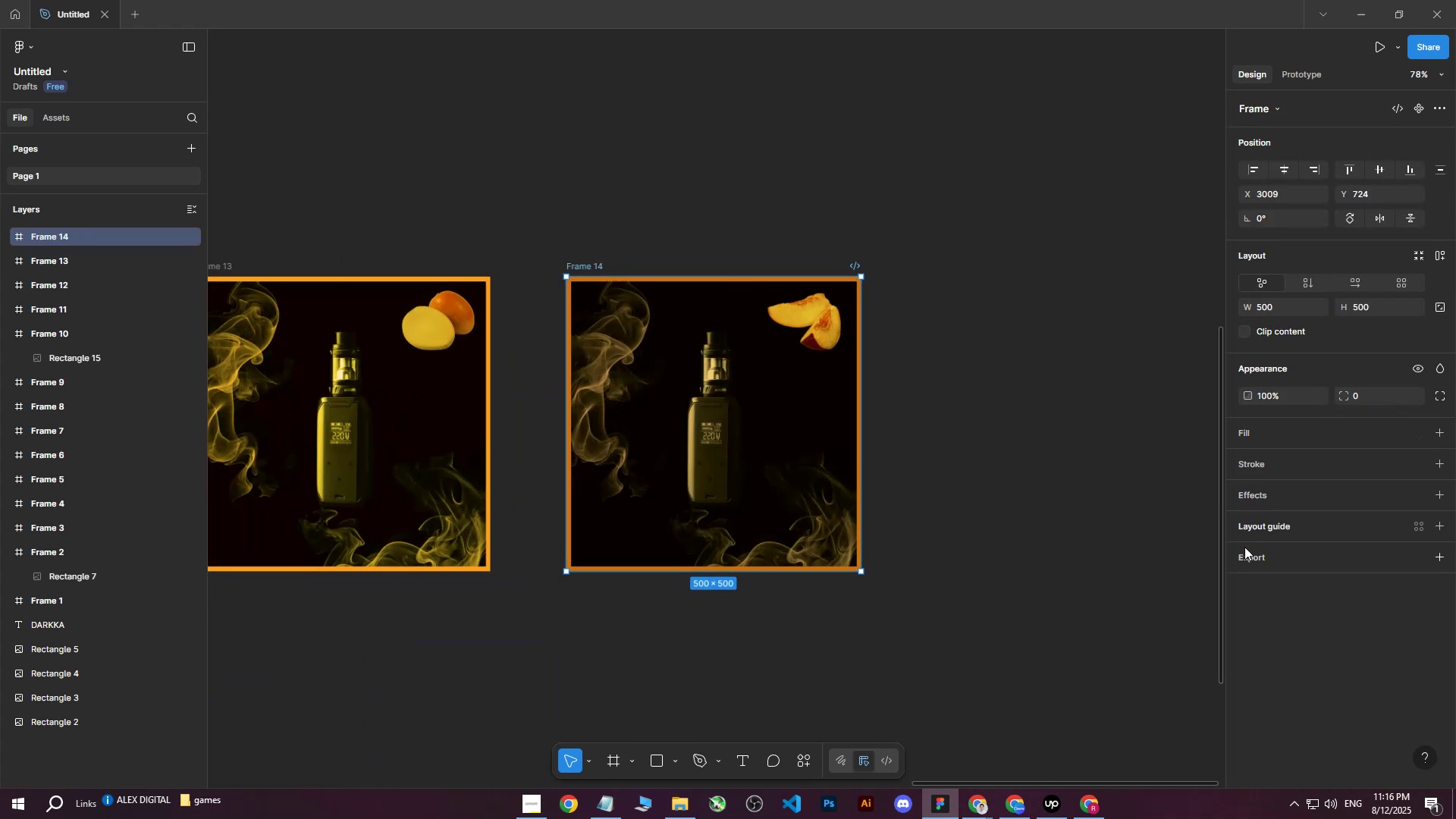 
left_click([1246, 551])
 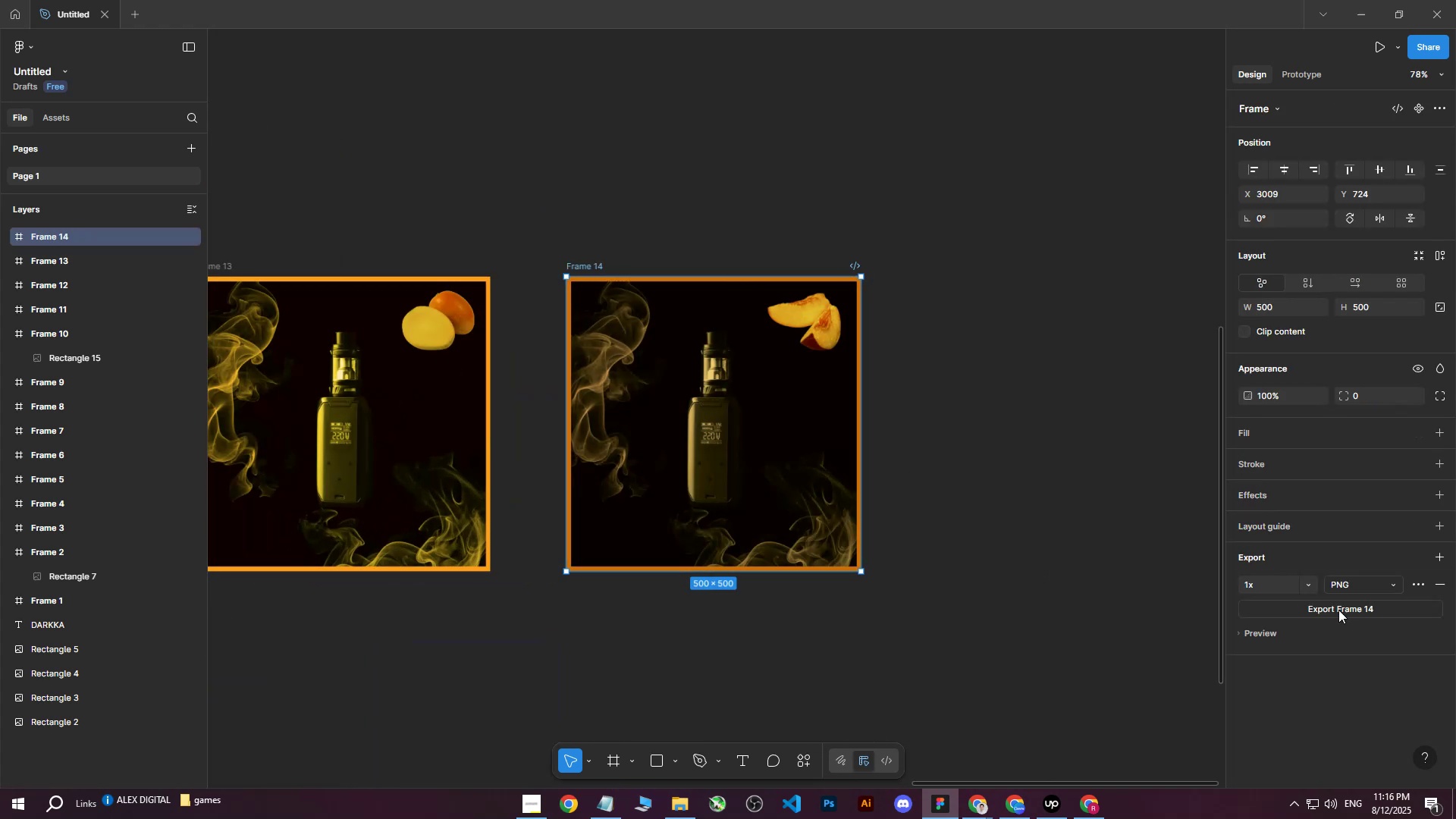 
left_click([1338, 610])
 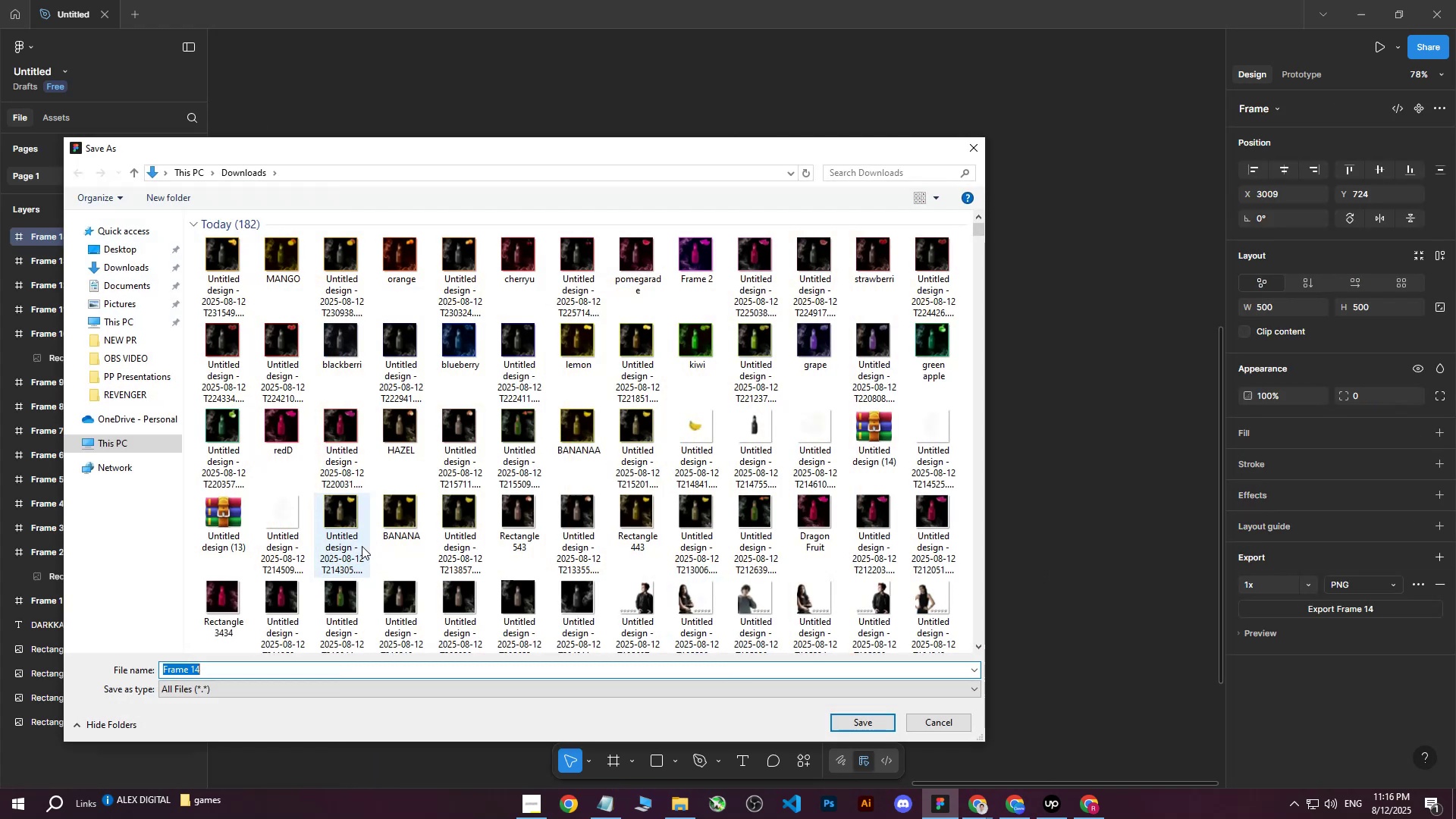 
type(peaches)
 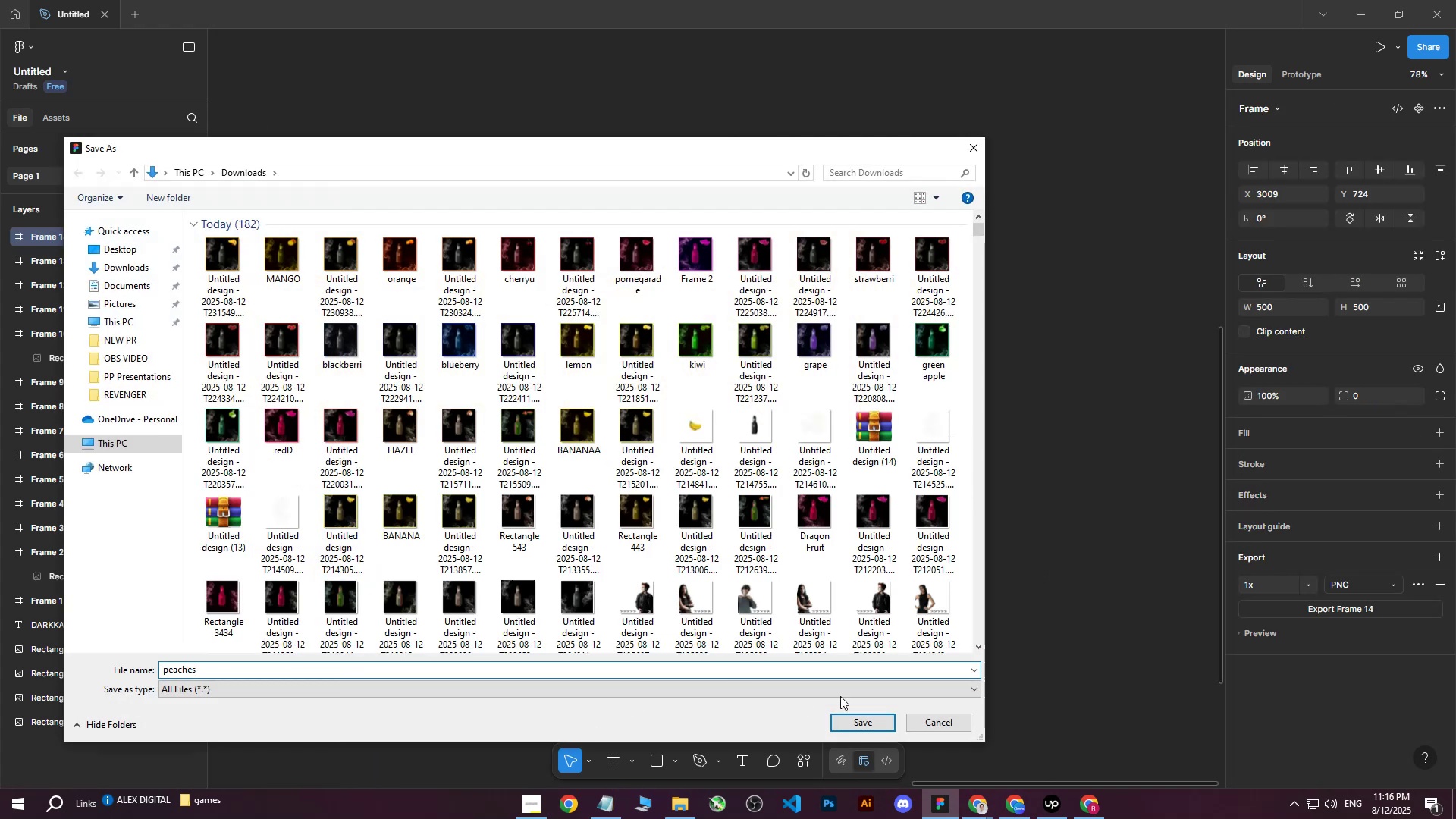 
left_click([839, 717])
 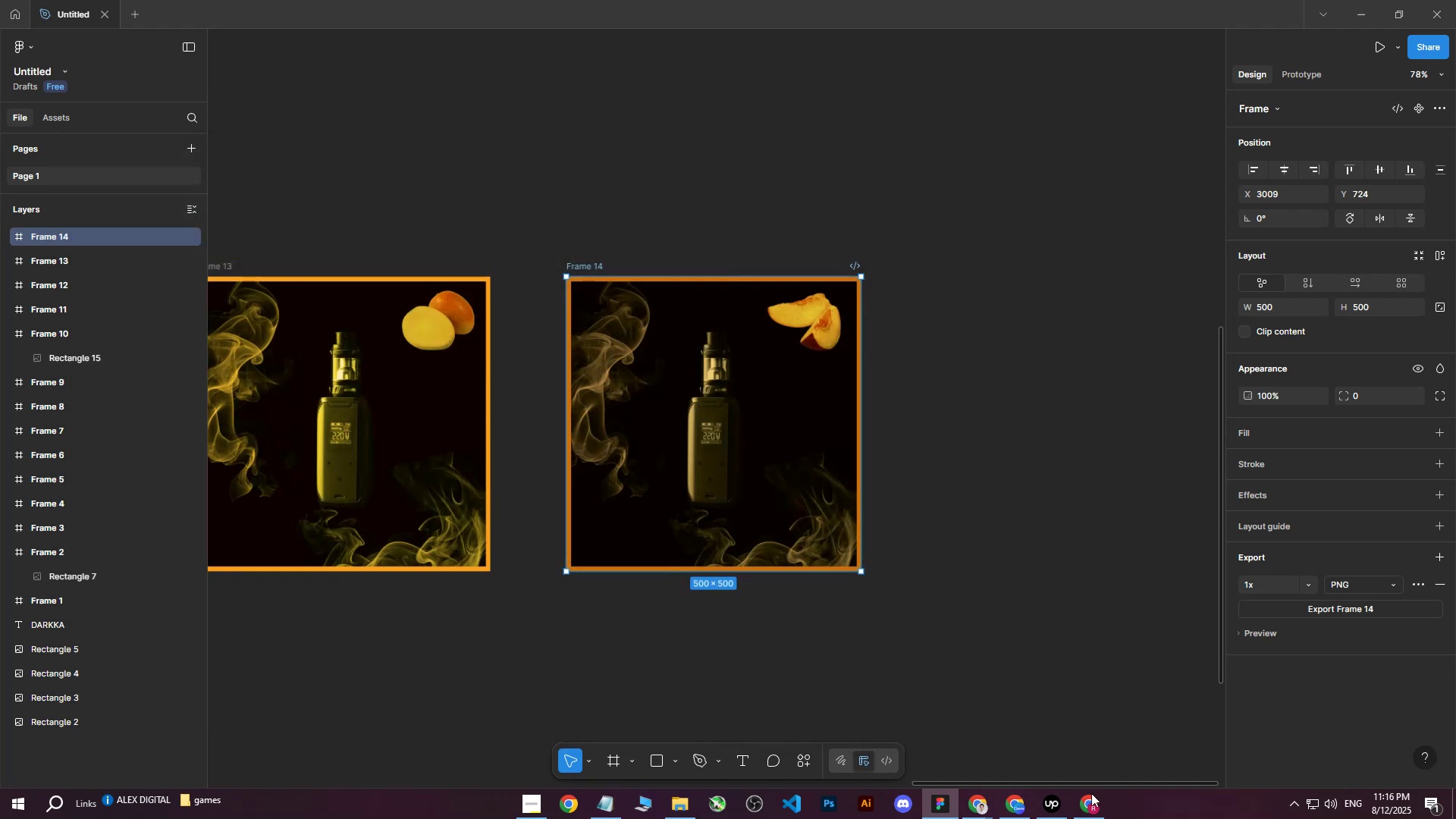 
left_click([1091, 808])
 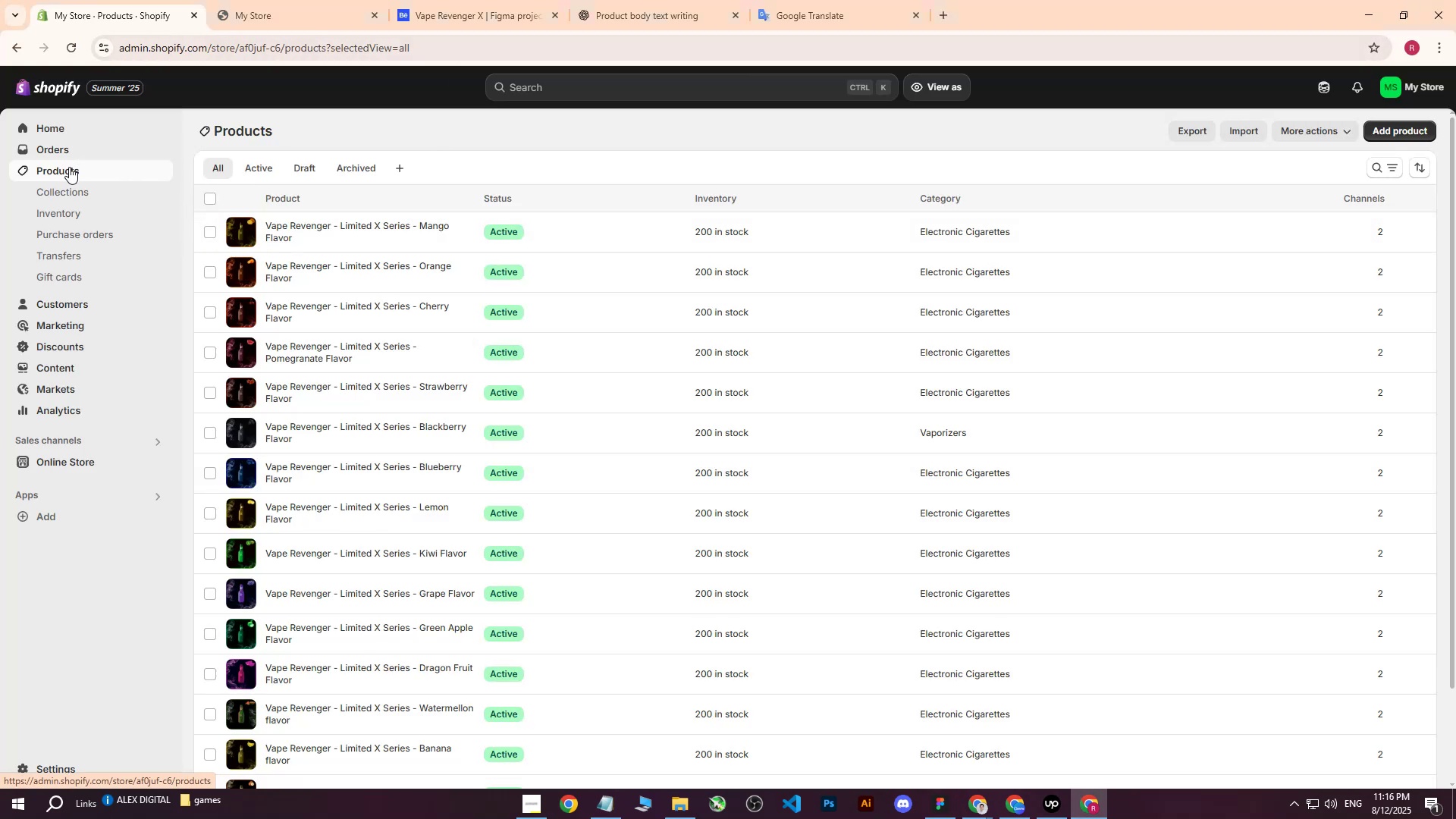 
left_click([1395, 138])
 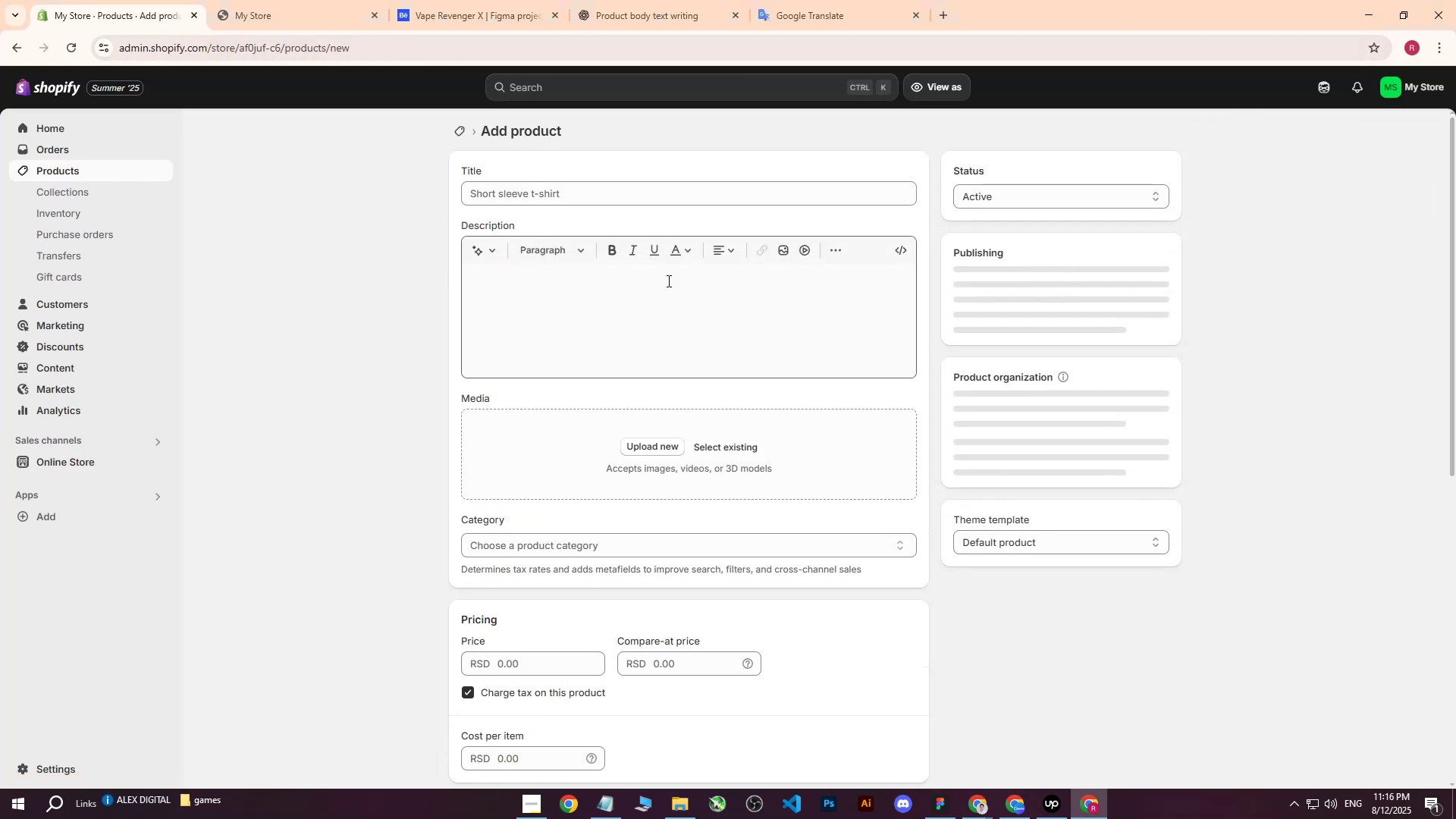 
left_click([569, 196])
 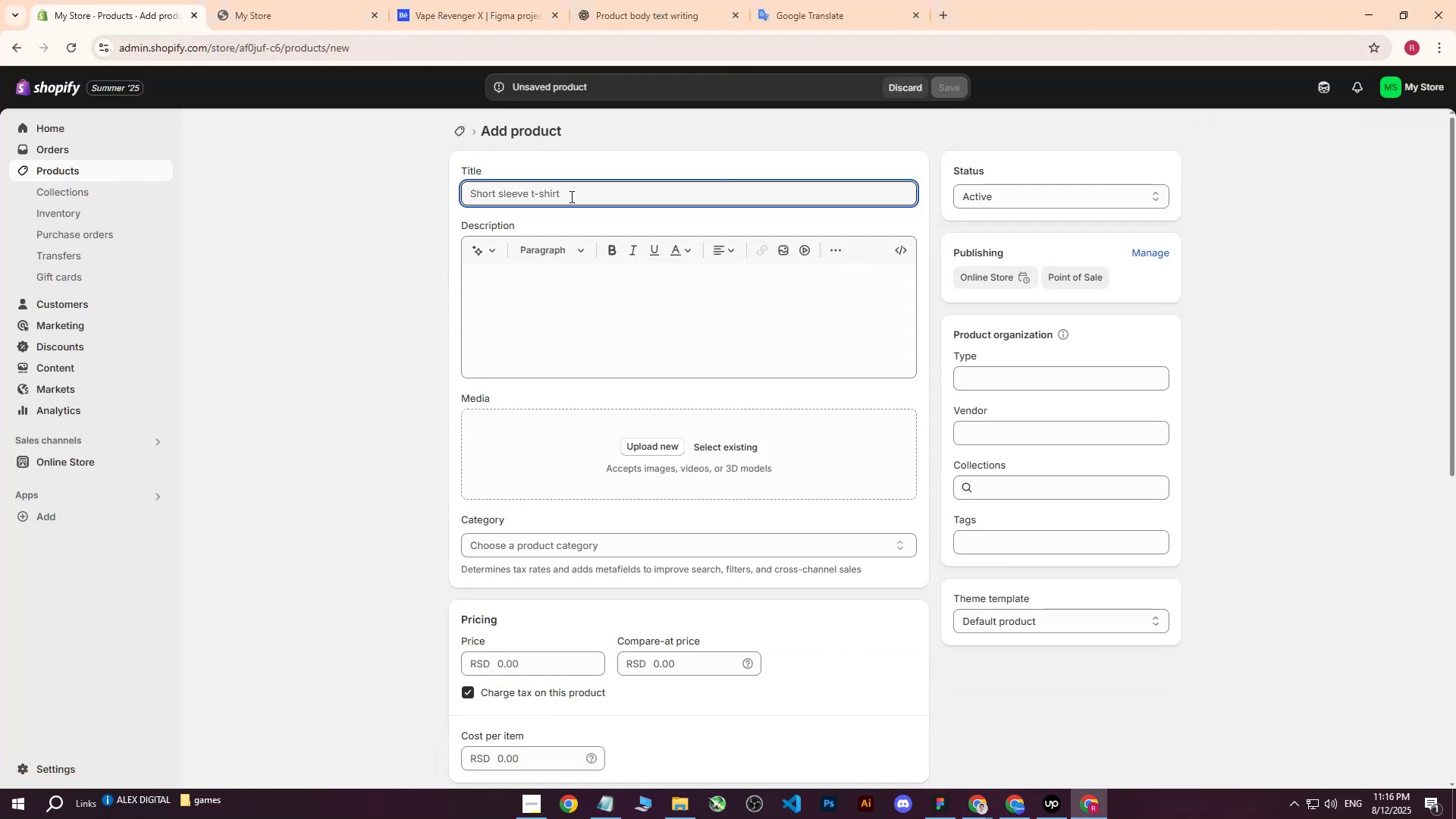 
left_click([571, 199])
 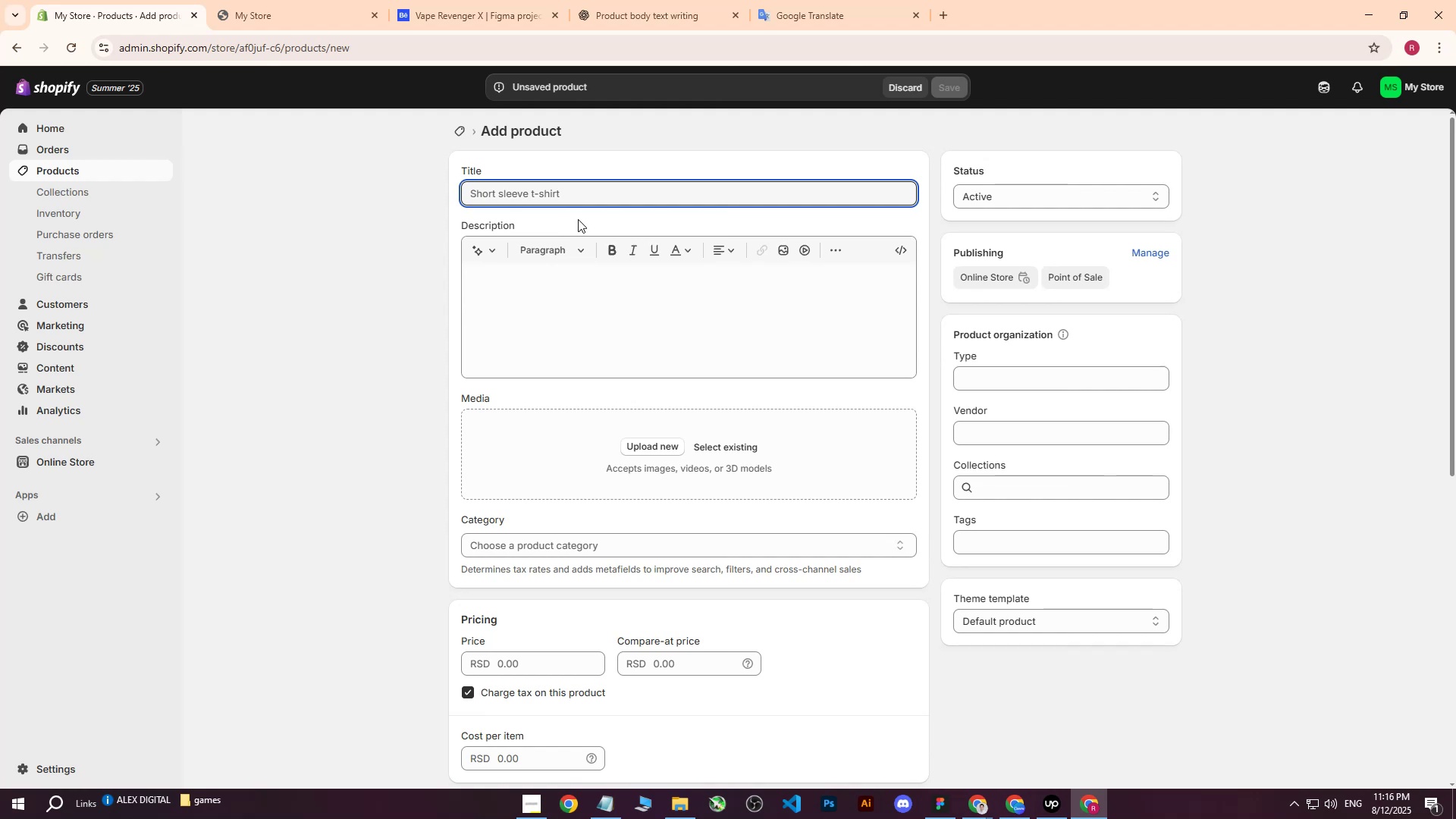 
left_click([561, 195])
 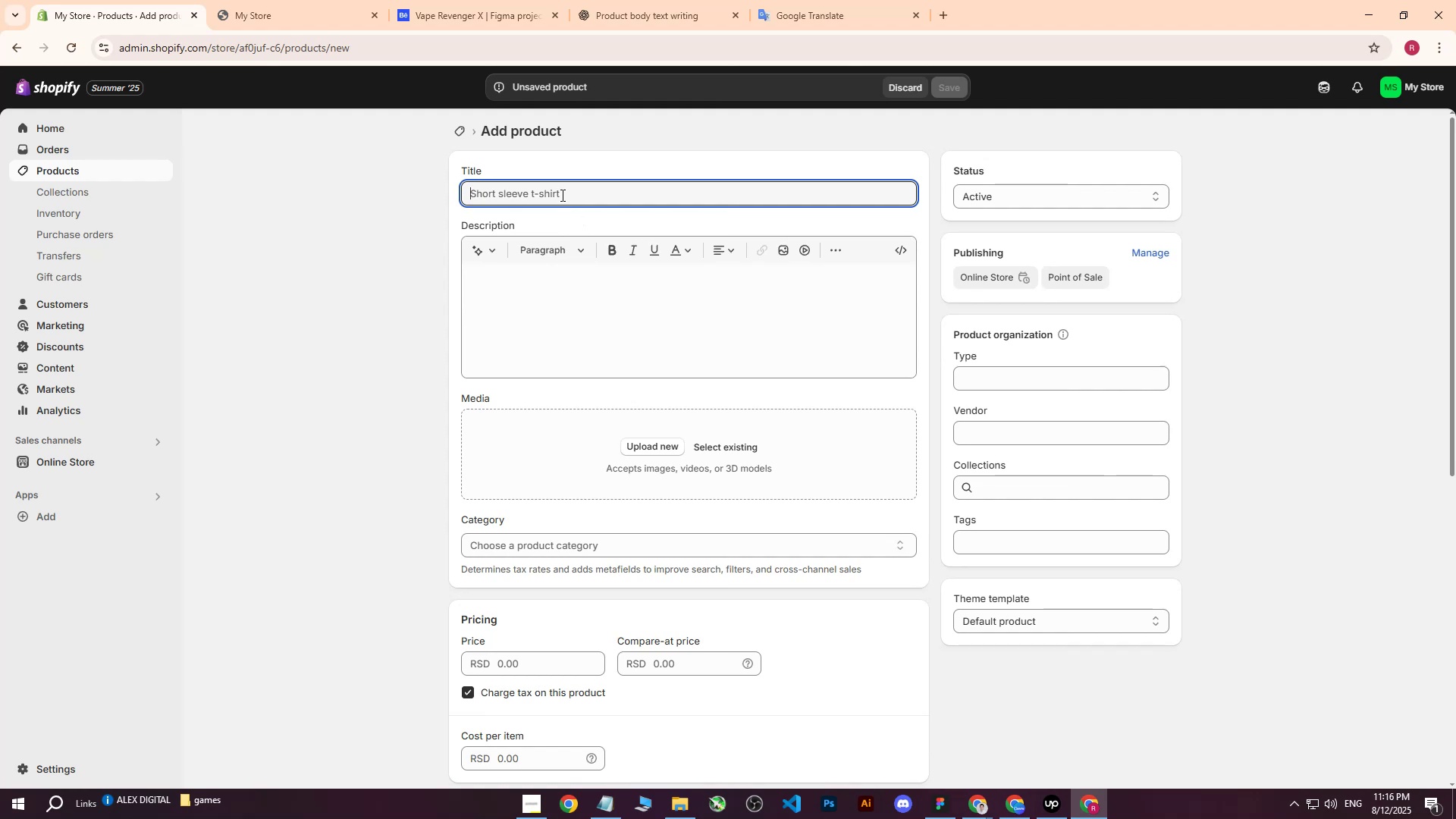 
type(Vape Revenger - )
 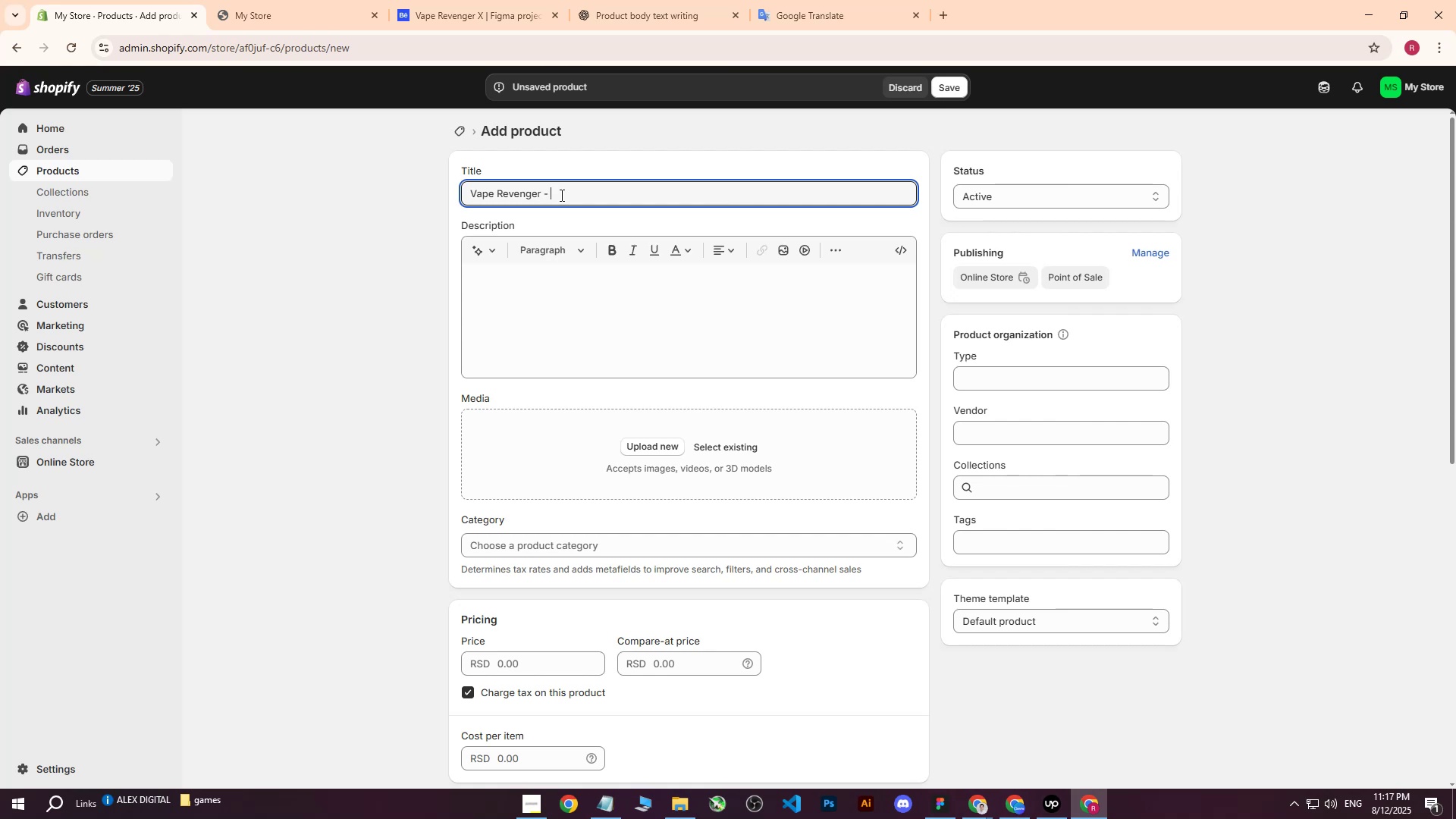 
wait(6.59)
 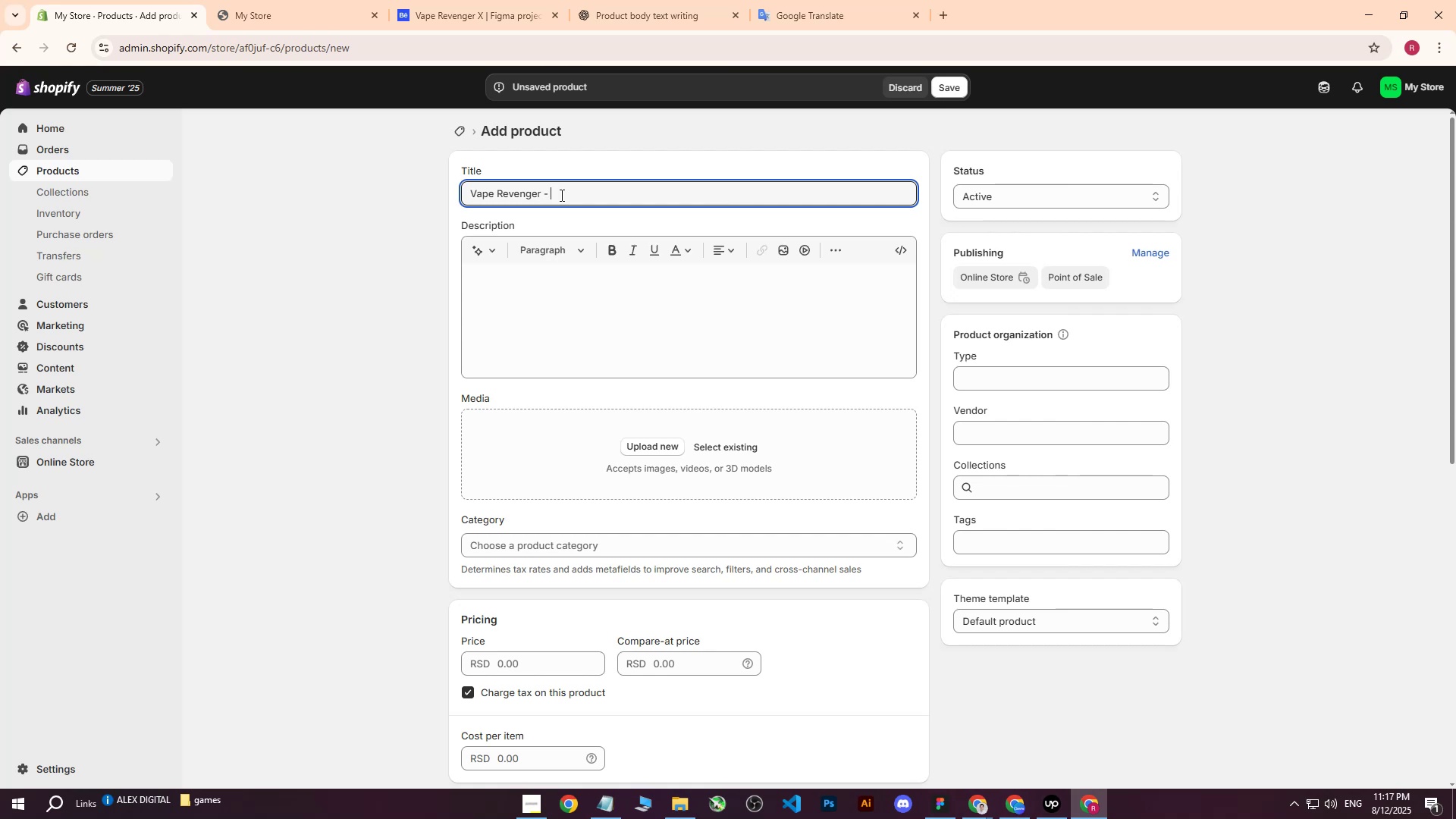 
type(Limited X Series - )
 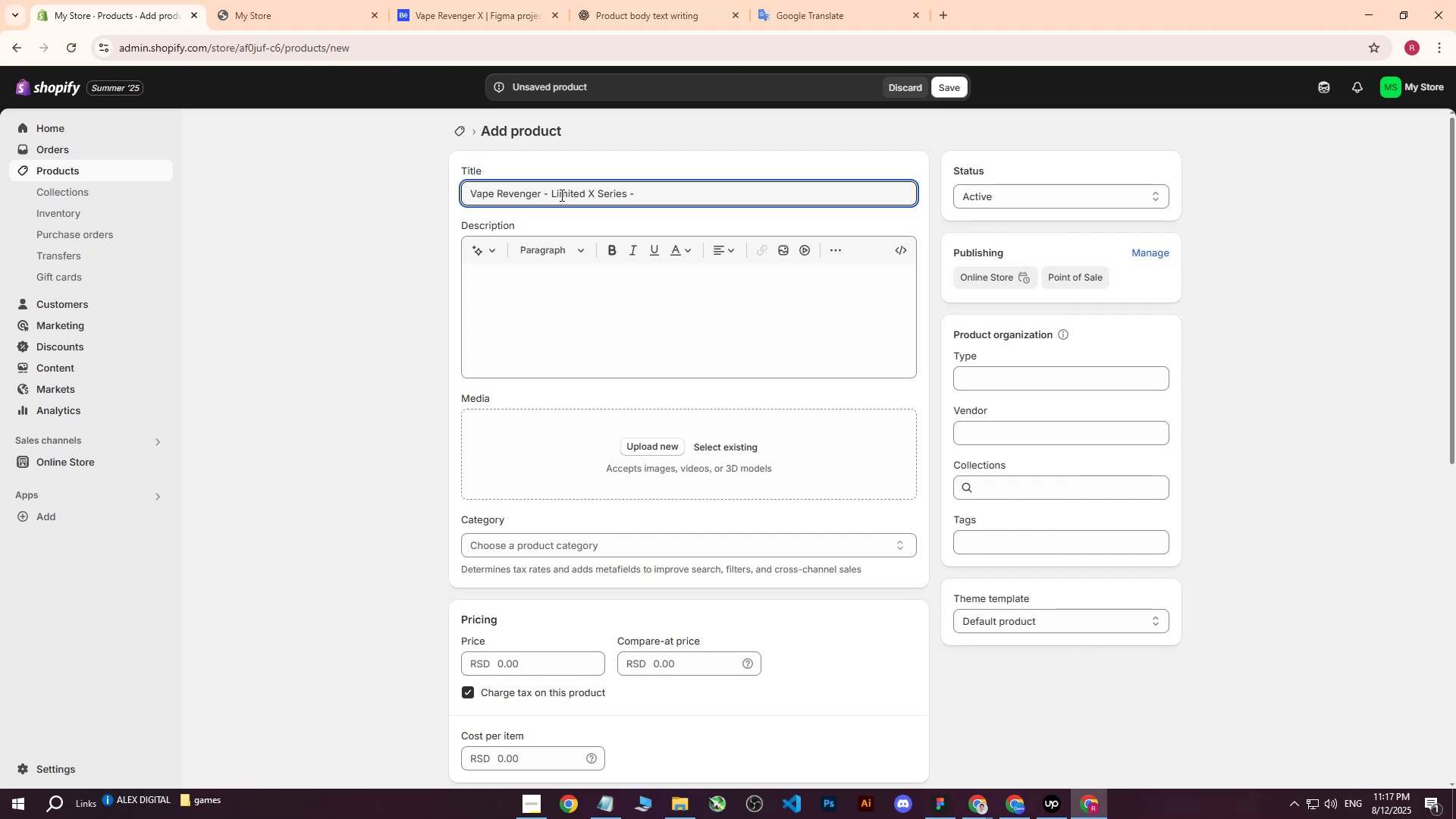 
wait(6.84)
 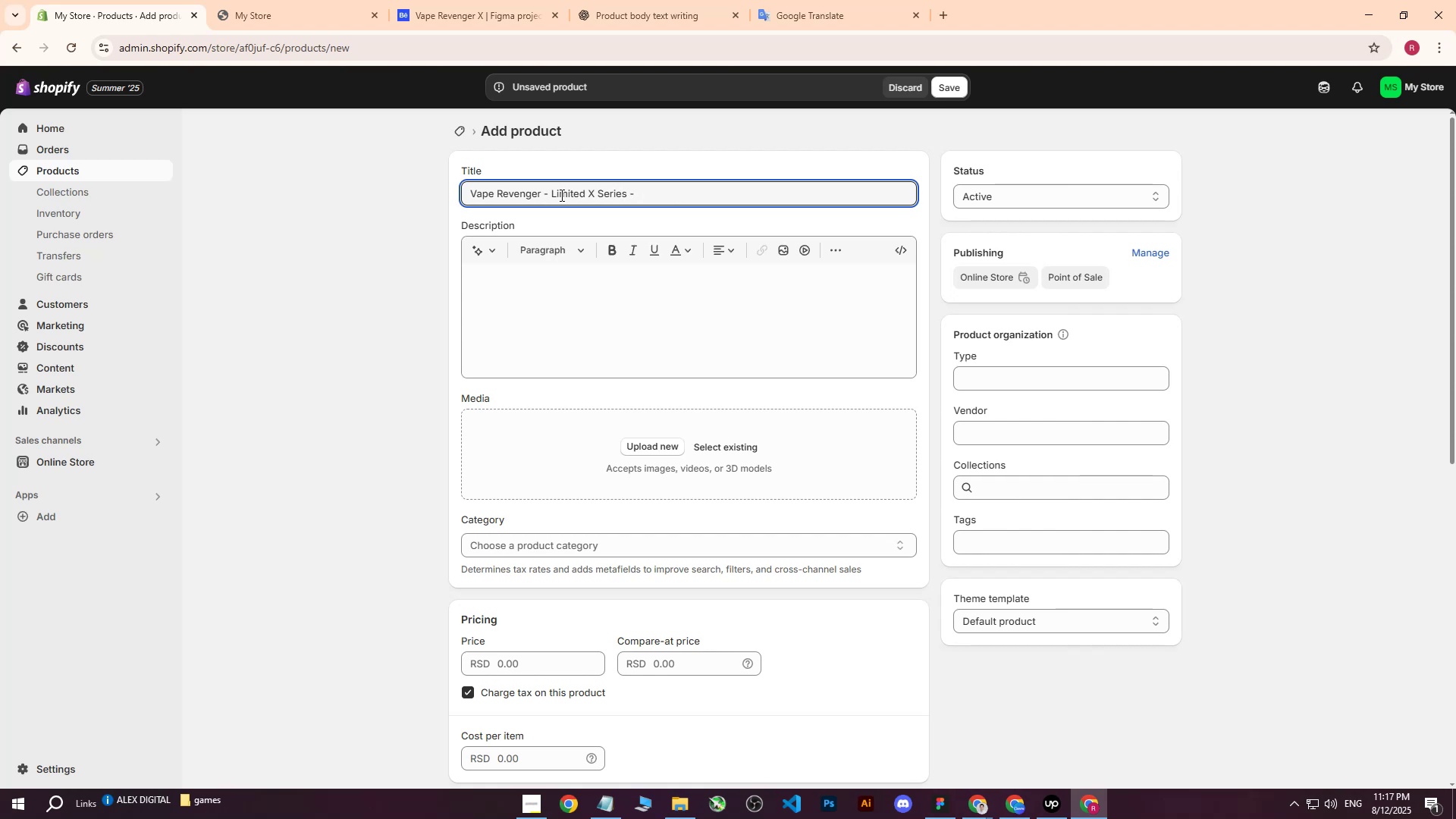 
key(CapsLock)
 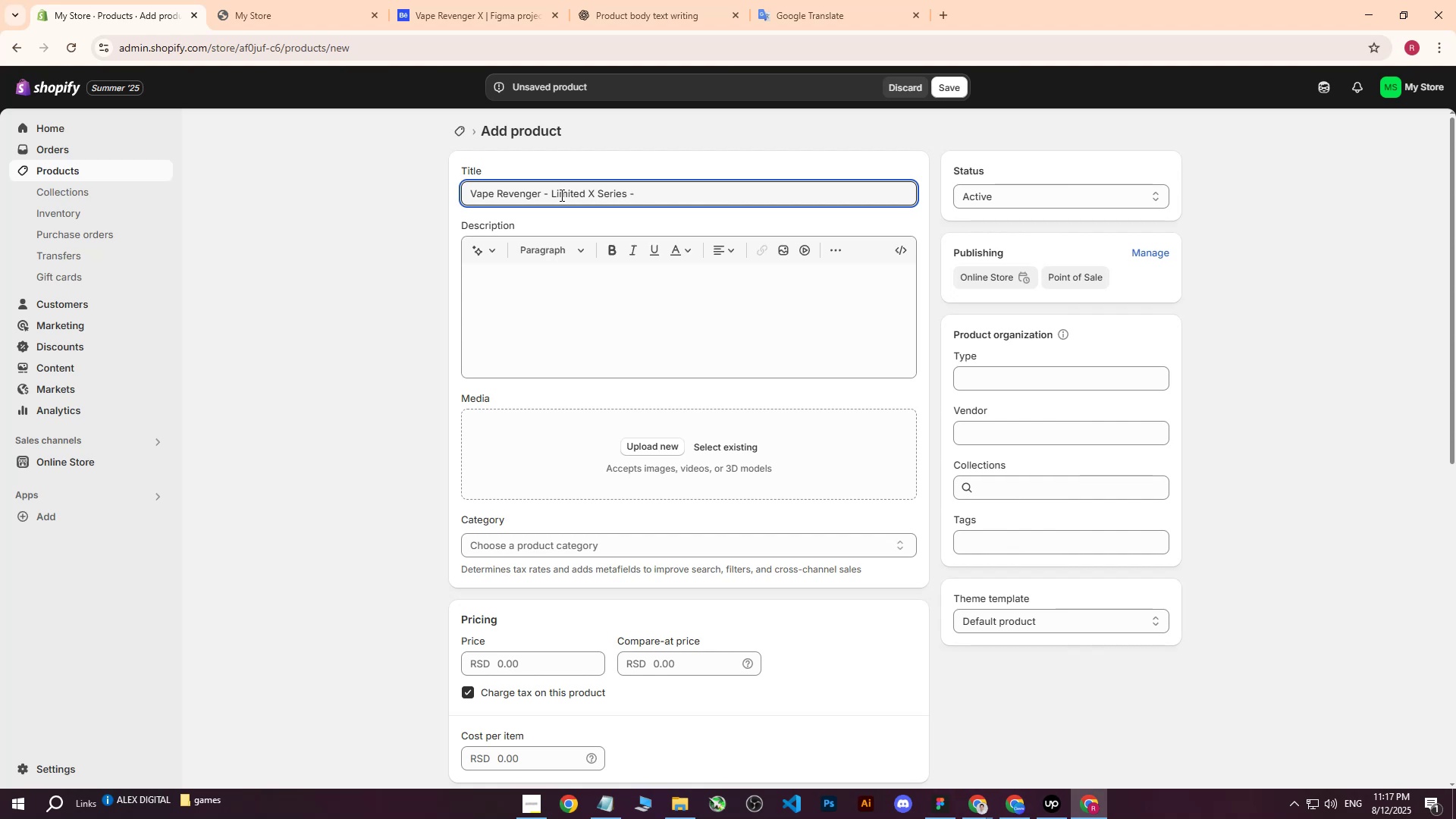 
type(p)
key(Backspace)
type(Peach Flava)
key(Backspace)
type(or)
 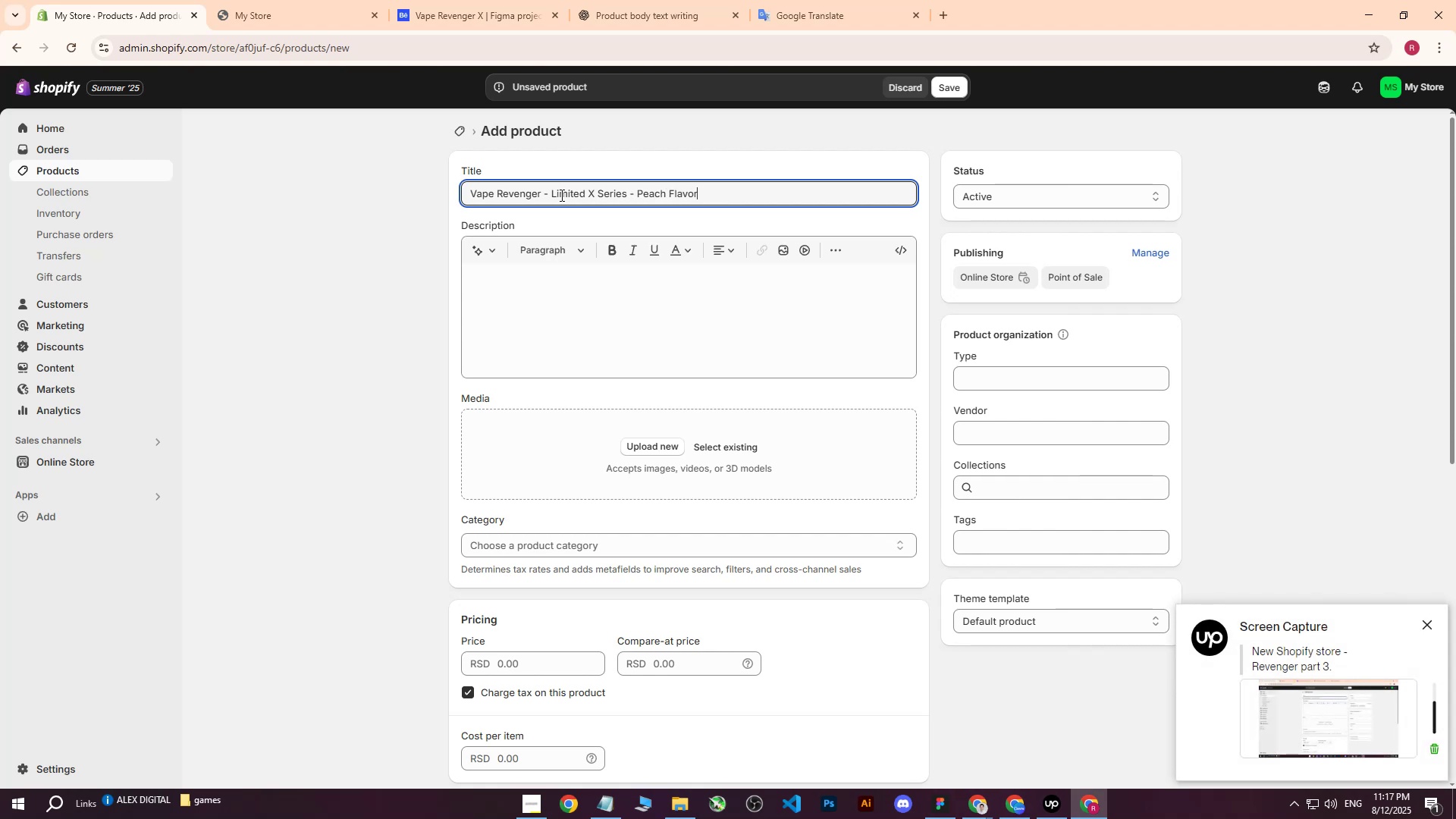 
left_click_drag(start_coordinate=[761, 187], to_coordinate=[397, 216])
 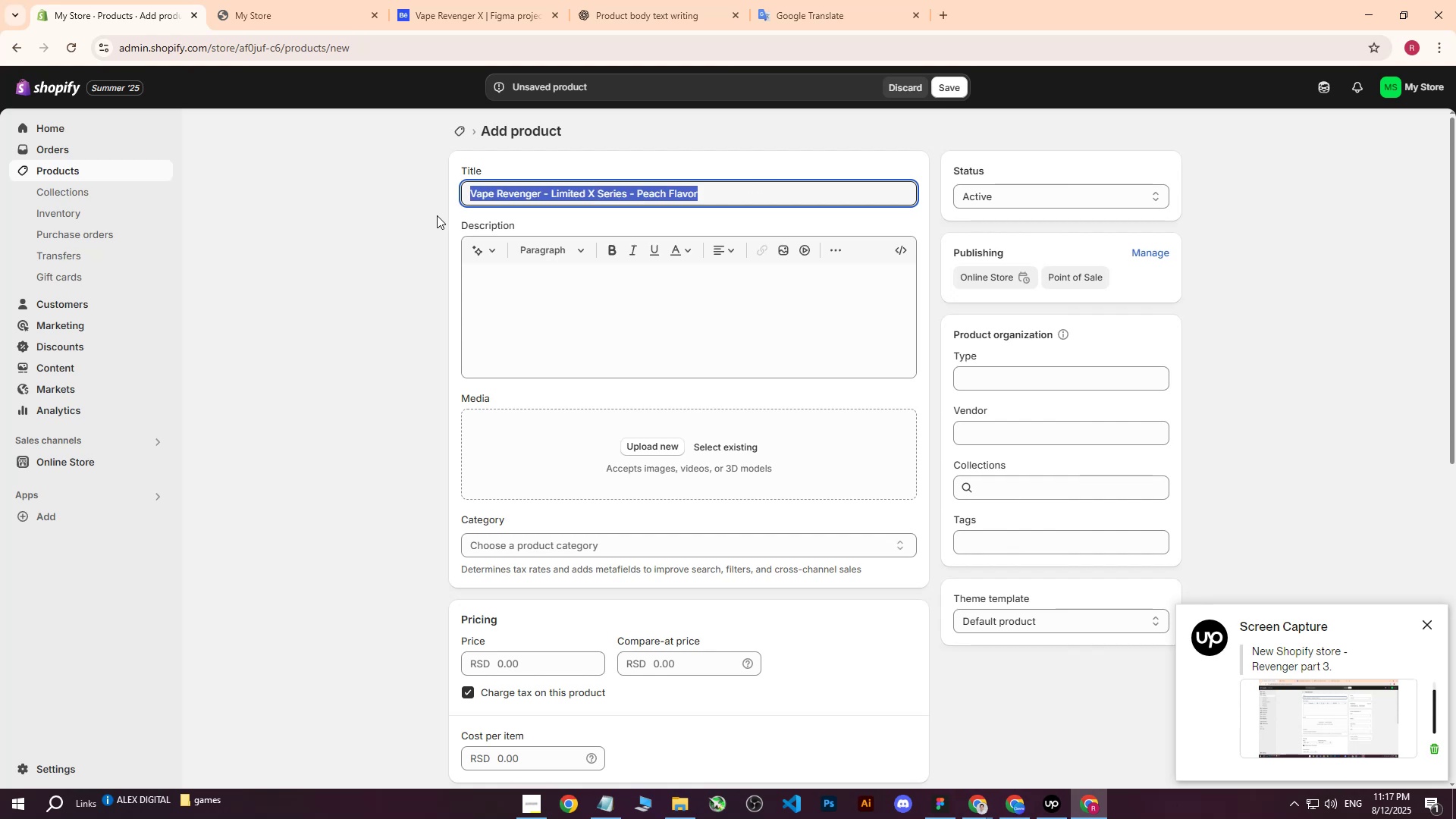 
key(Control+C)
 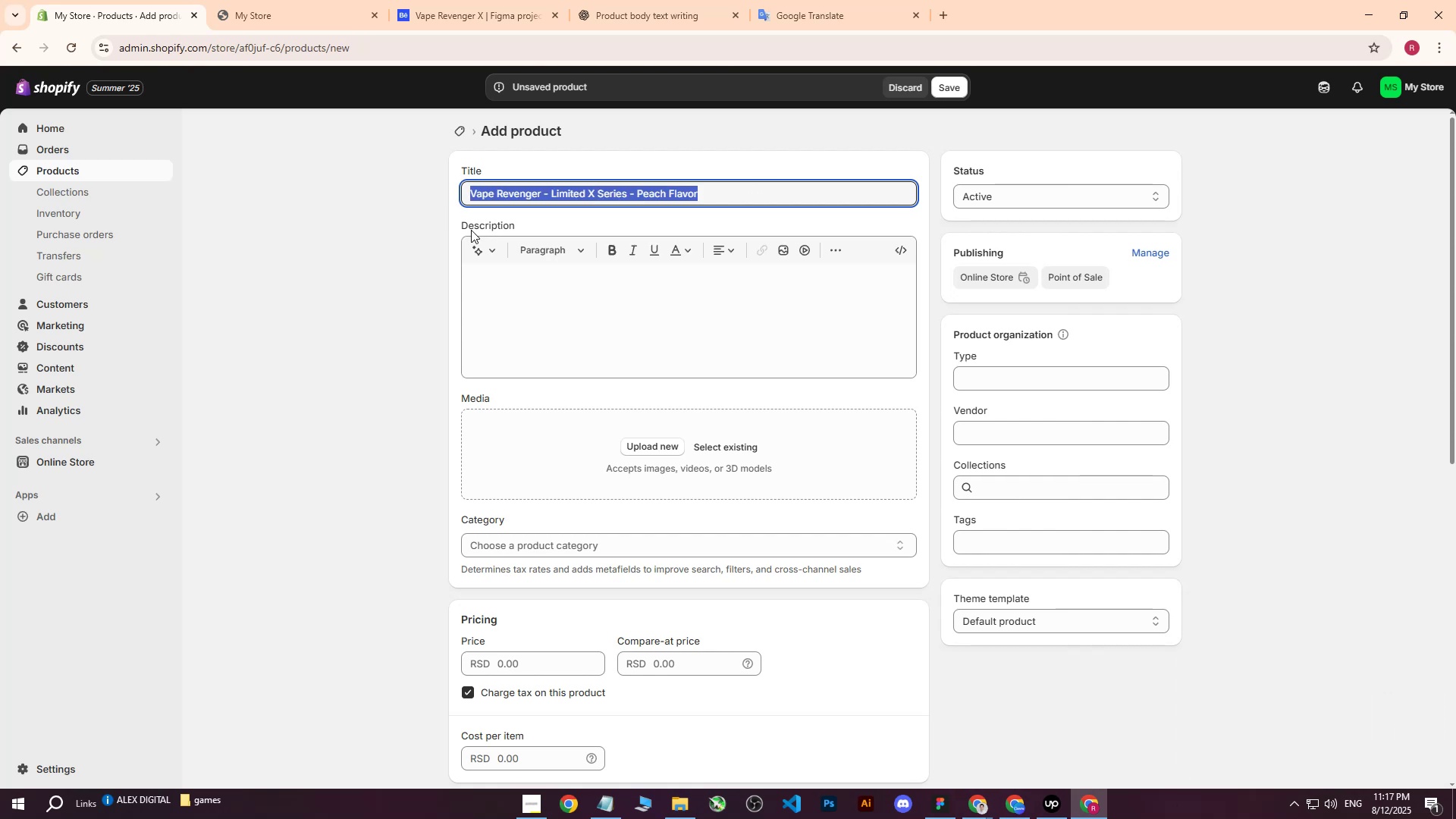 
left_click([769, 195])
 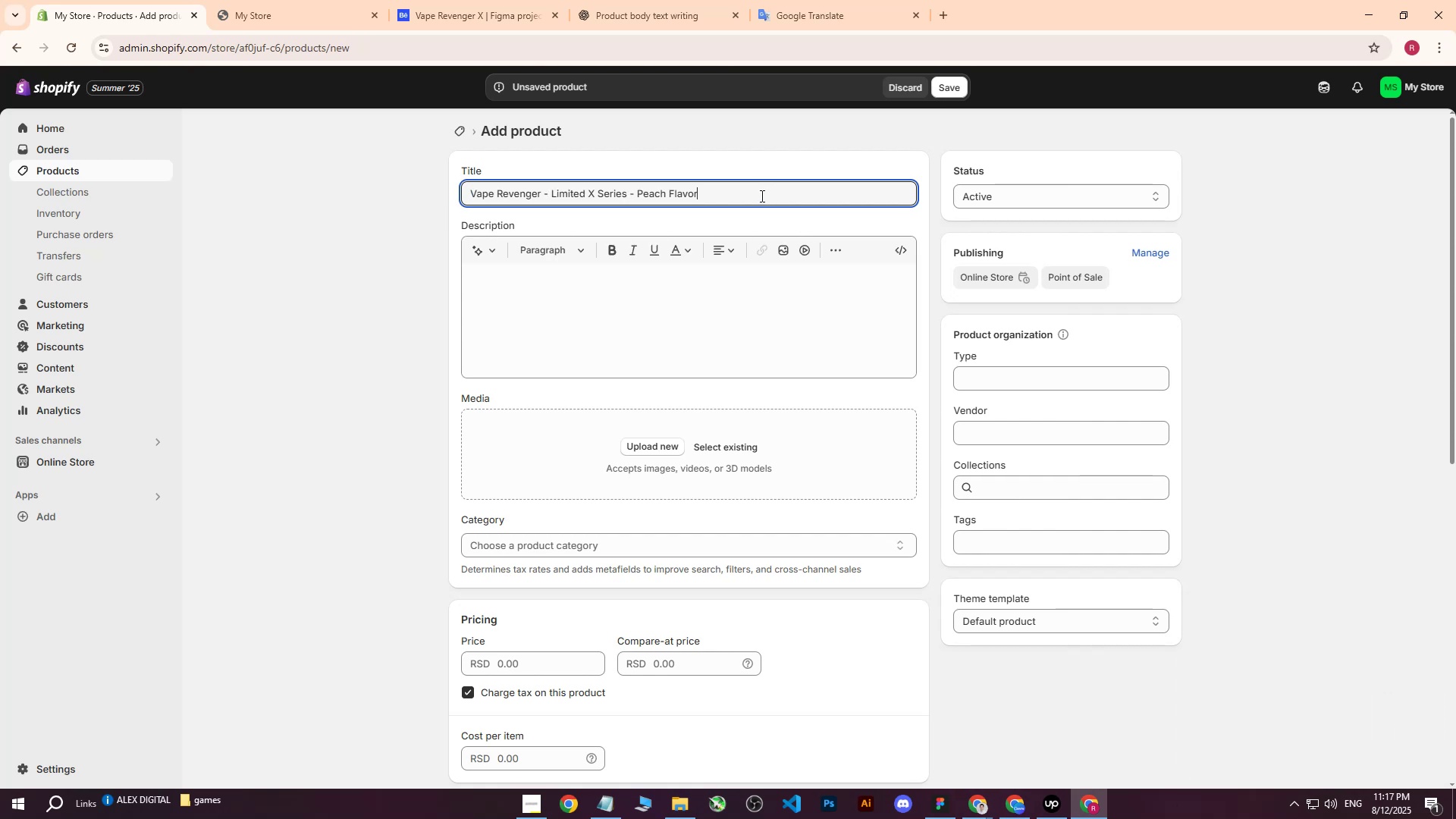 
left_click_drag(start_coordinate=[752, 196], to_coordinate=[433, 199])
 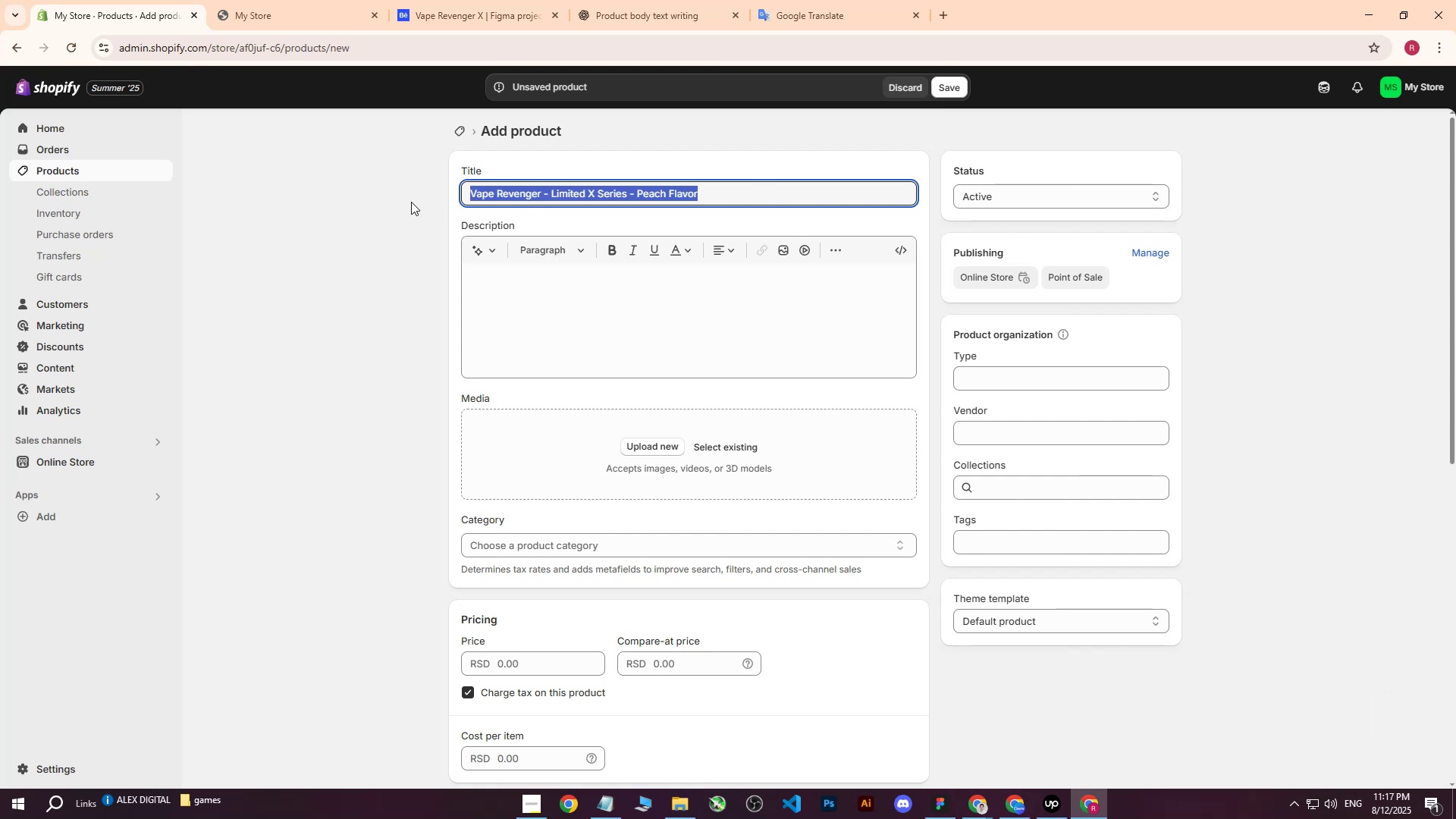 
key(Control+ControlLeft)
 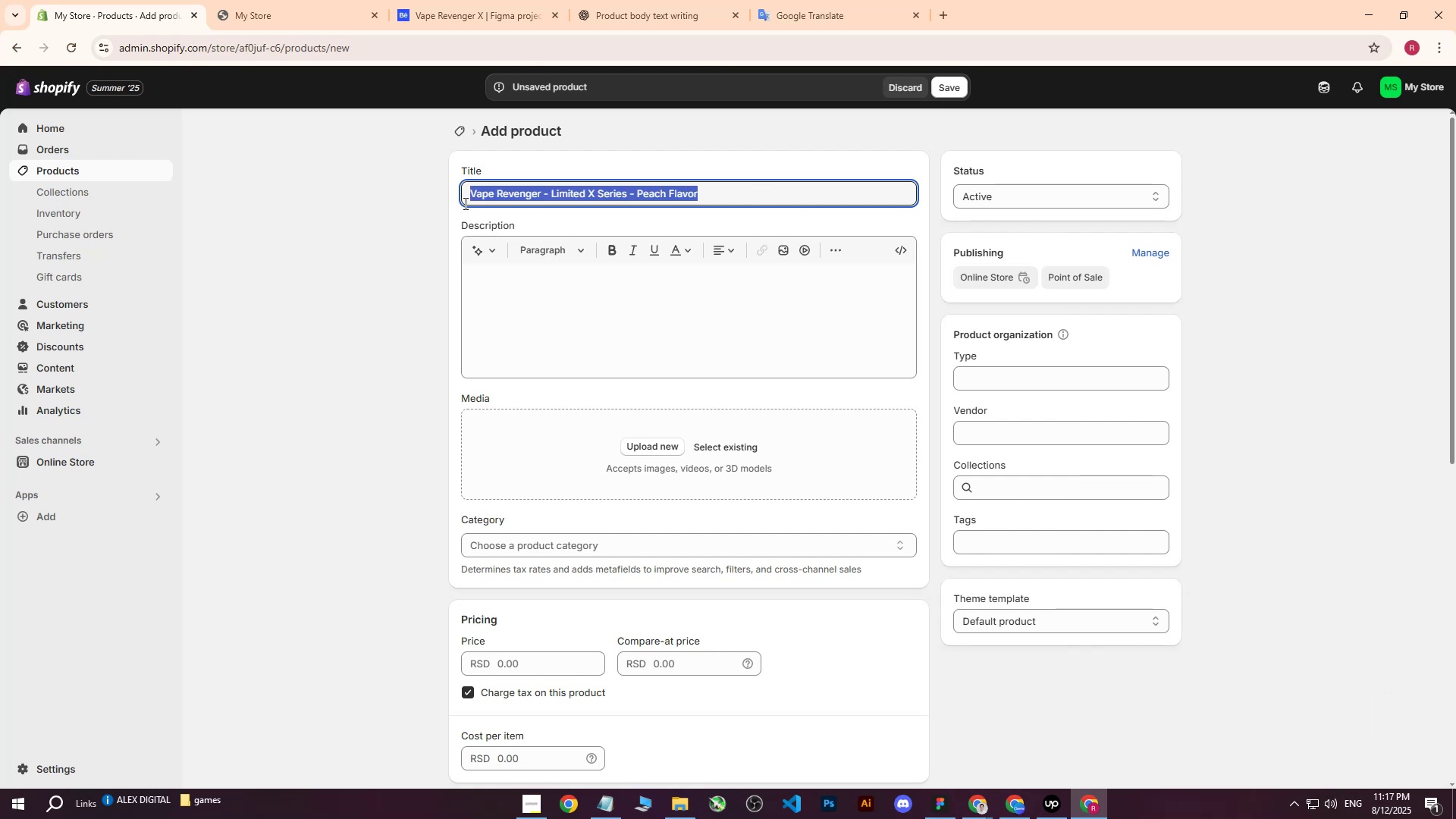 
key(Control+C)
 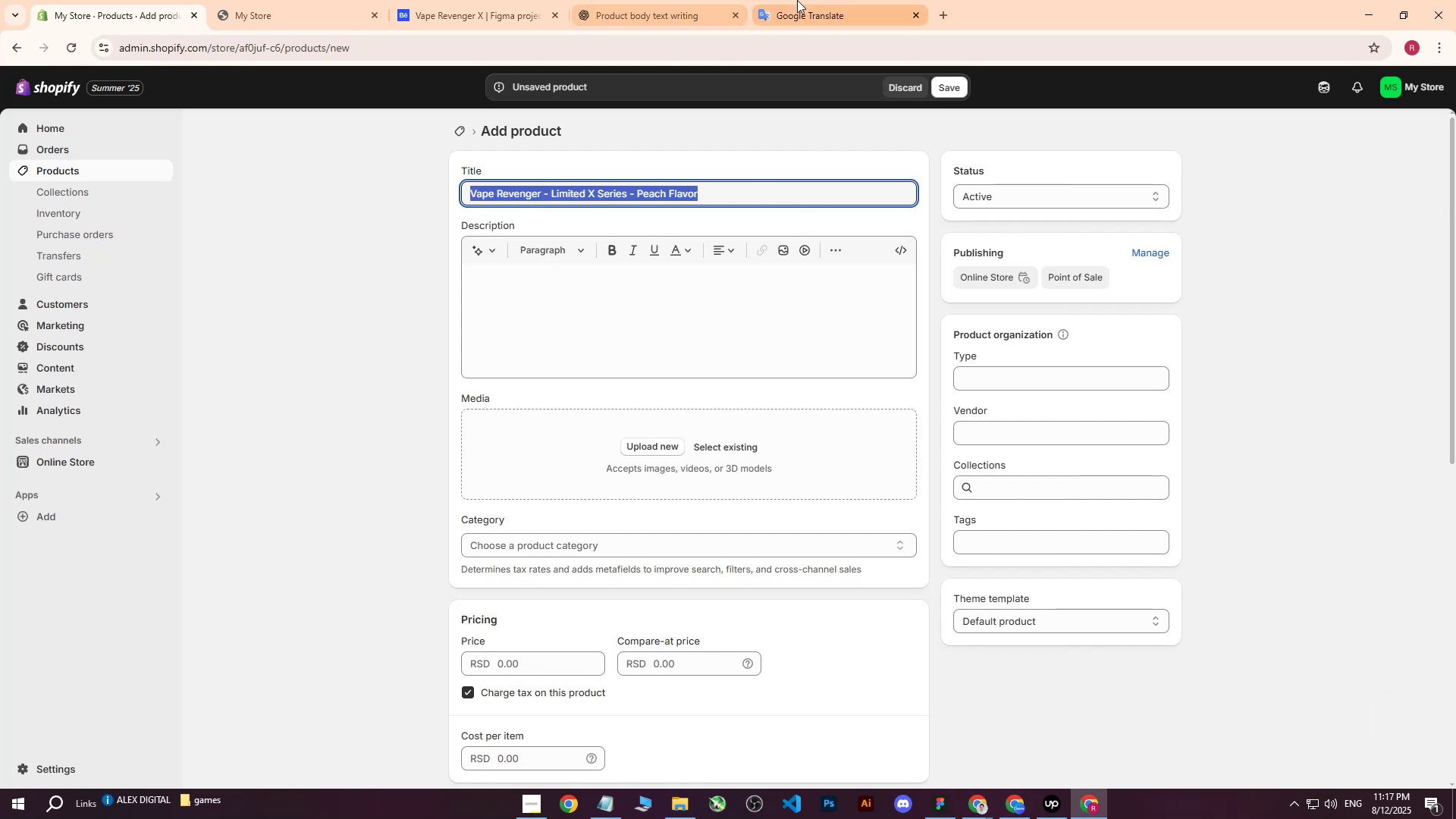 
left_click([617, 0])
 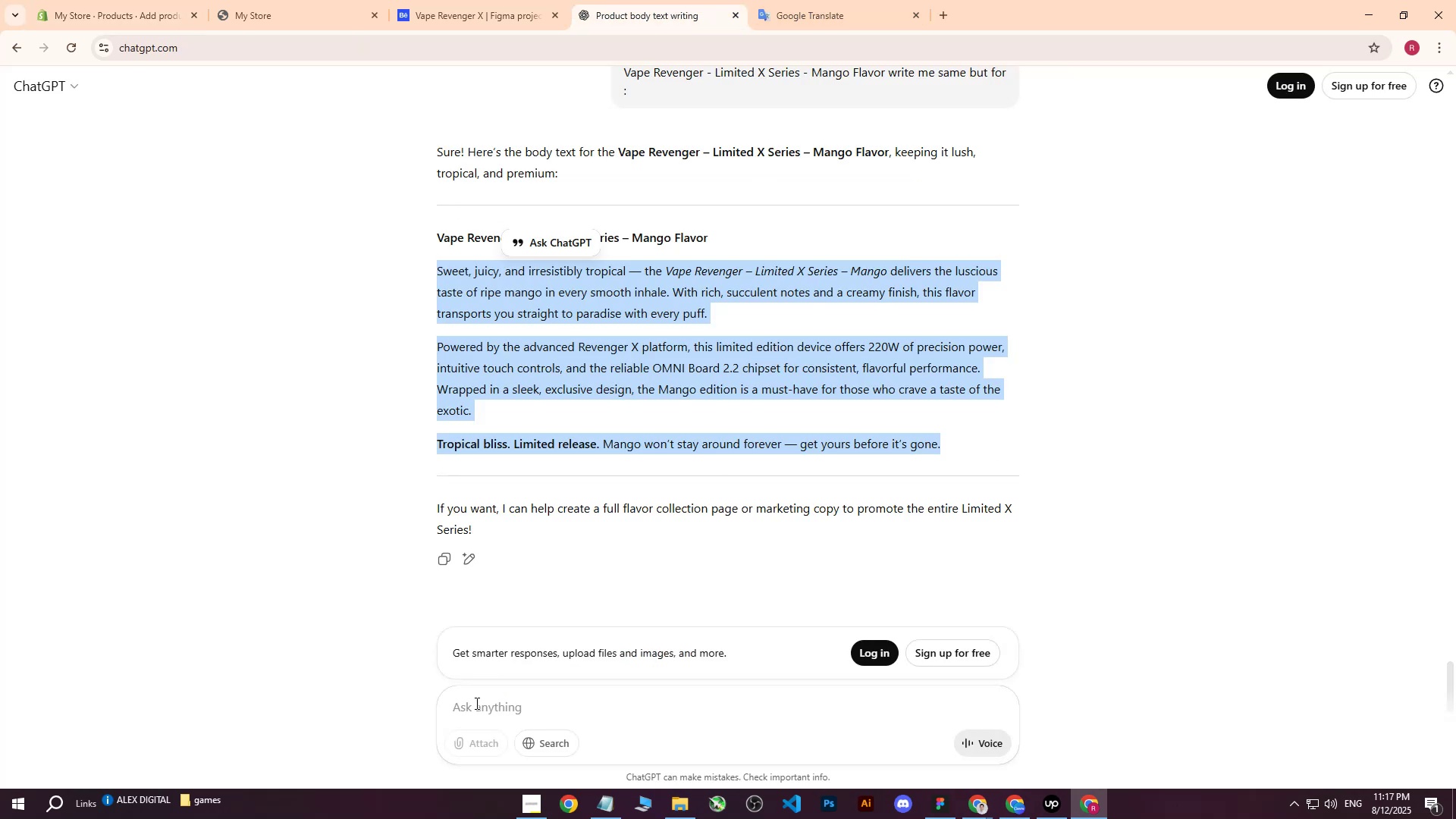 
key(Control+V)
 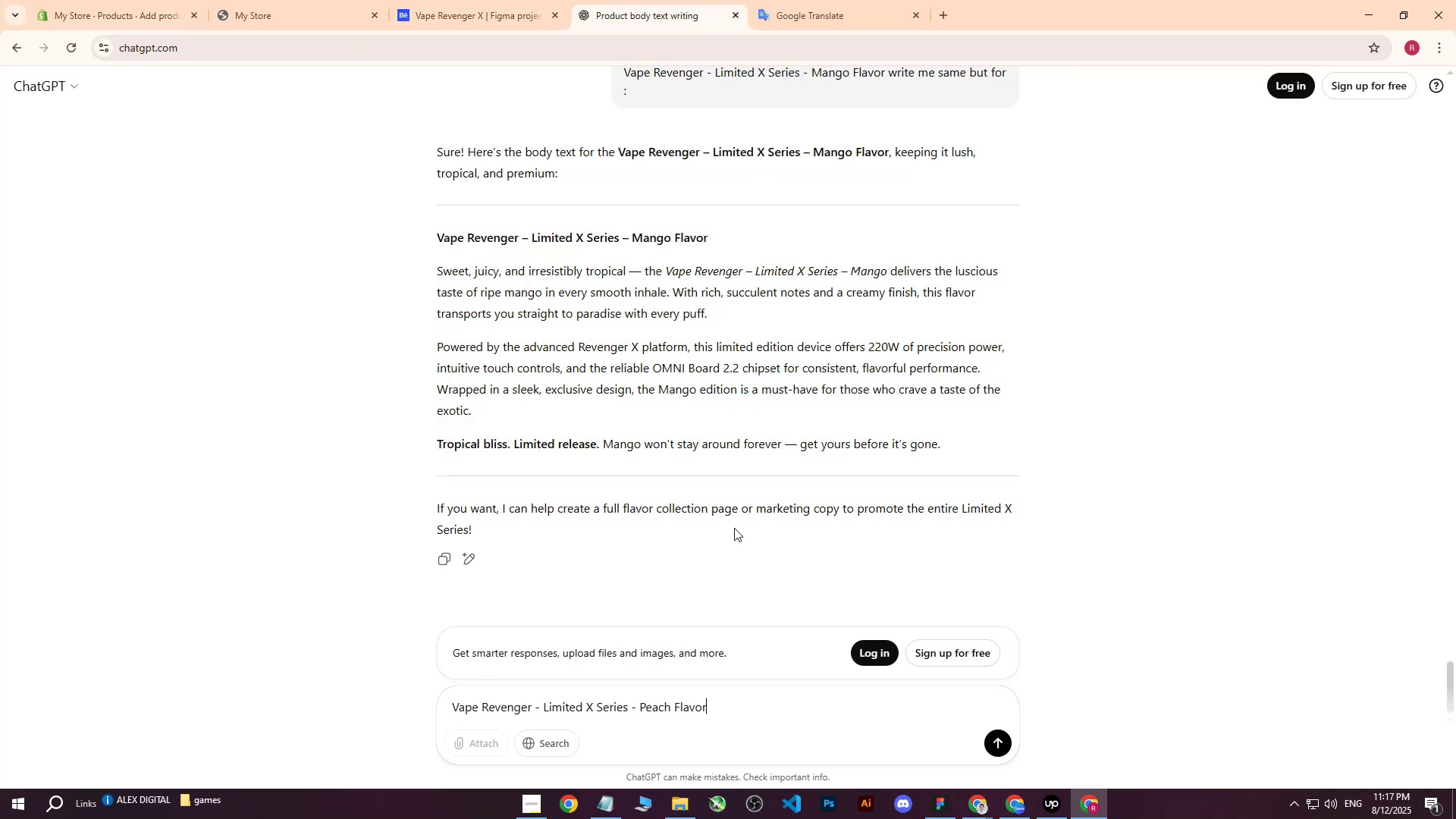 
key(Backspace)
type(write me same but for : )
 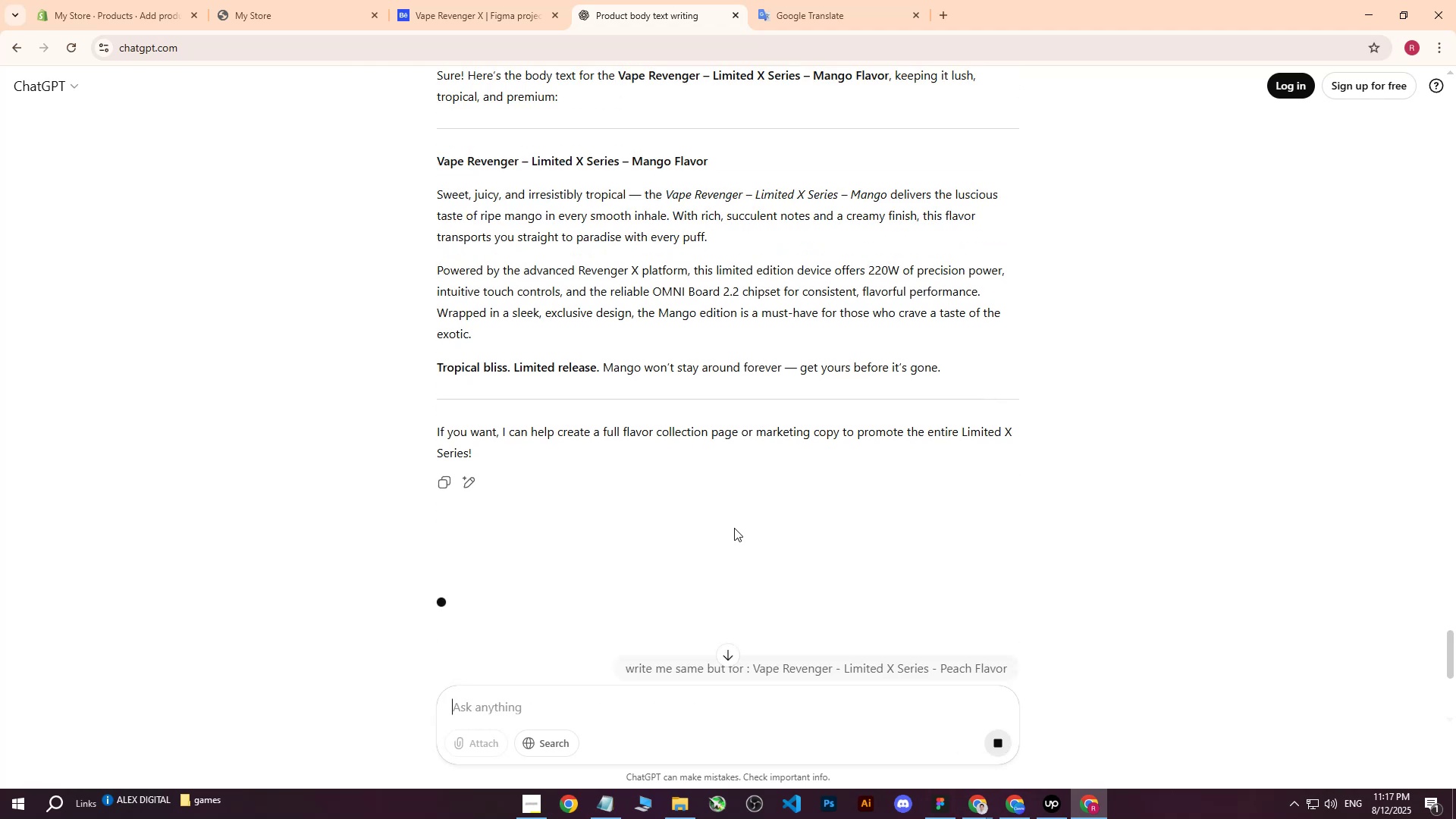 
key(Control+ControlLeft)
 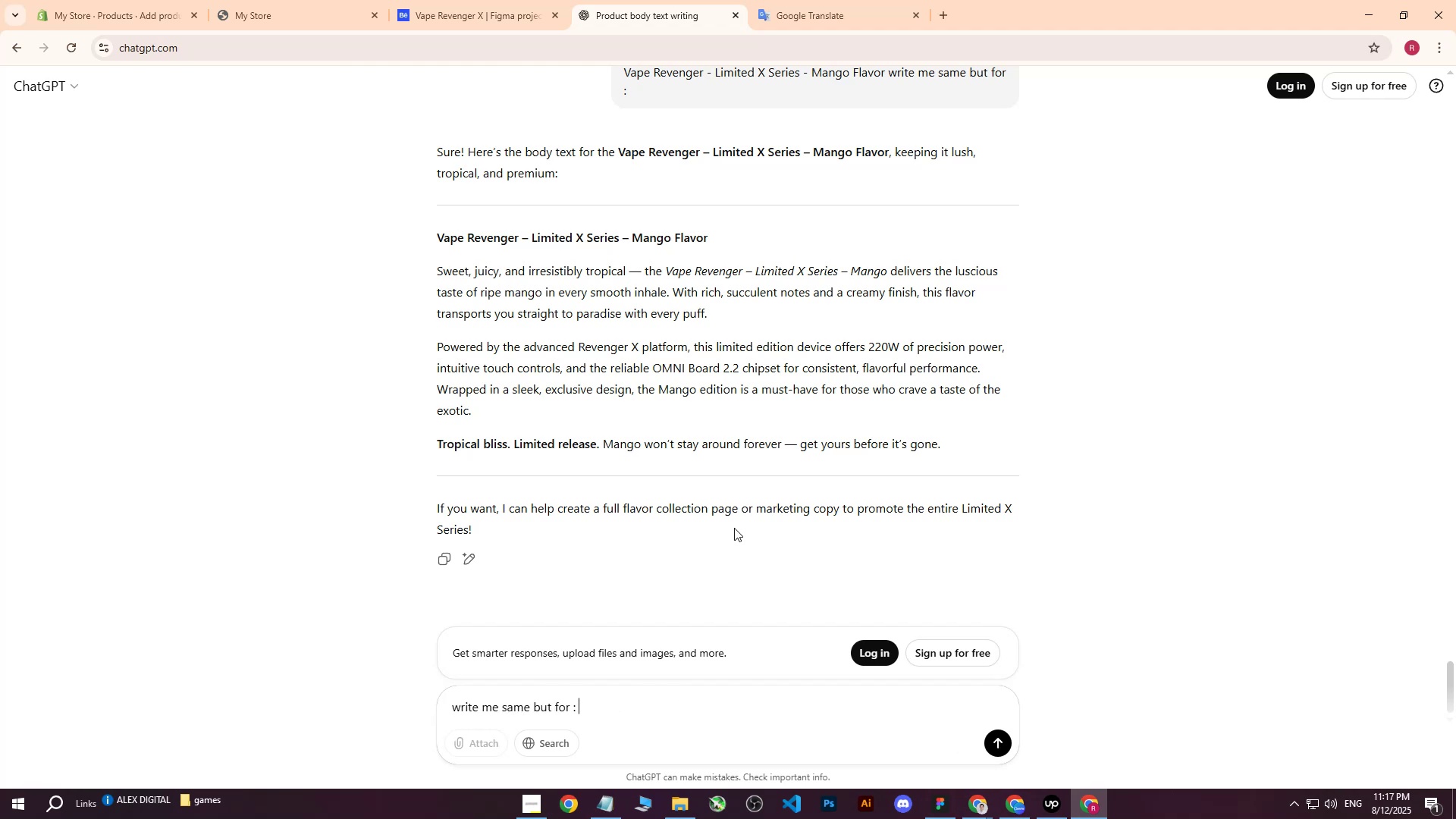 
key(Control+V)
 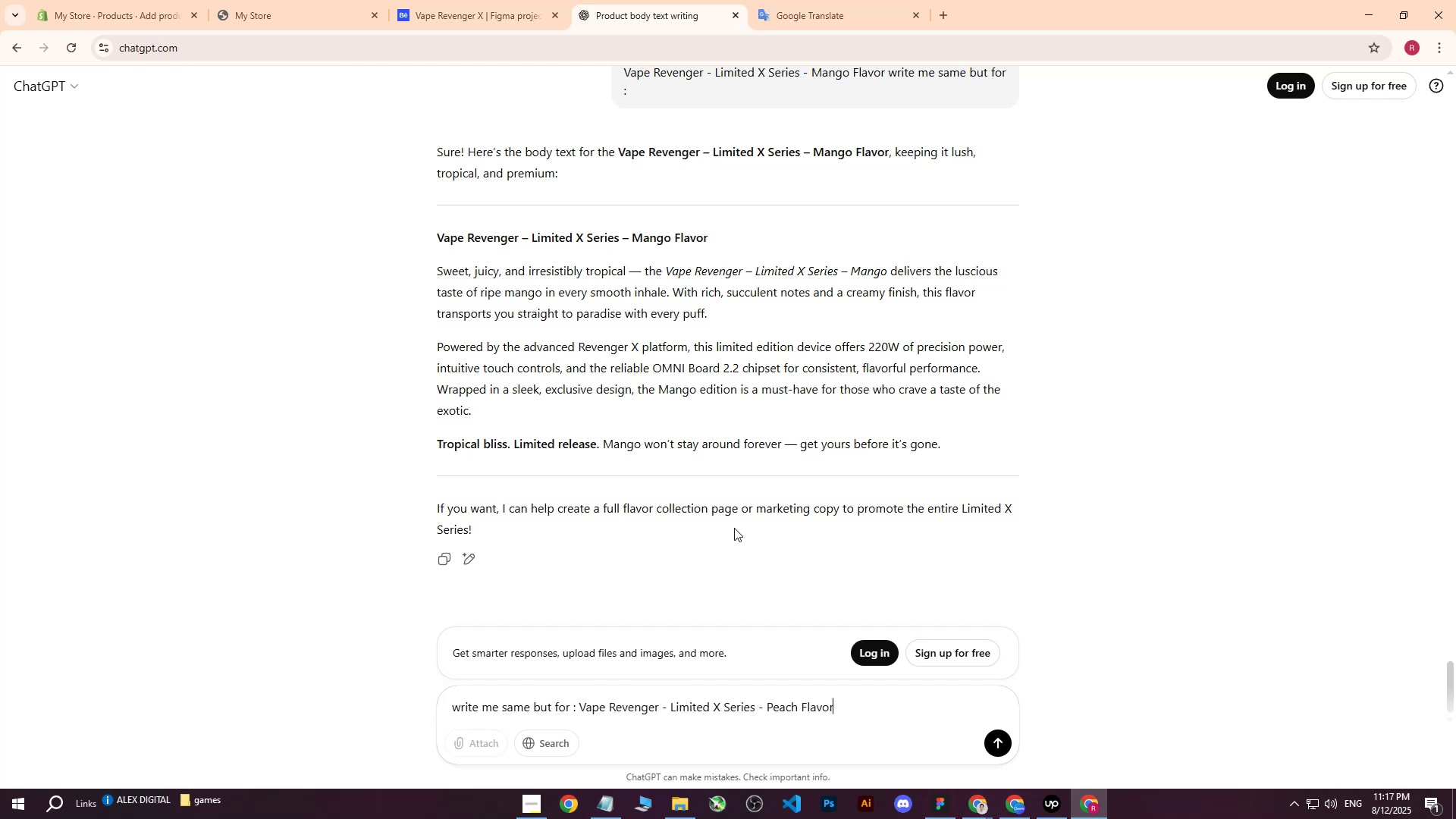 
key(Enter)
 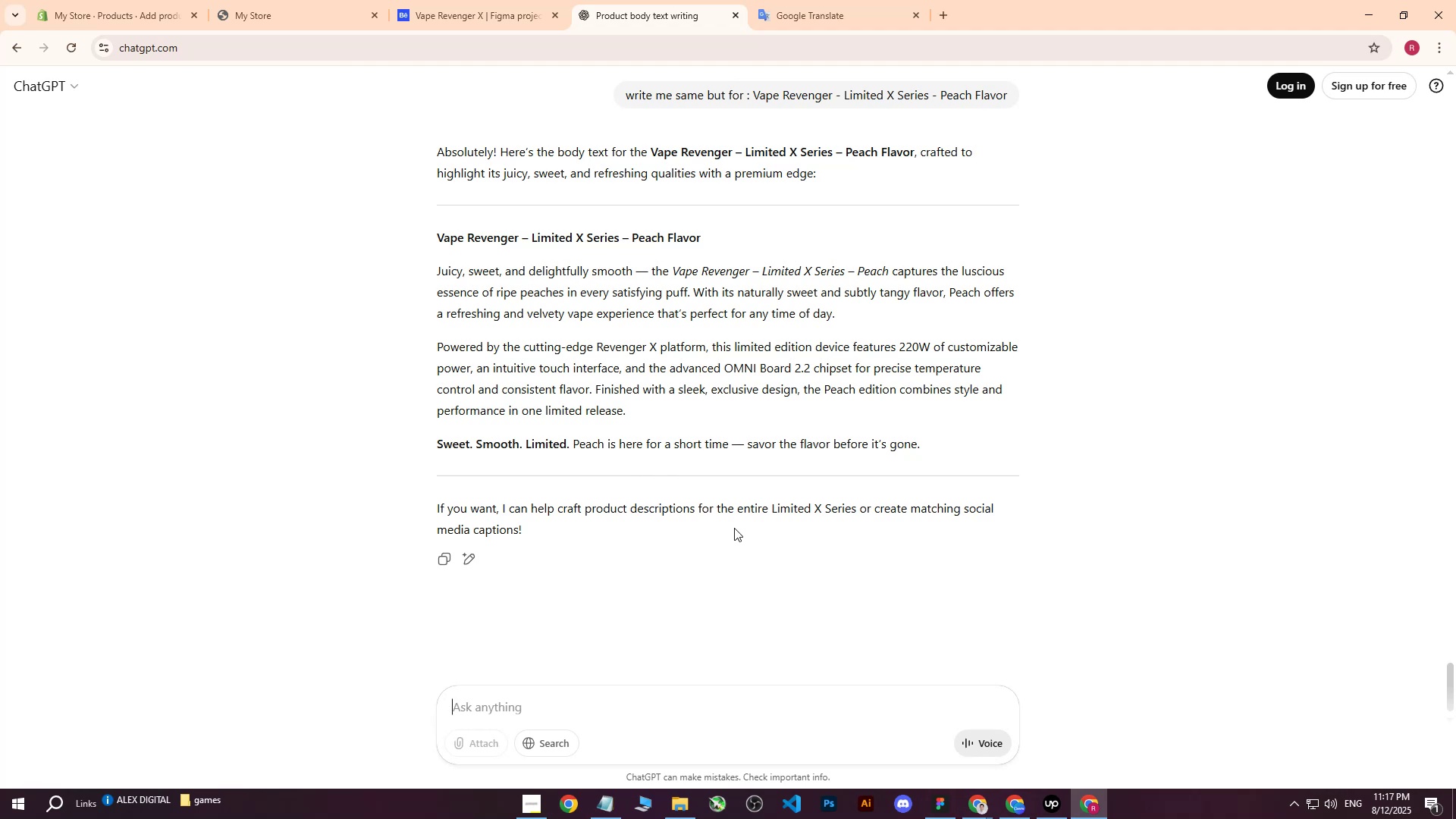 
wait(7.63)
 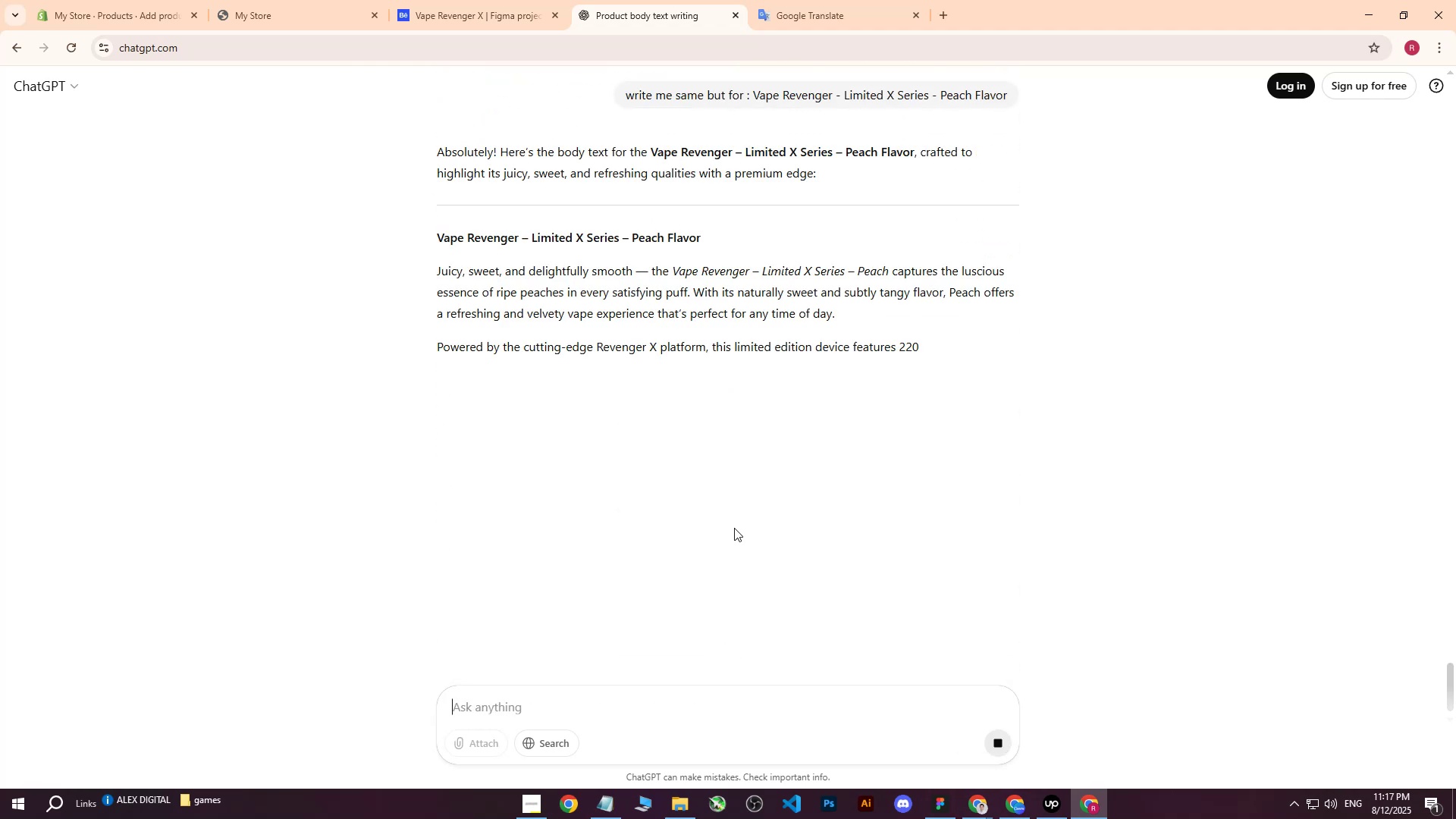 
left_click_drag(start_coordinate=[437, 270], to_coordinate=[921, 438])
 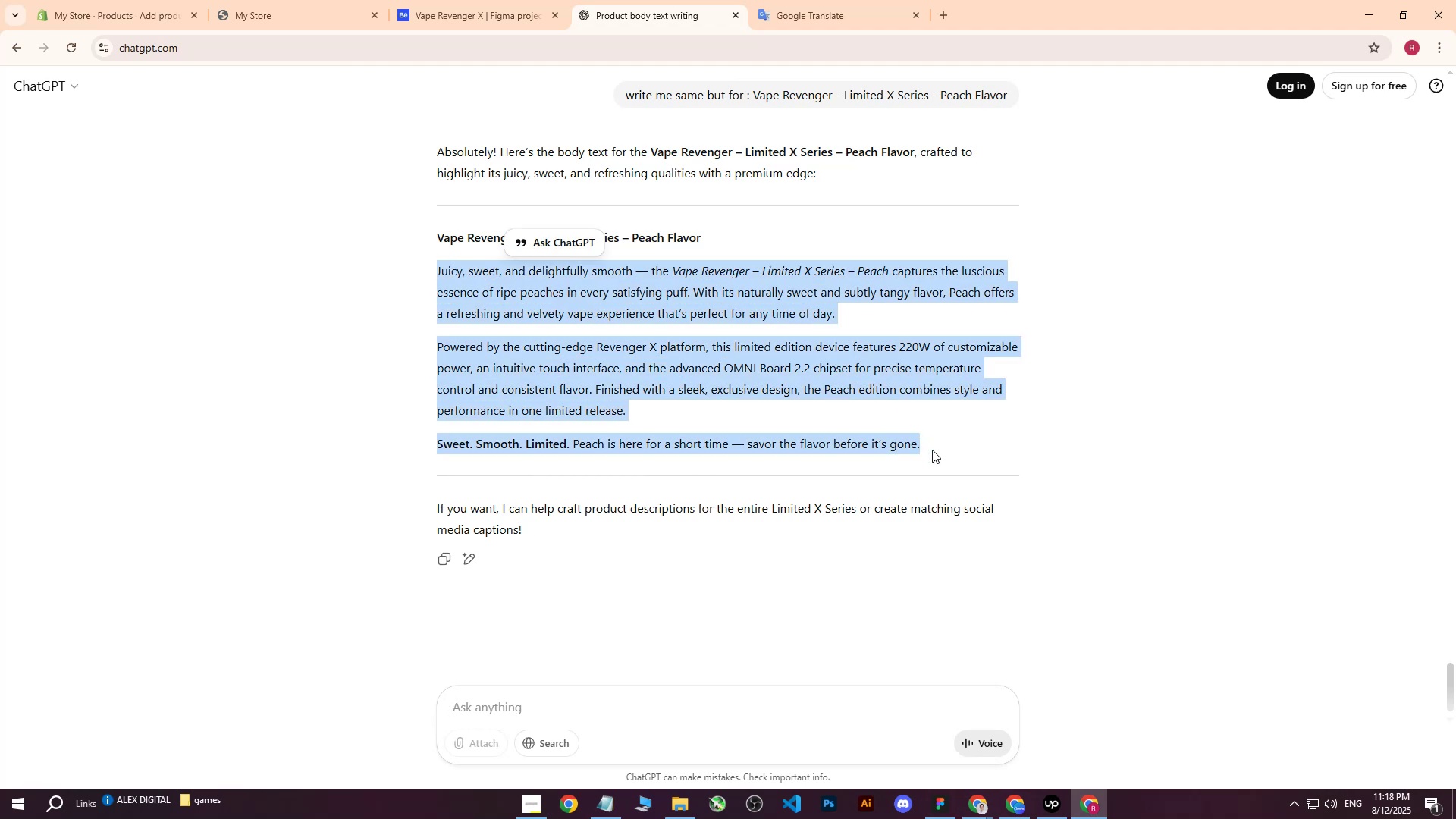 
key(Control+C)
 